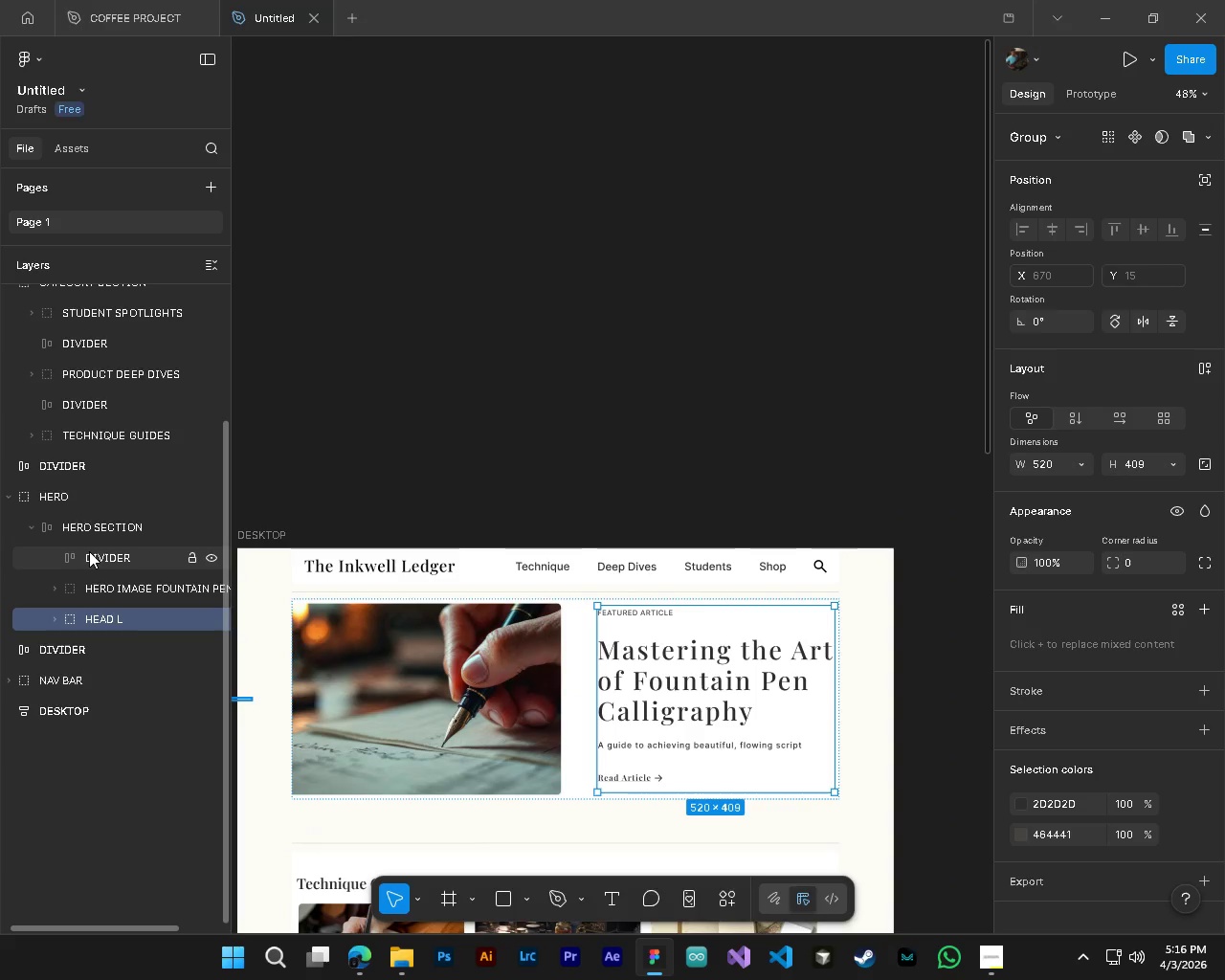 
hold_key(key=ShiftLeft, duration=0.34)
scroll: coordinate [535, 712], scroll_direction: down, amount: 2.0
 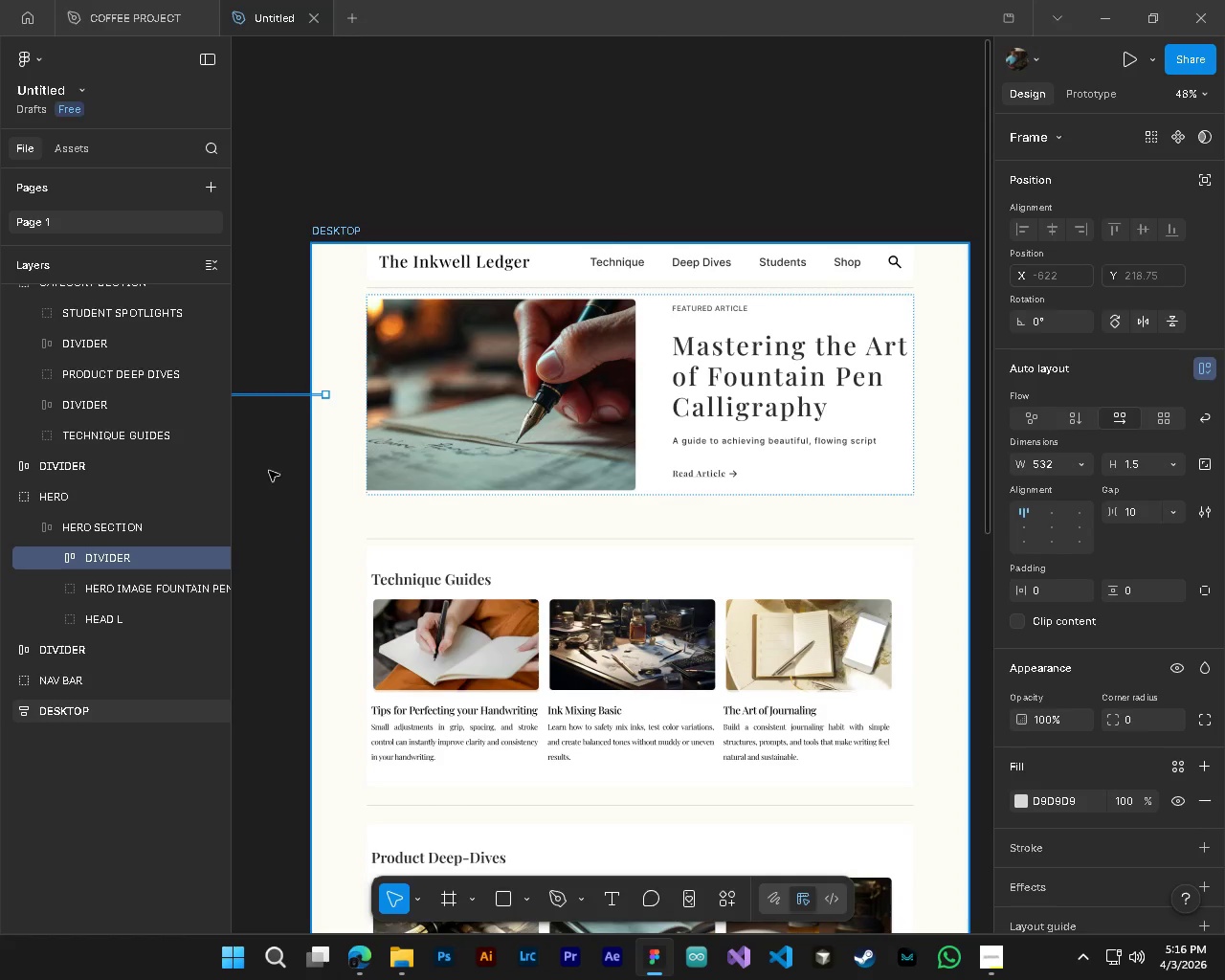 
hold_key(key=ControlLeft, duration=1.03)
left_click([105, 594])
 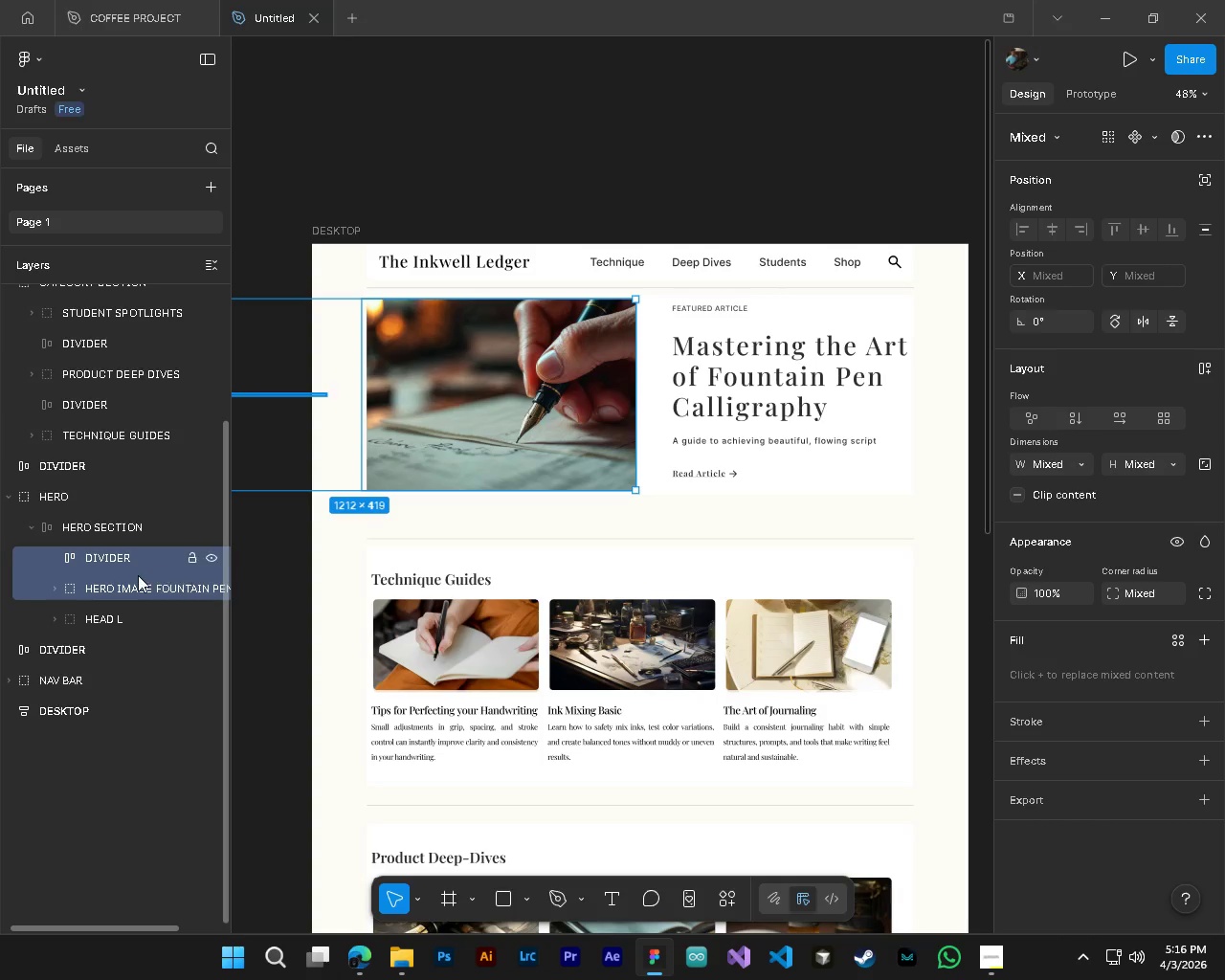 
left_click([84, 562])
 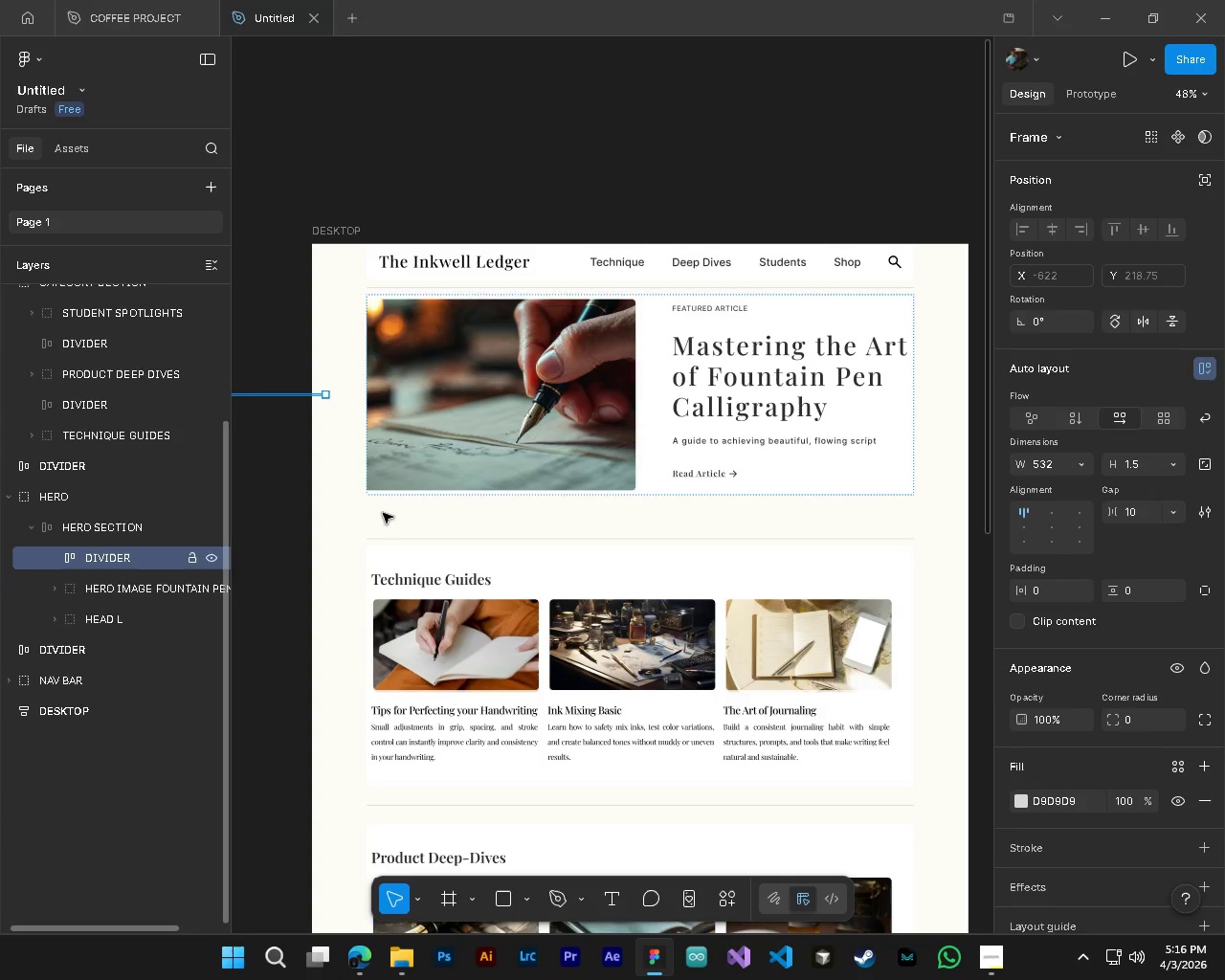 
hold_key(key=ShiftLeft, duration=0.55)
 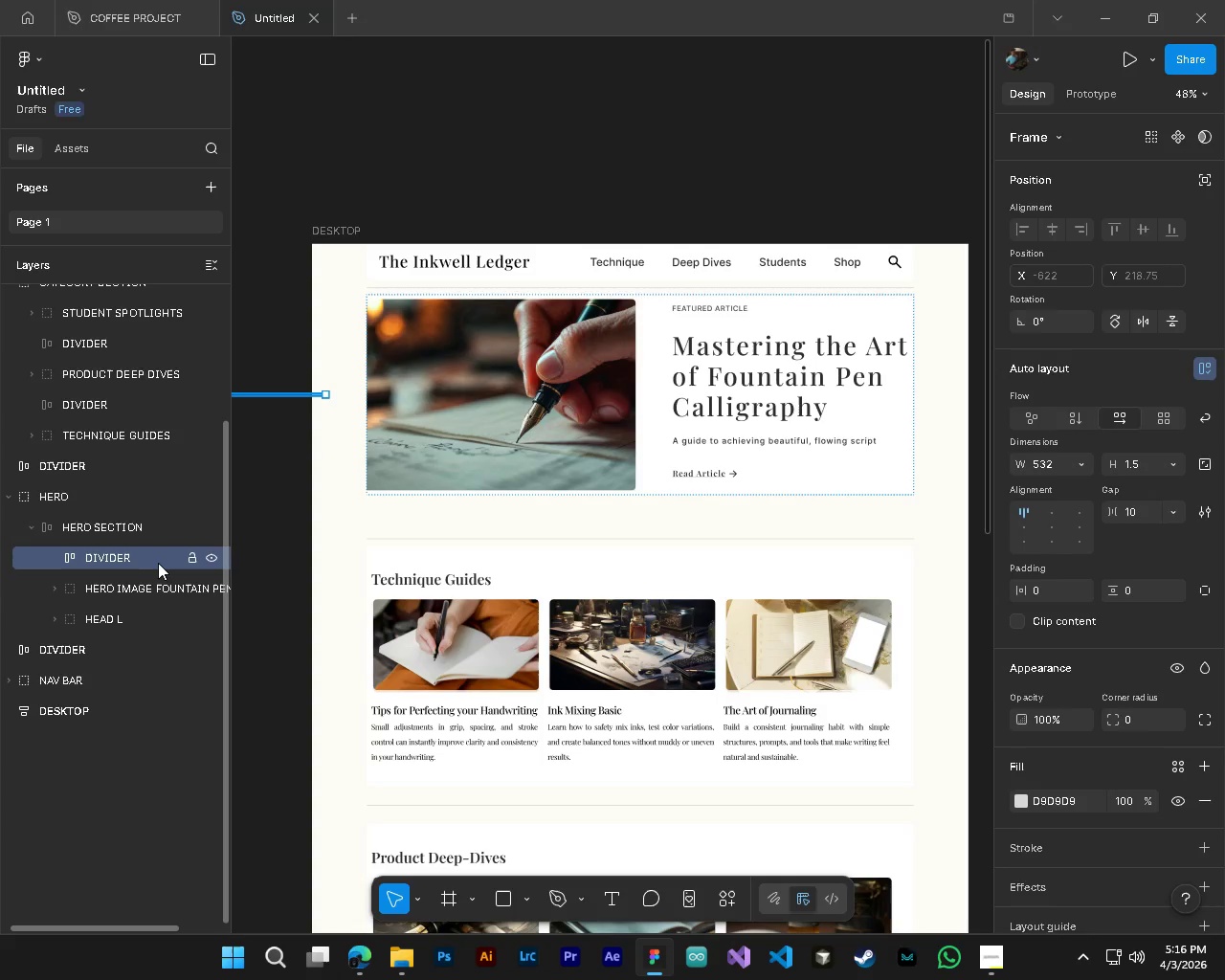 
right_click([158, 563])
 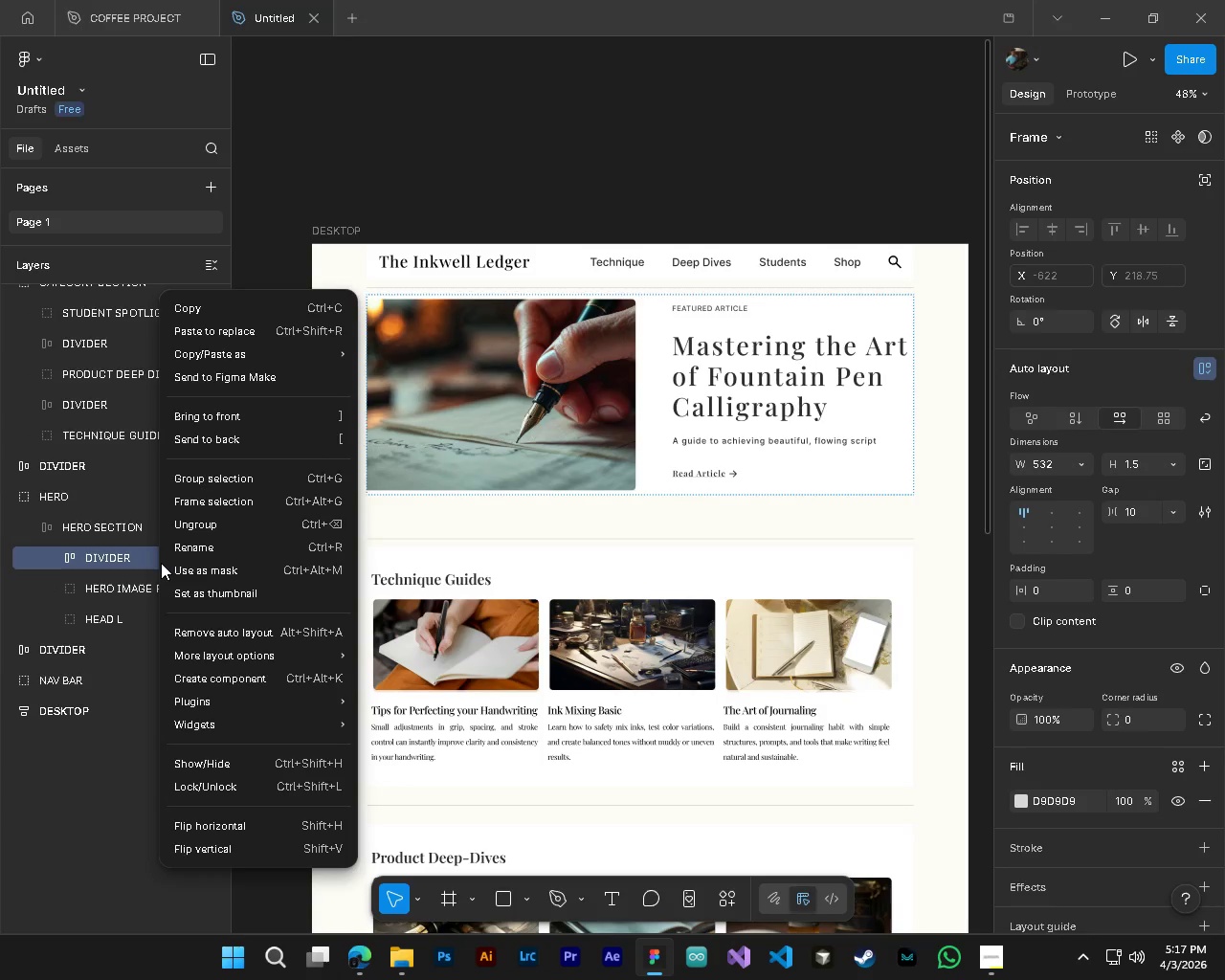 
wait(6.14)
 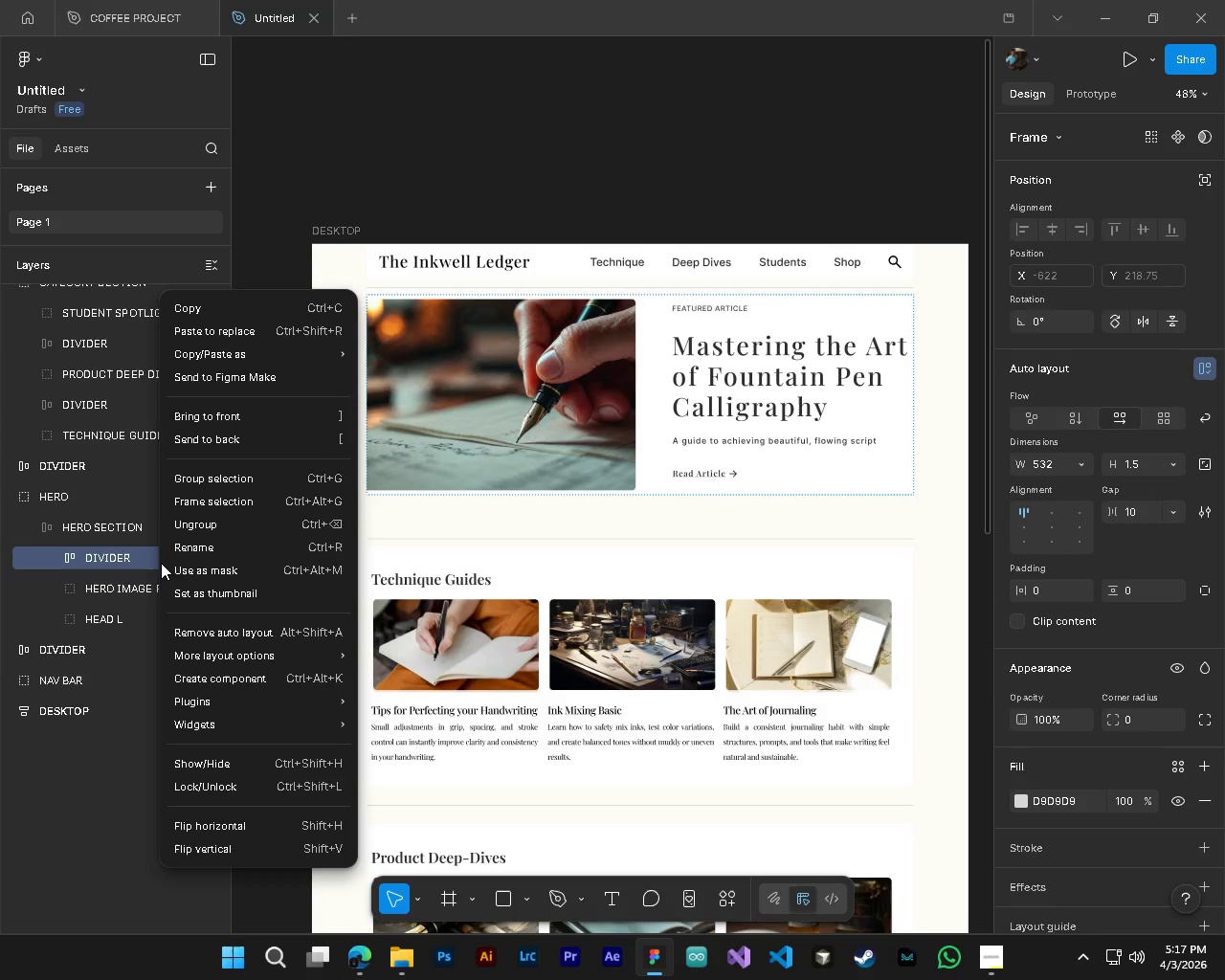 
key(Escape)
 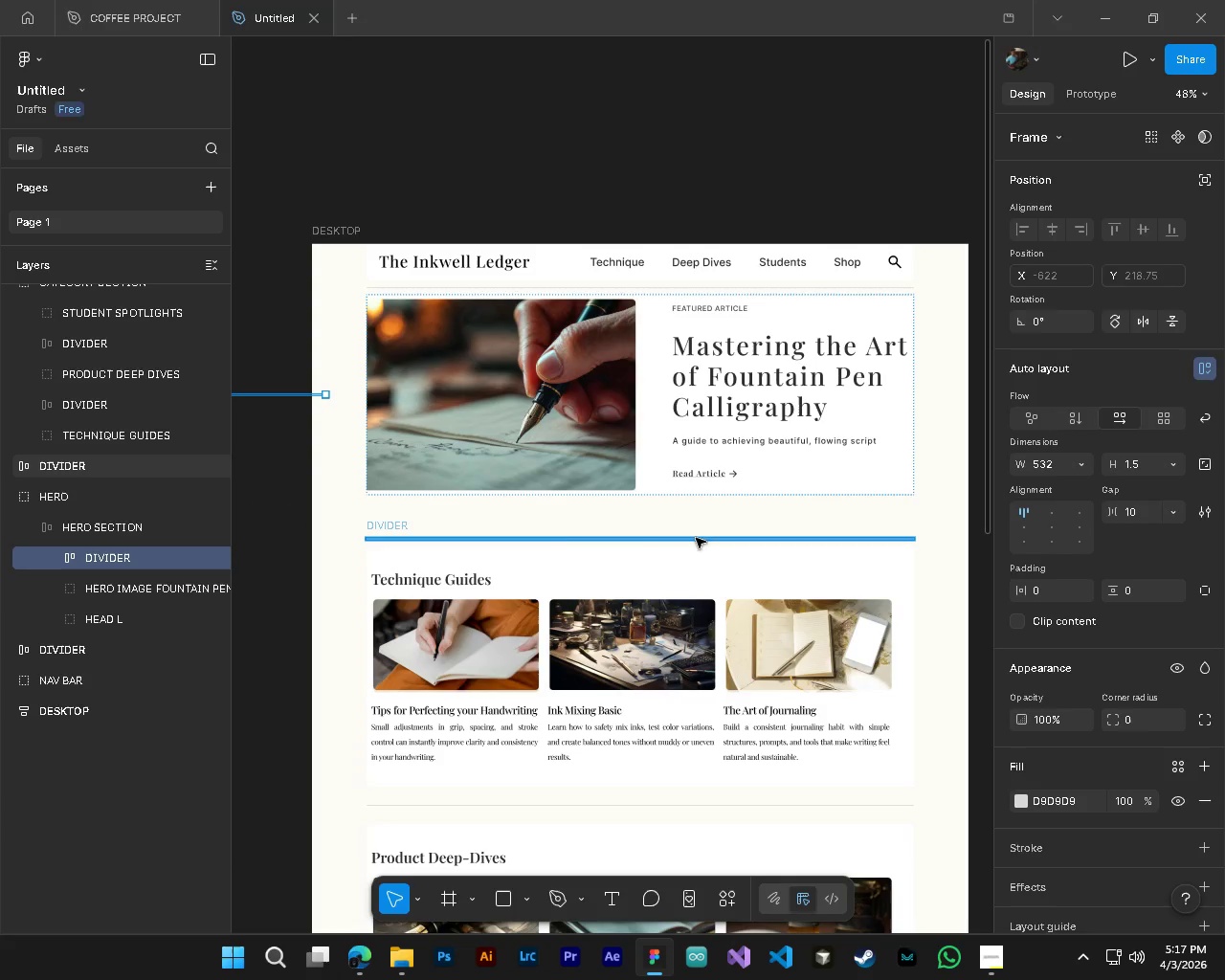 
key(Control+ControlLeft)
 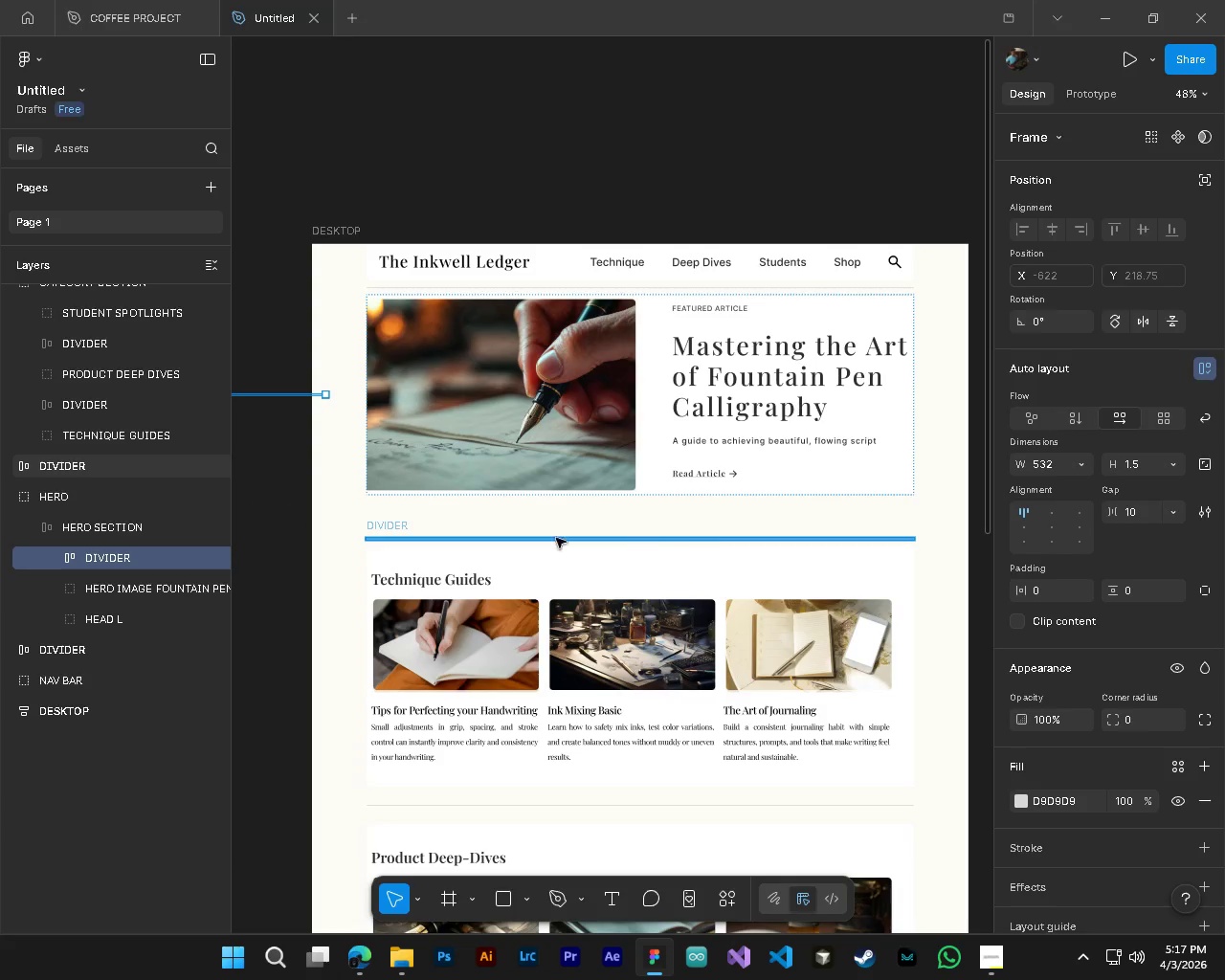 
key(Alt+Control+AltLeft)
 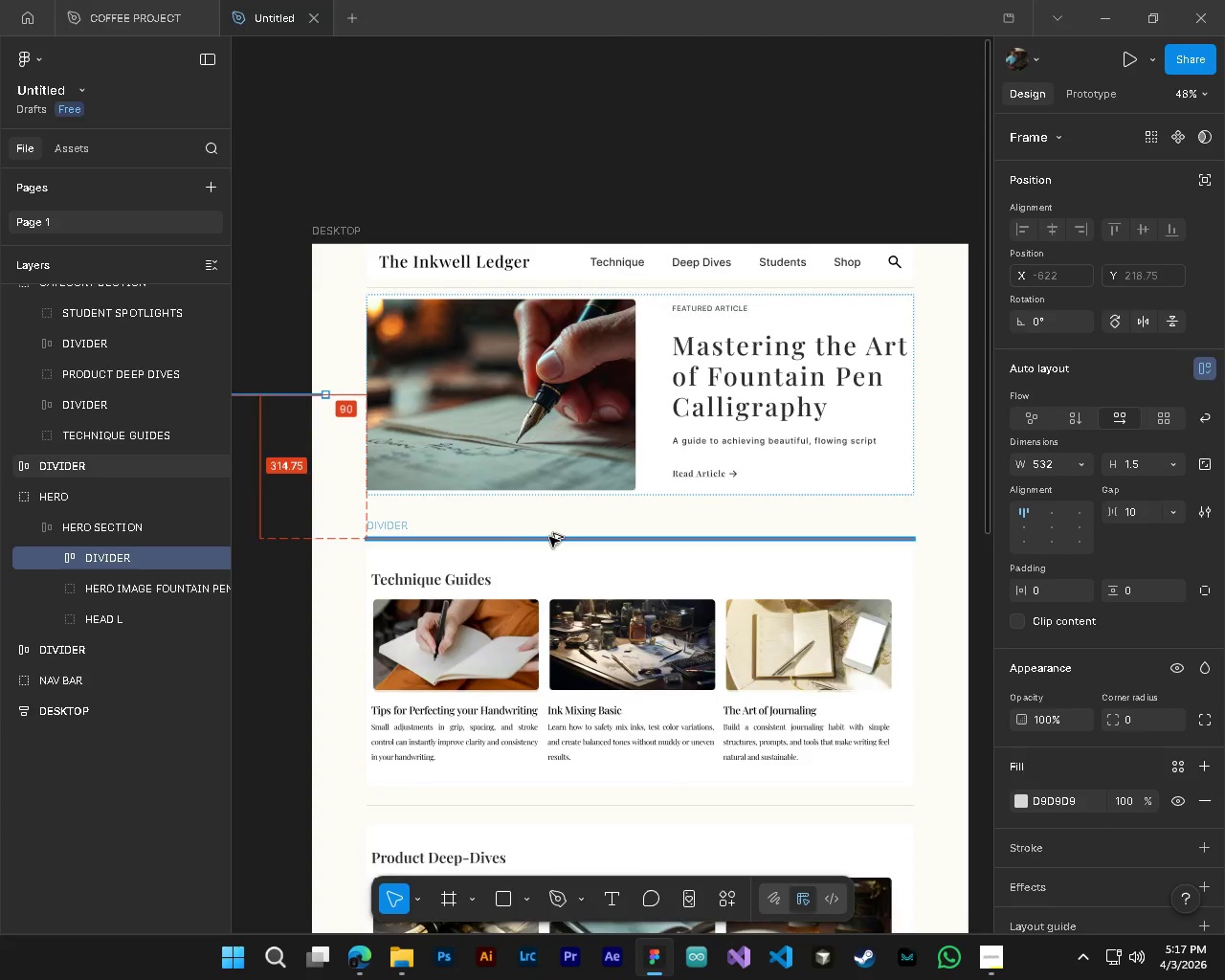 
left_click_drag(start_coordinate=[317, 448], to_coordinate=[690, 408])
 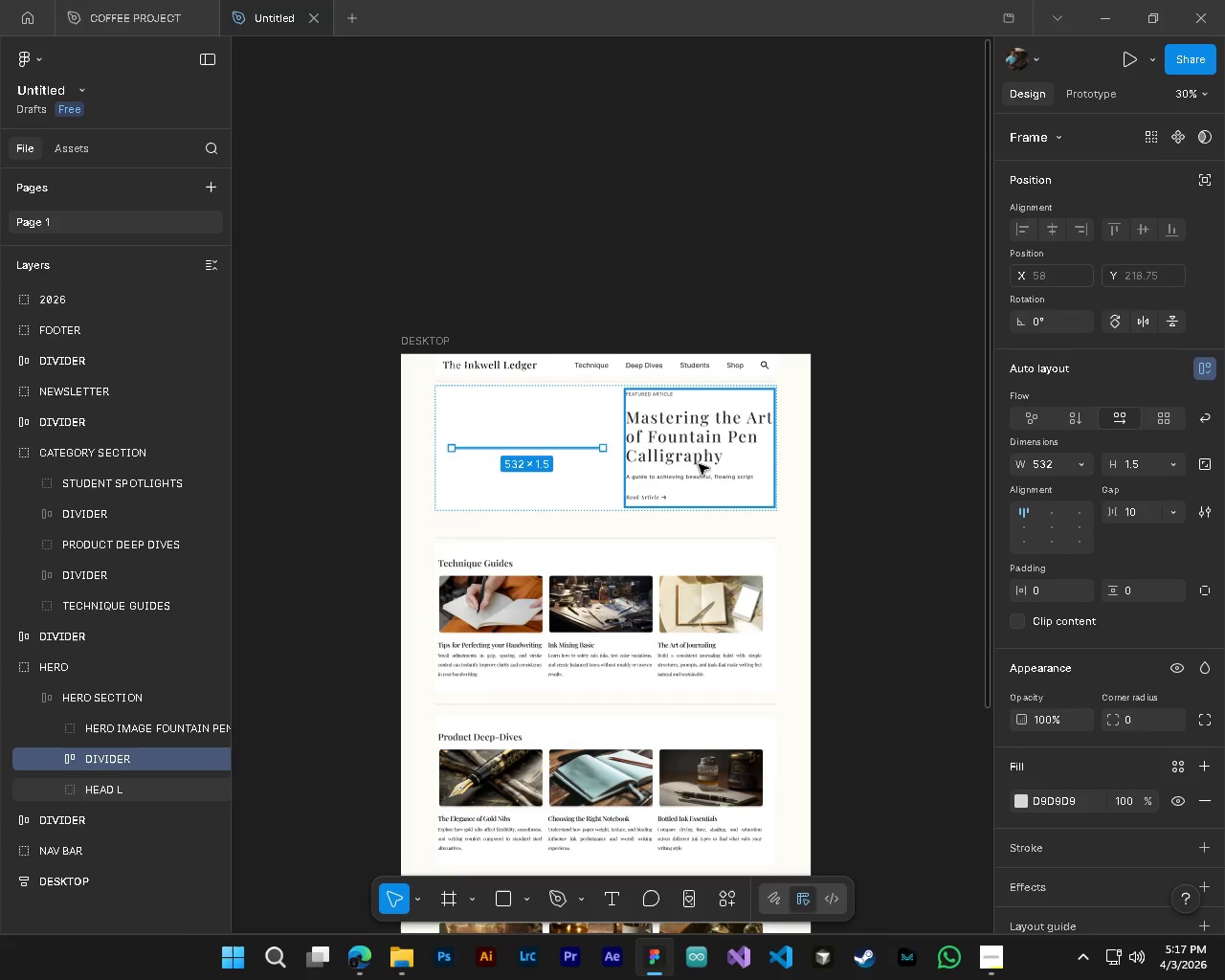 
scroll: coordinate [548, 537], scroll_direction: down, amount: 4.0
 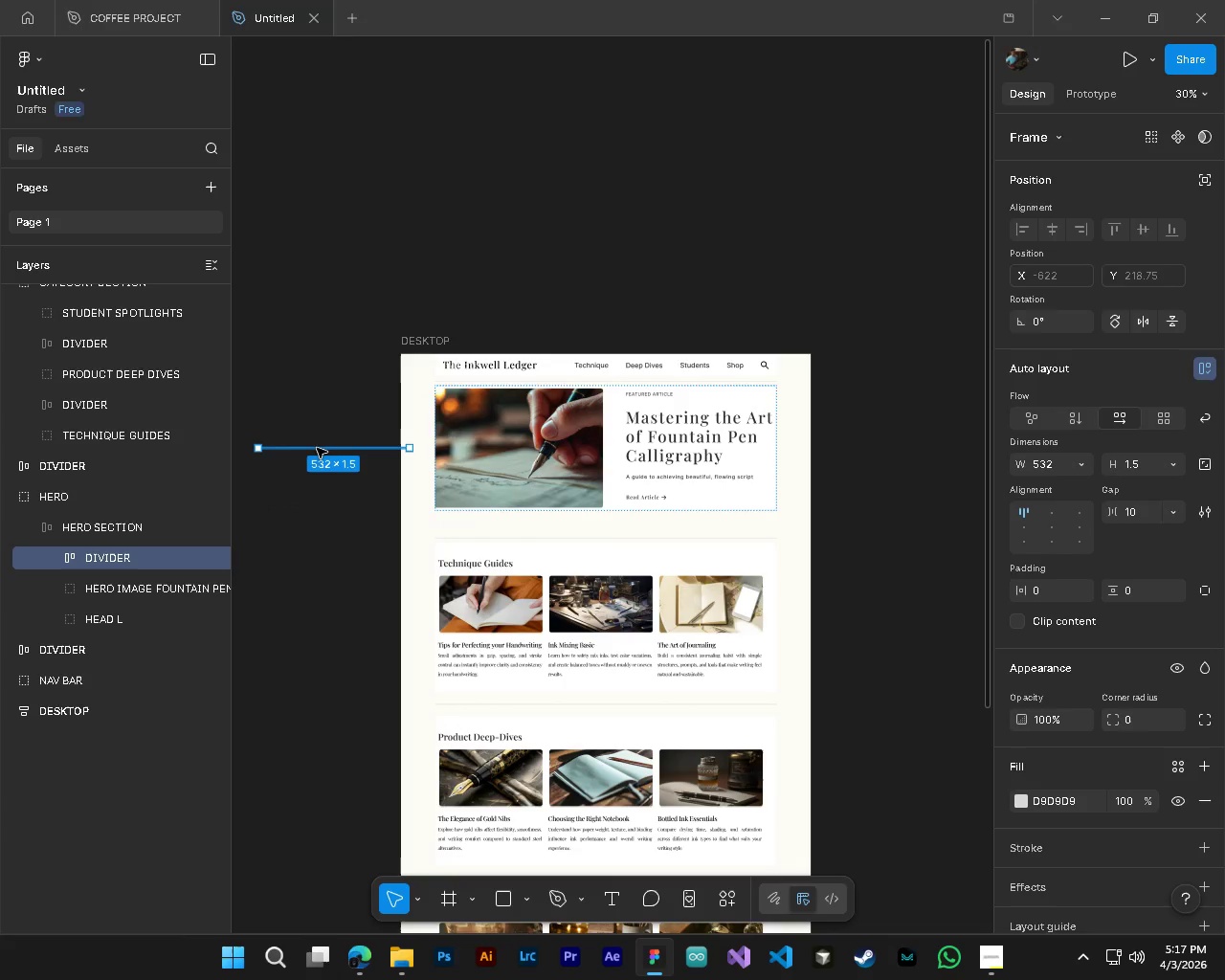 
key(Control+Z)
 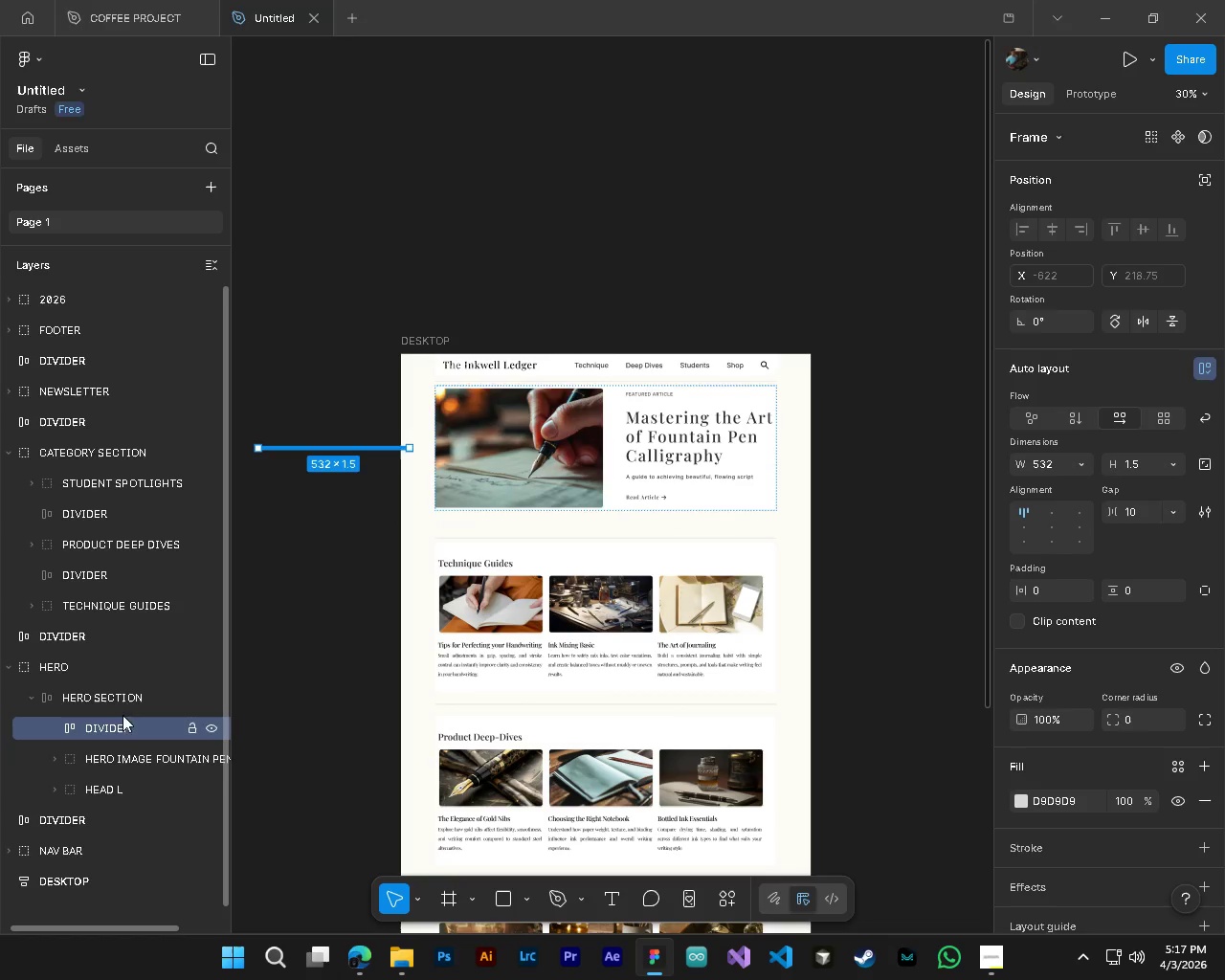 
left_click([63, 704])
 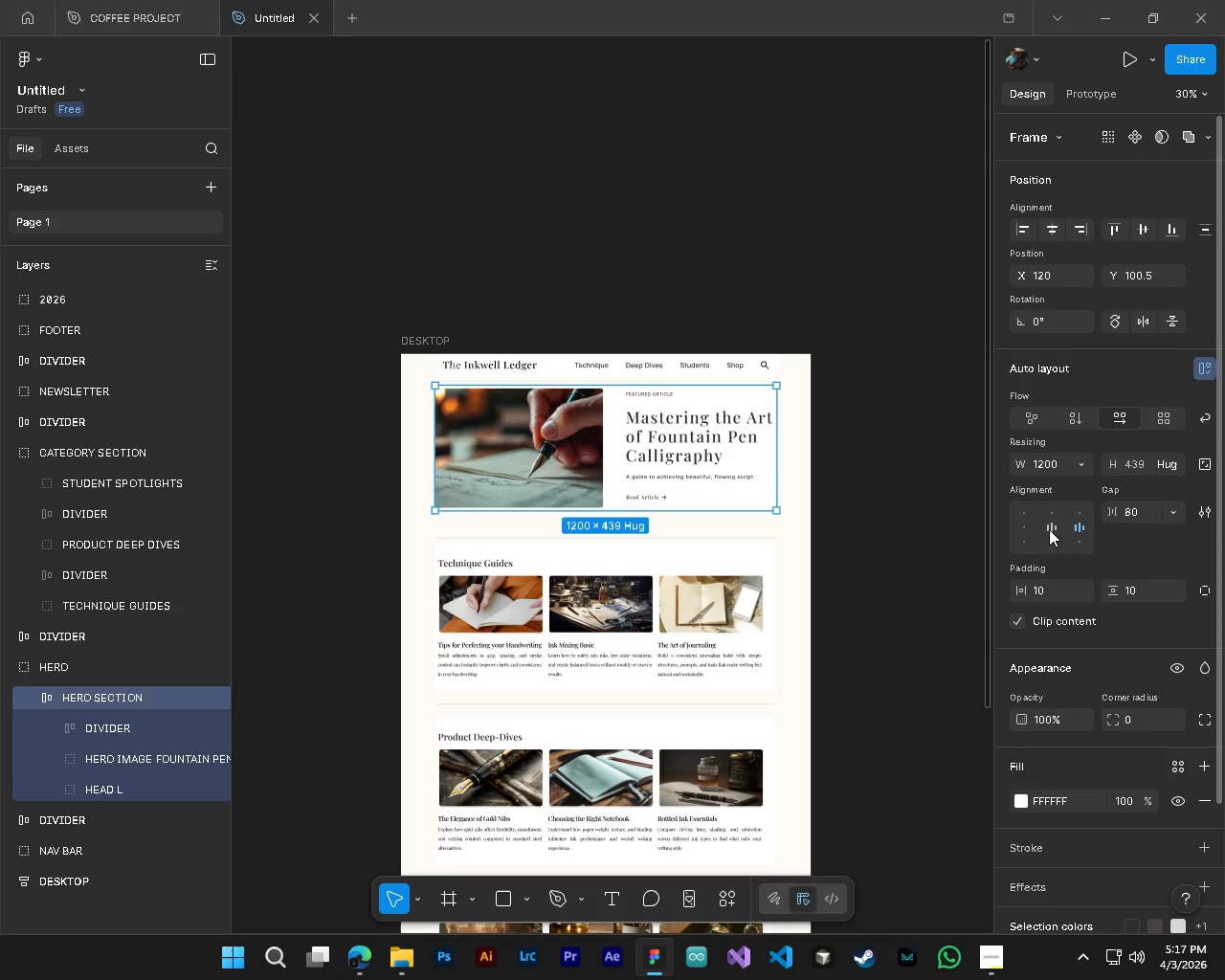 
left_click([1046, 509])
 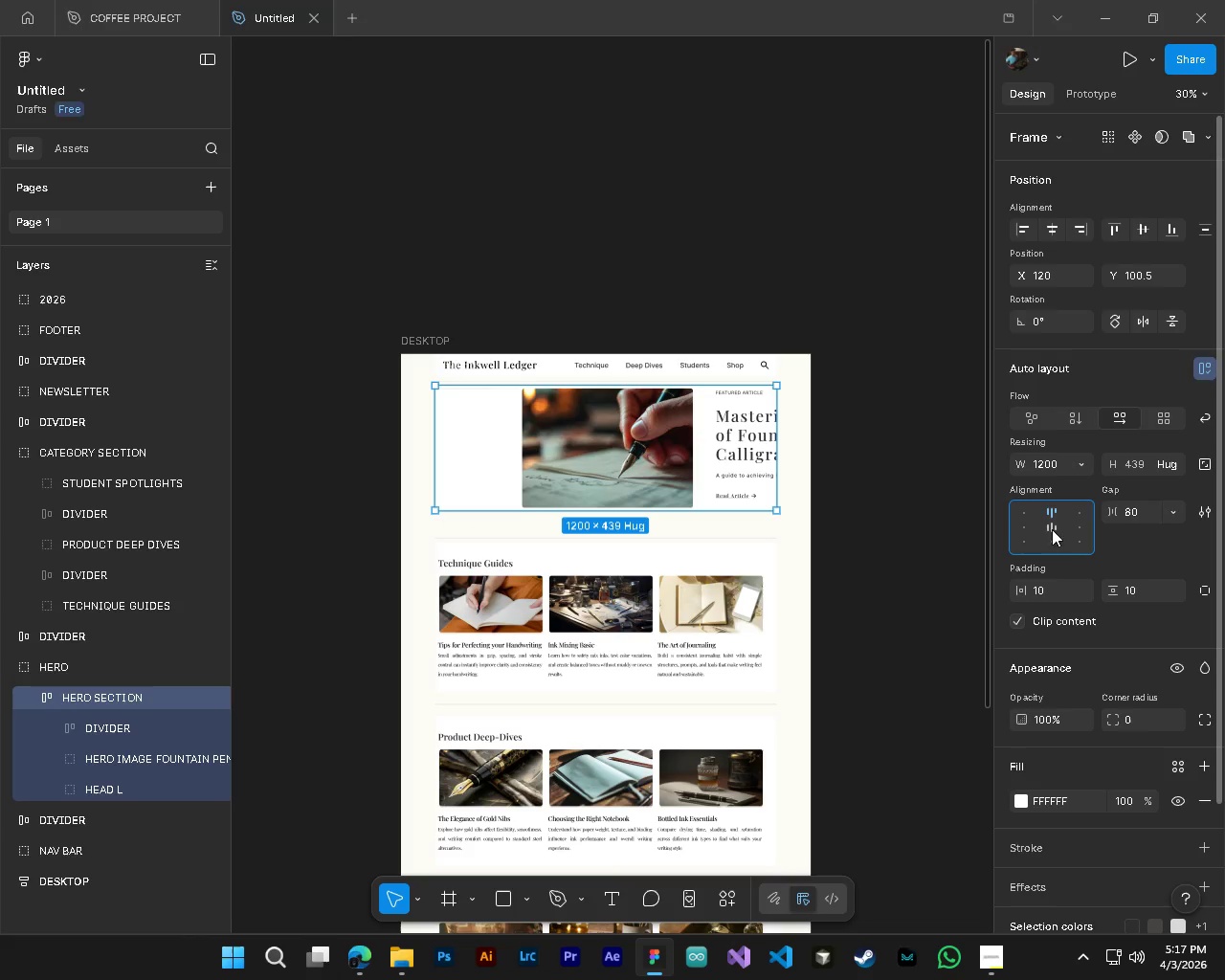 
left_click([1052, 546])
 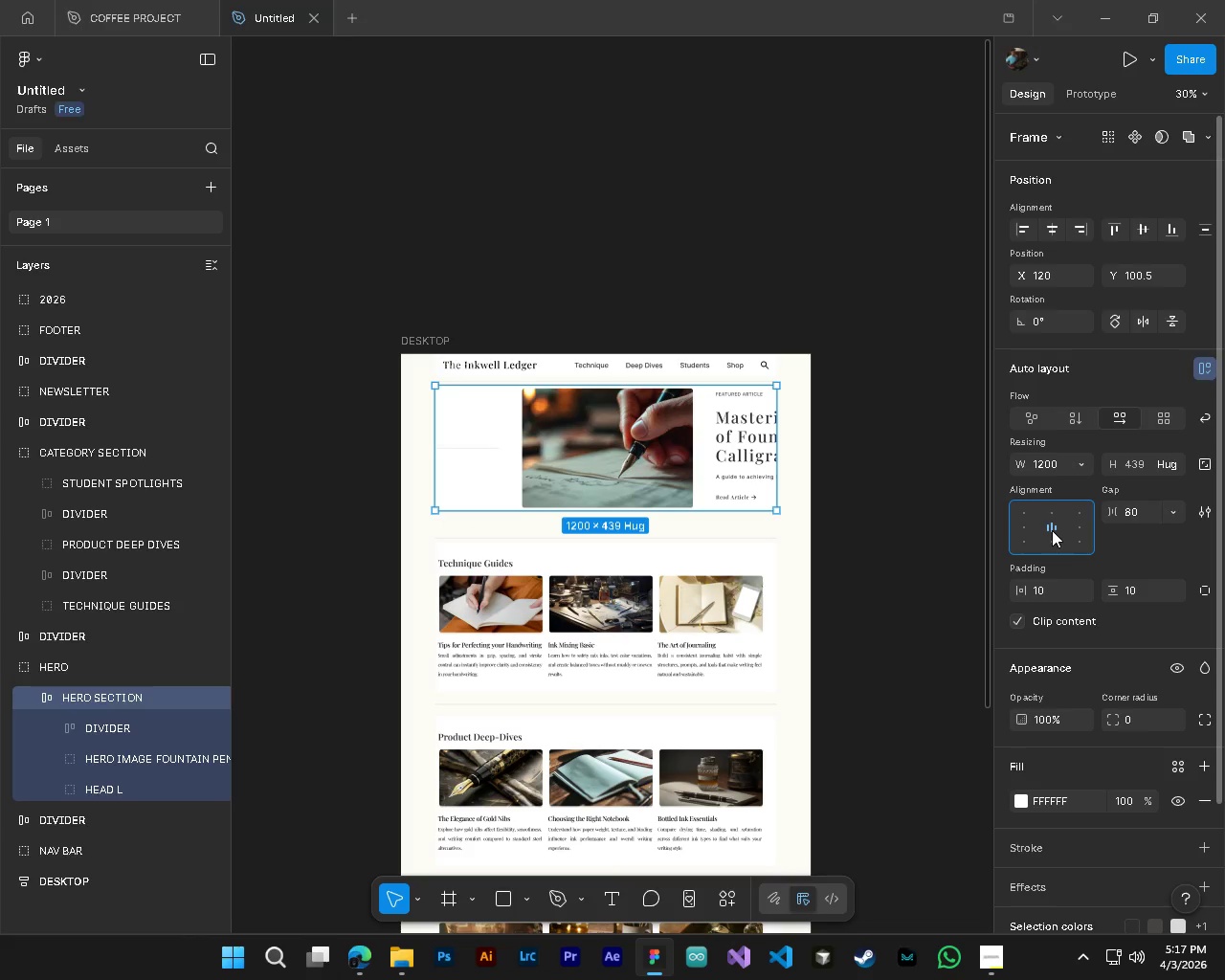 
double_click([1052, 530])
 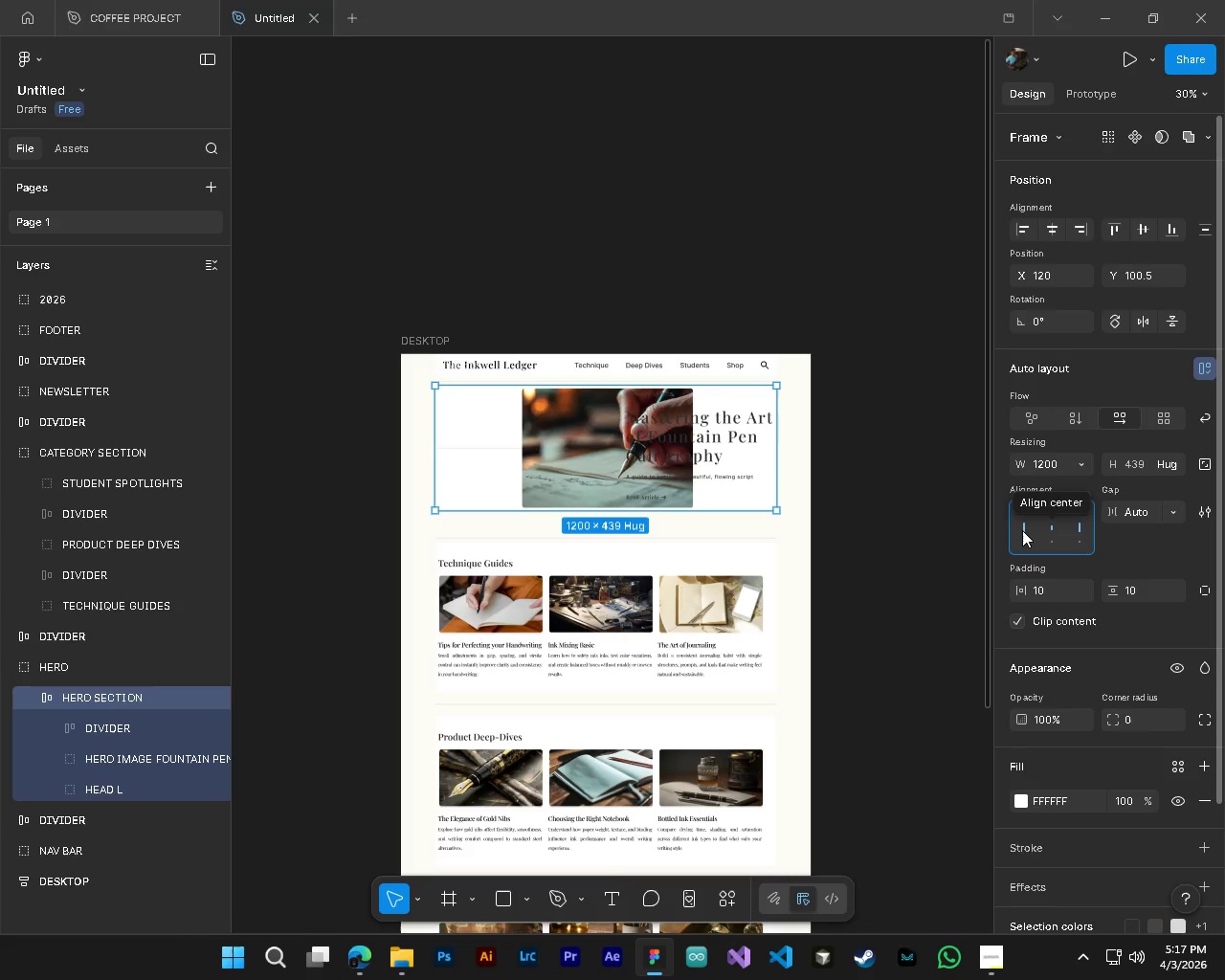 
double_click([1022, 530])
 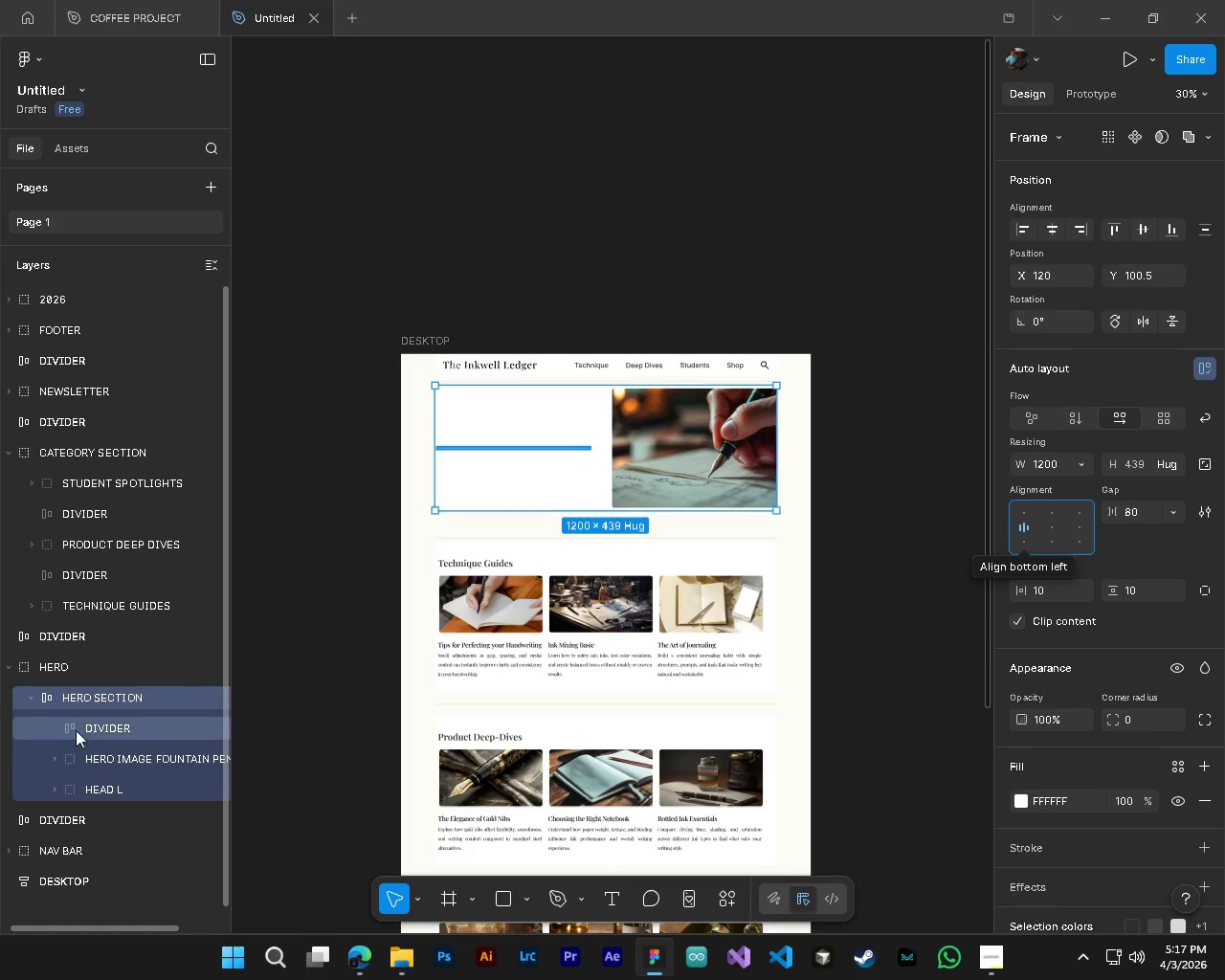 
hold_key(key=AltLeft, duration=0.8)
hold_key(key=ControlLeft, duration=0.78)
scroll: coordinate [630, 461], scroll_direction: up, amount: 2.0
 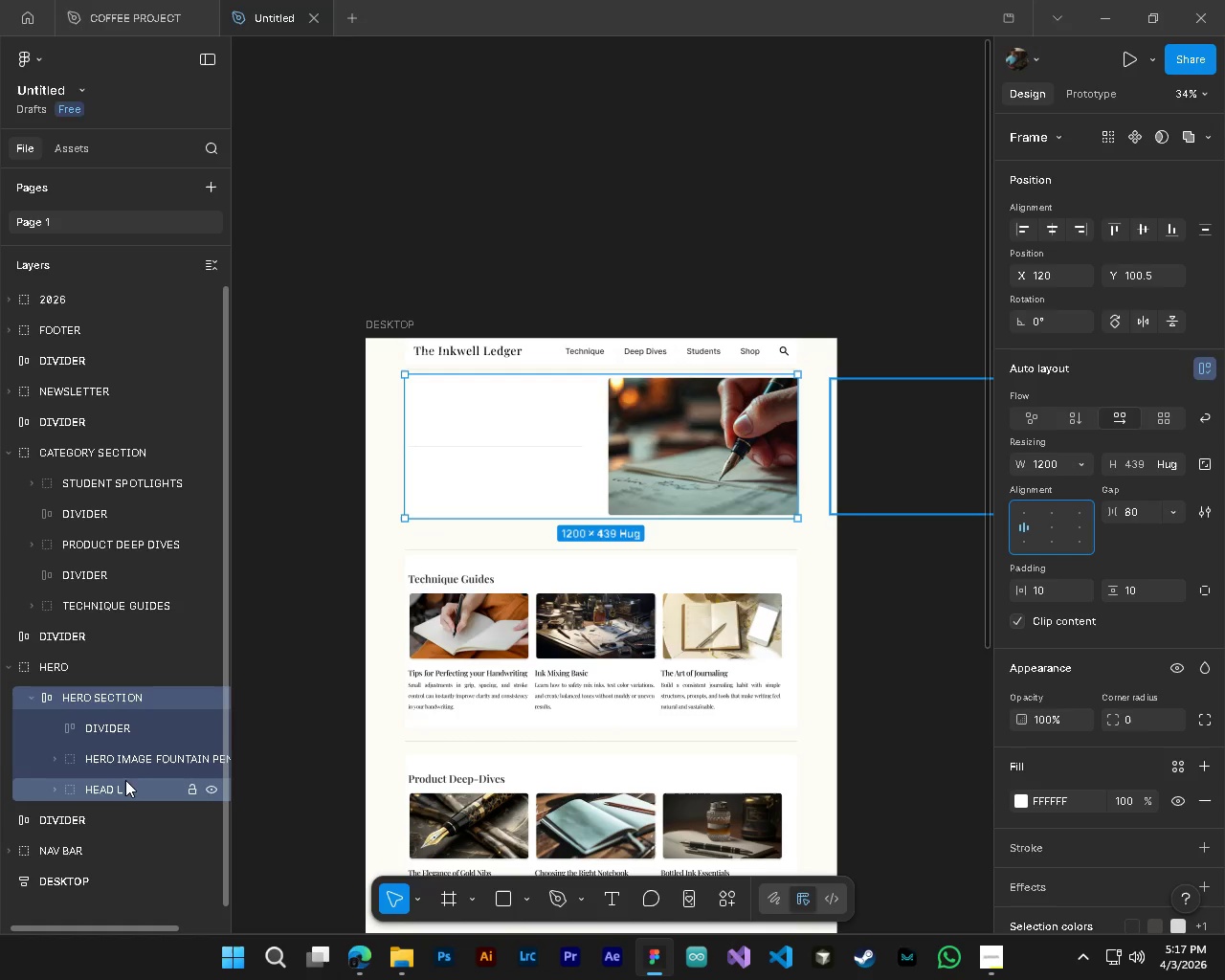 
left_click([120, 760])
 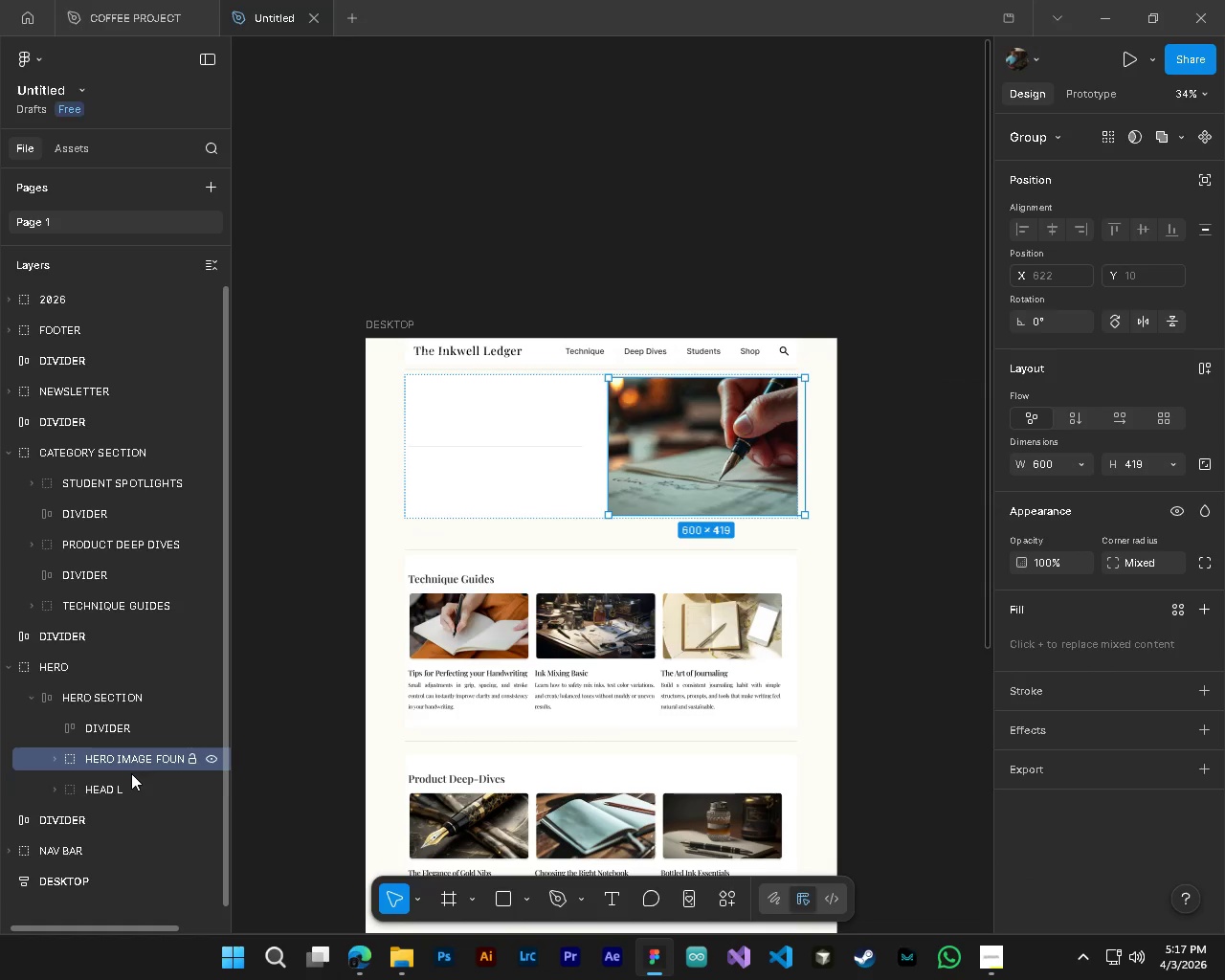 
hold_key(key=ControlLeft, duration=0.73)
left_click([122, 784])
 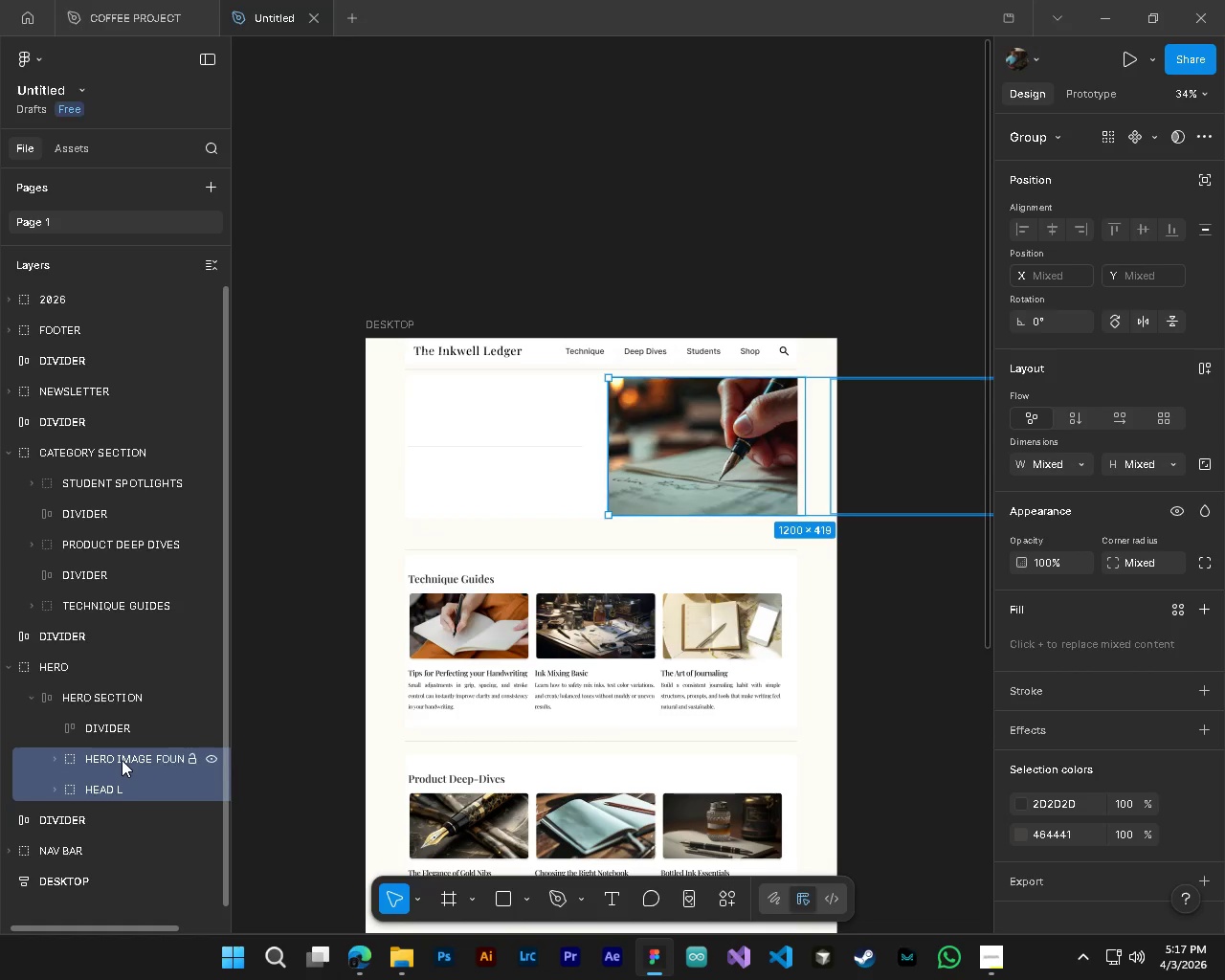 
left_click_drag(start_coordinate=[122, 760], to_coordinate=[120, 717])
 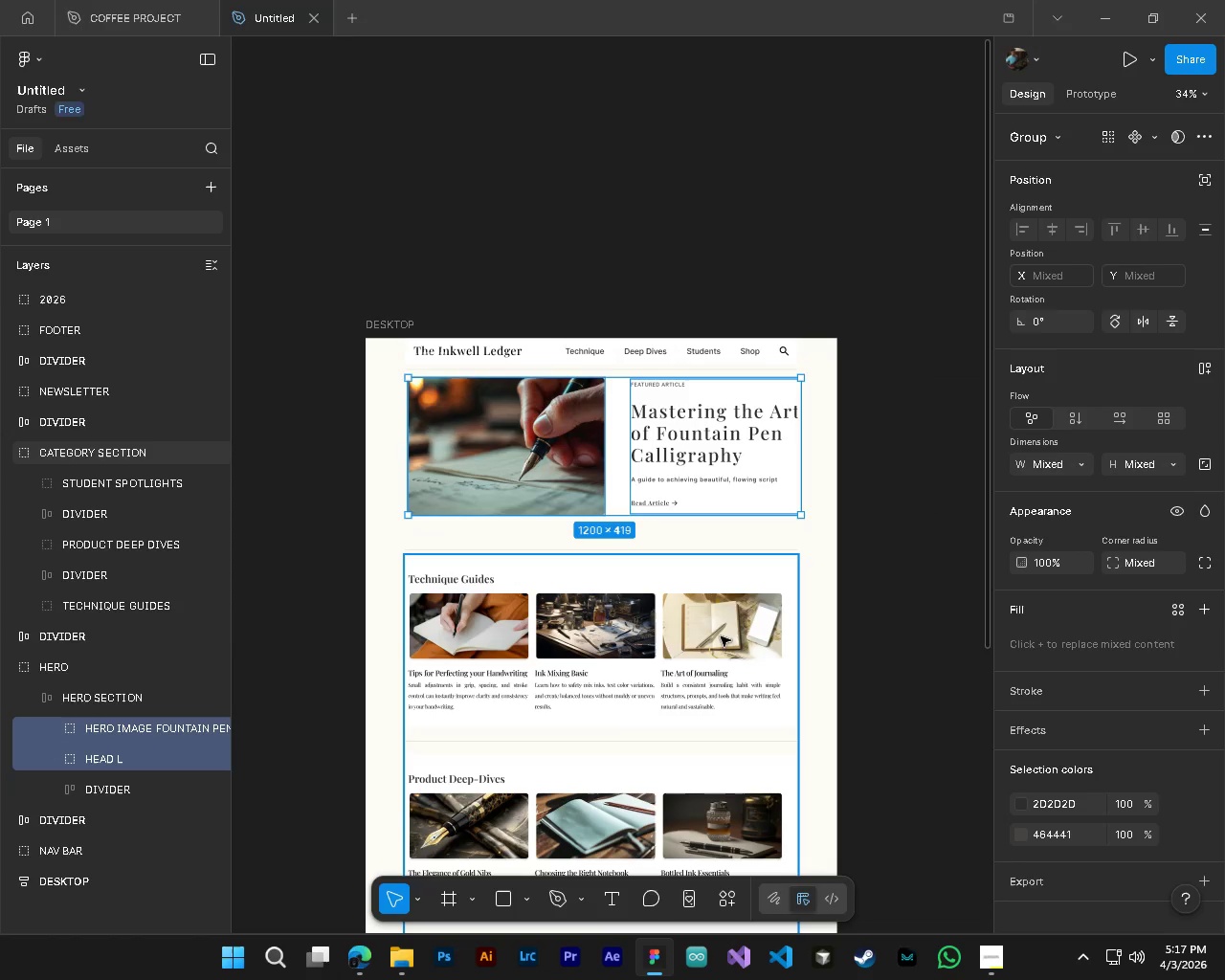 
hold_key(key=ControlLeft, duration=0.7)
 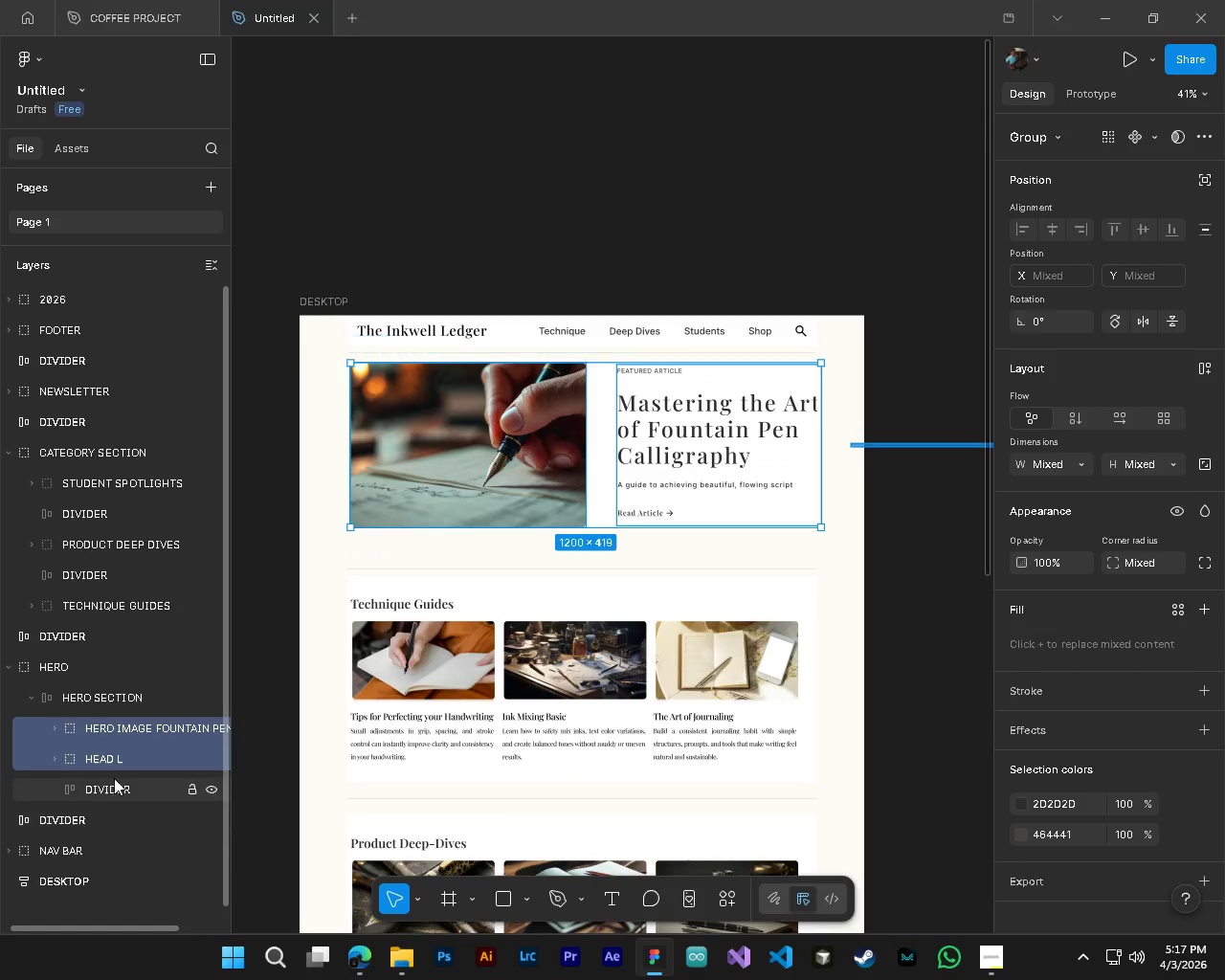 
key(Alt+Control+AltLeft)
 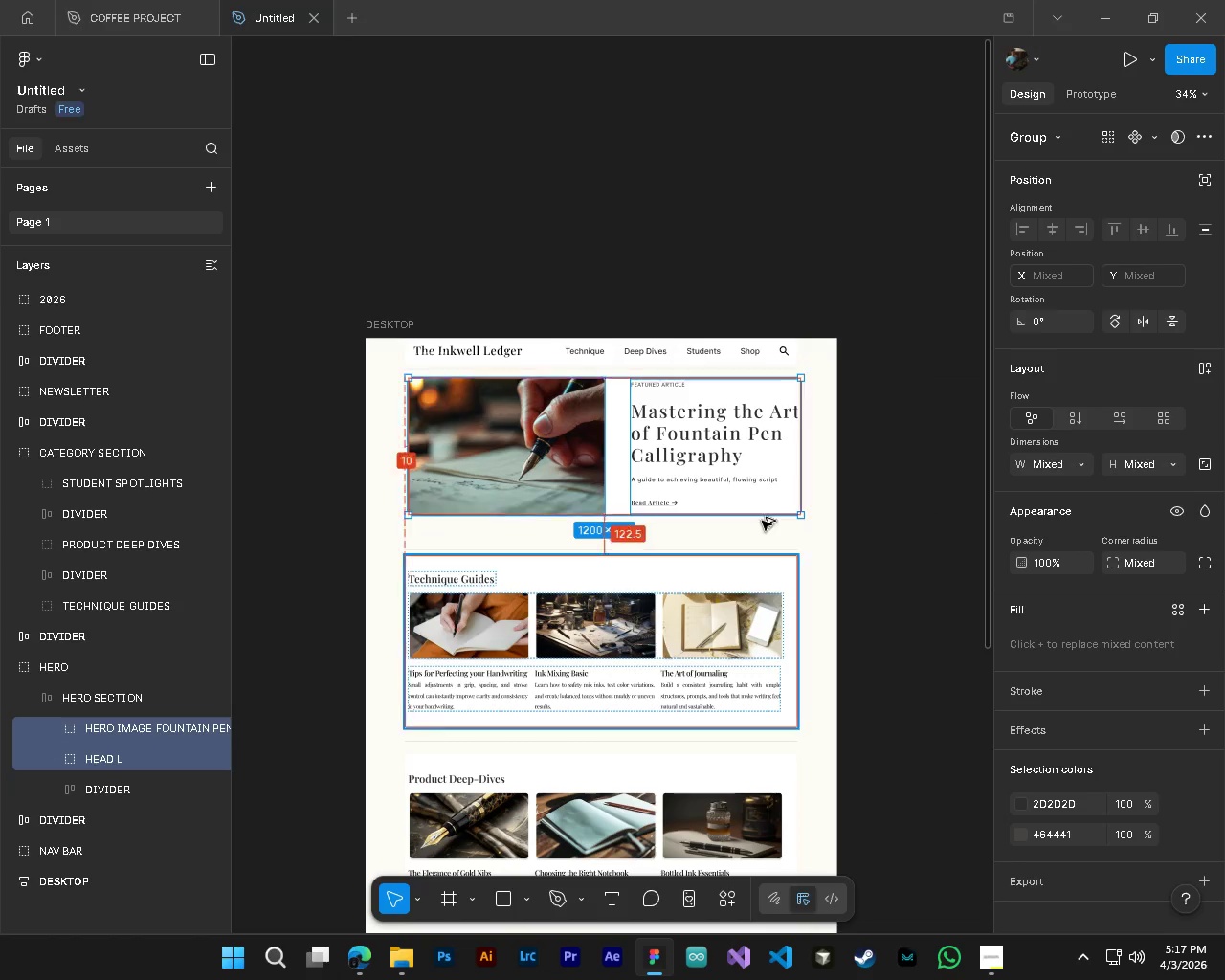 
hold_key(key=AltLeft, duration=0.55)
 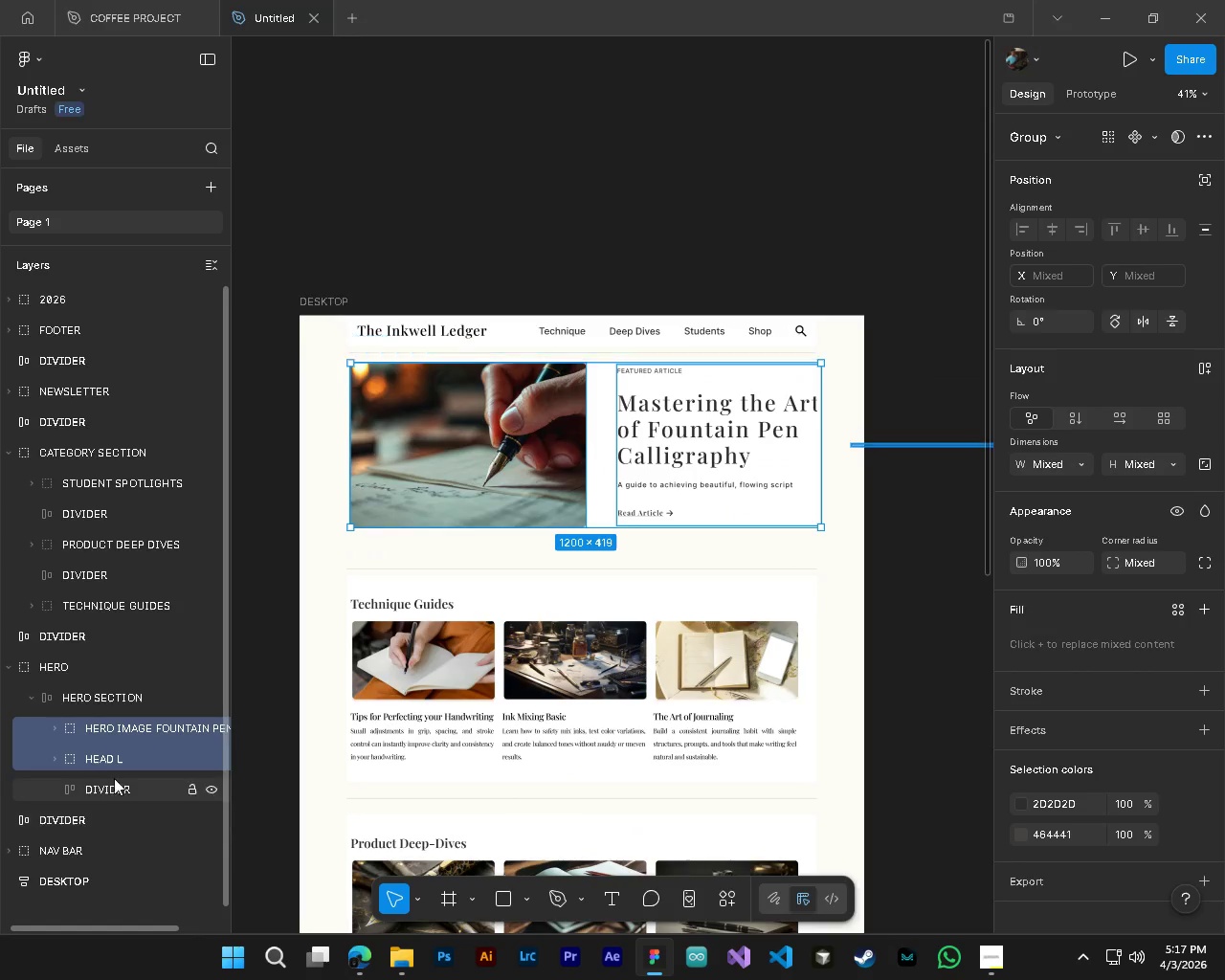 
left_click([117, 765])
 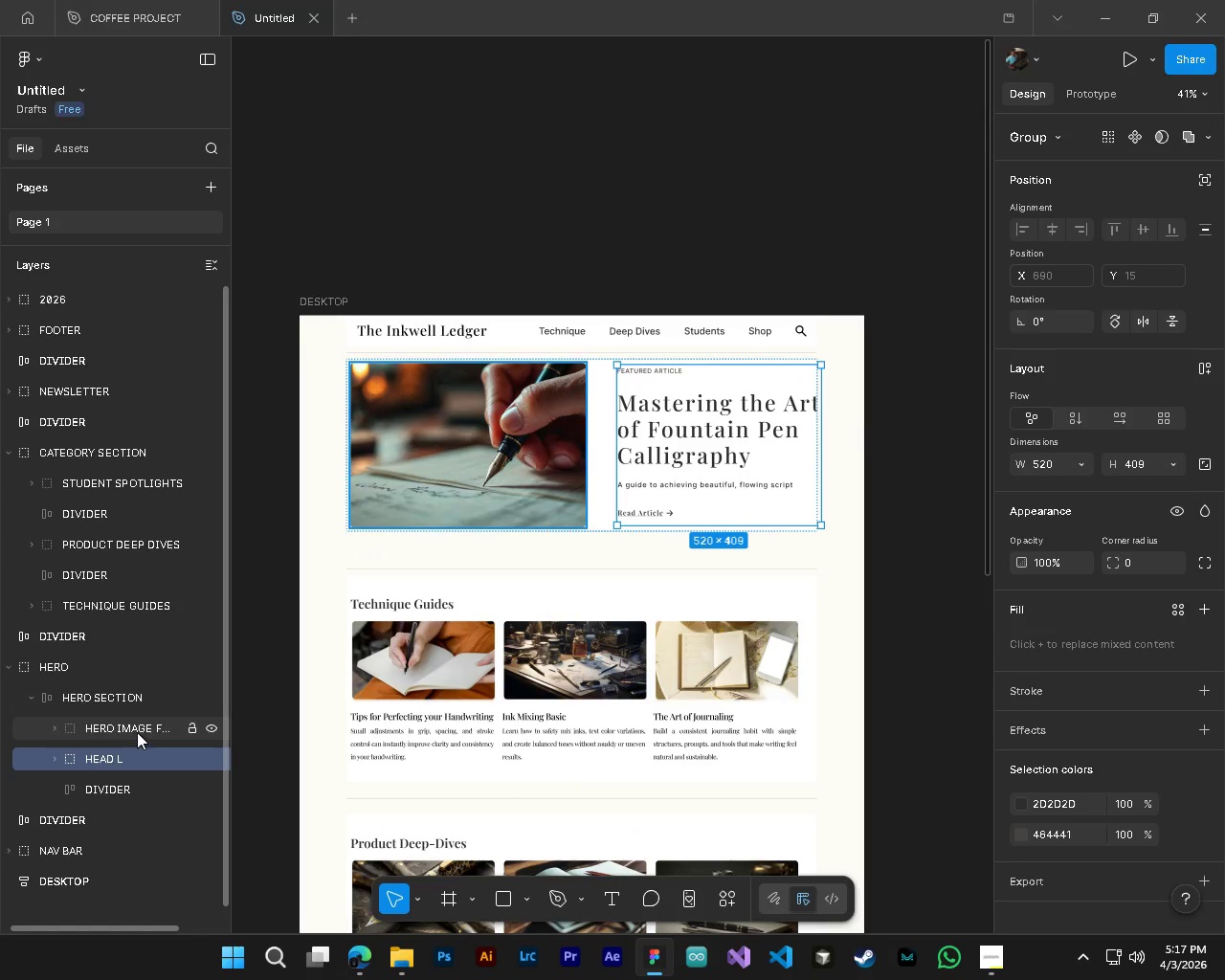 
scroll: coordinate [704, 455], scroll_direction: up, amount: 3.0
 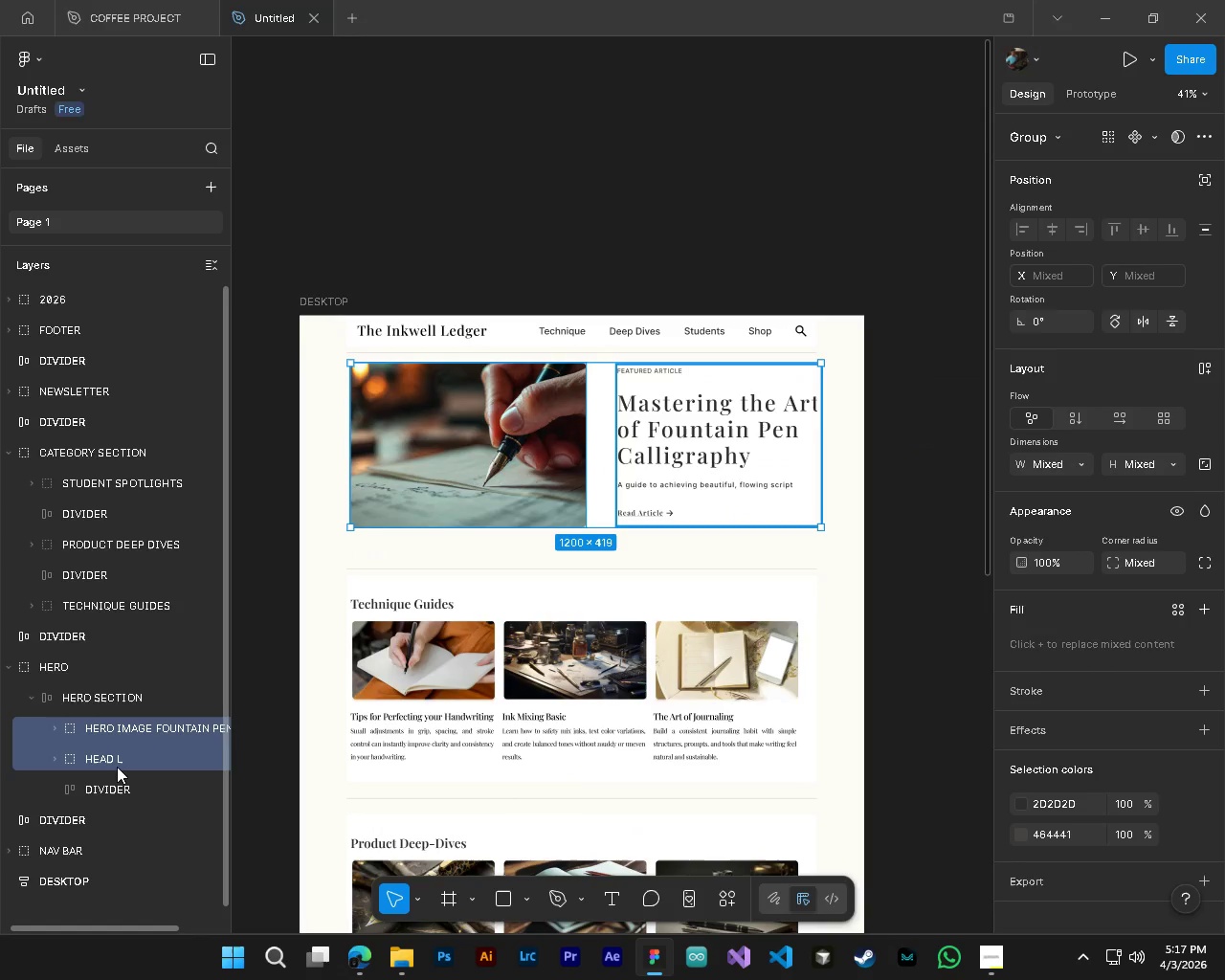 
left_click([137, 731])
 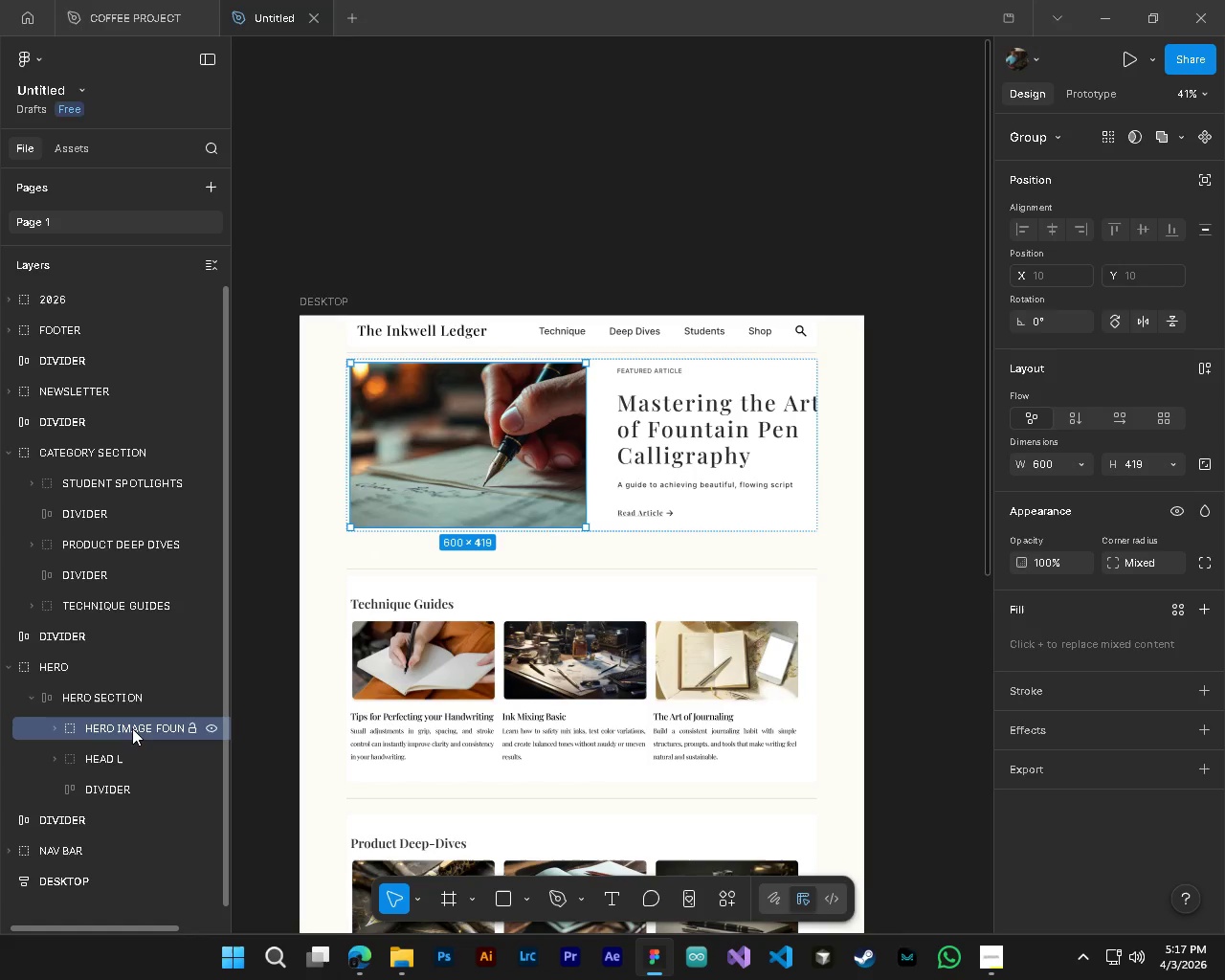 
left_click_drag(start_coordinate=[132, 728], to_coordinate=[132, 773])
 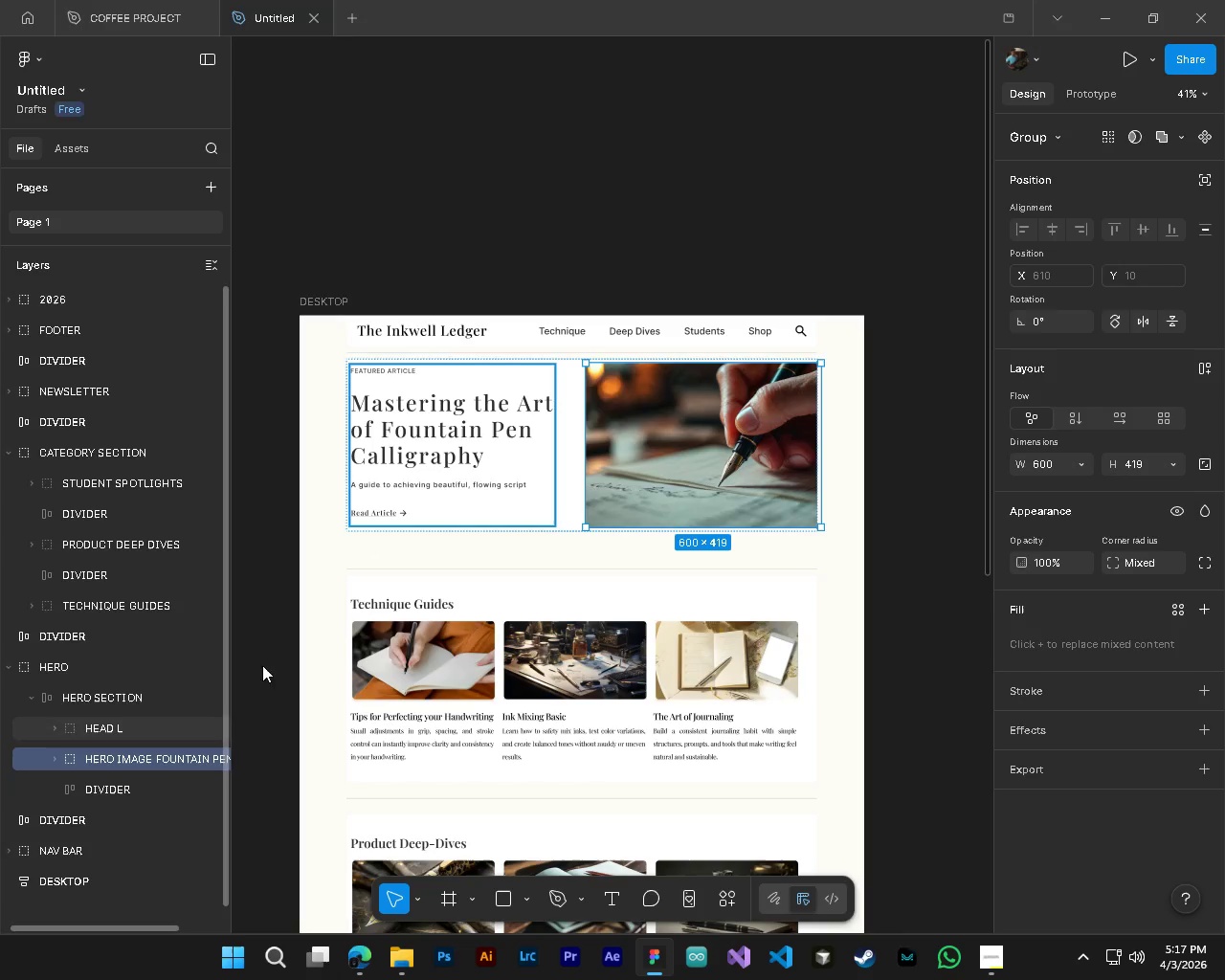 
hold_key(key=ControlLeft, duration=0.59)
 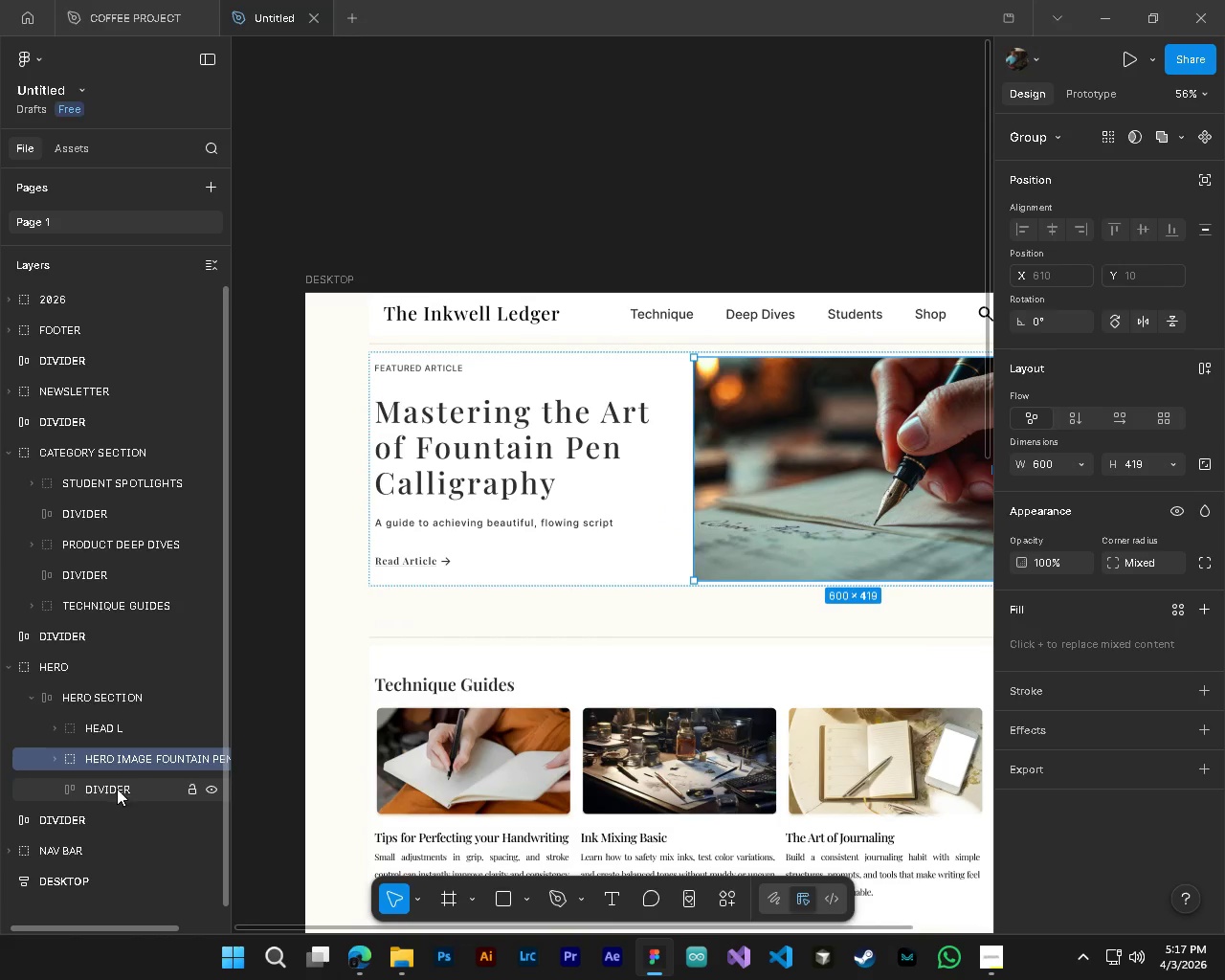 
key(Alt+Control+AltLeft)
 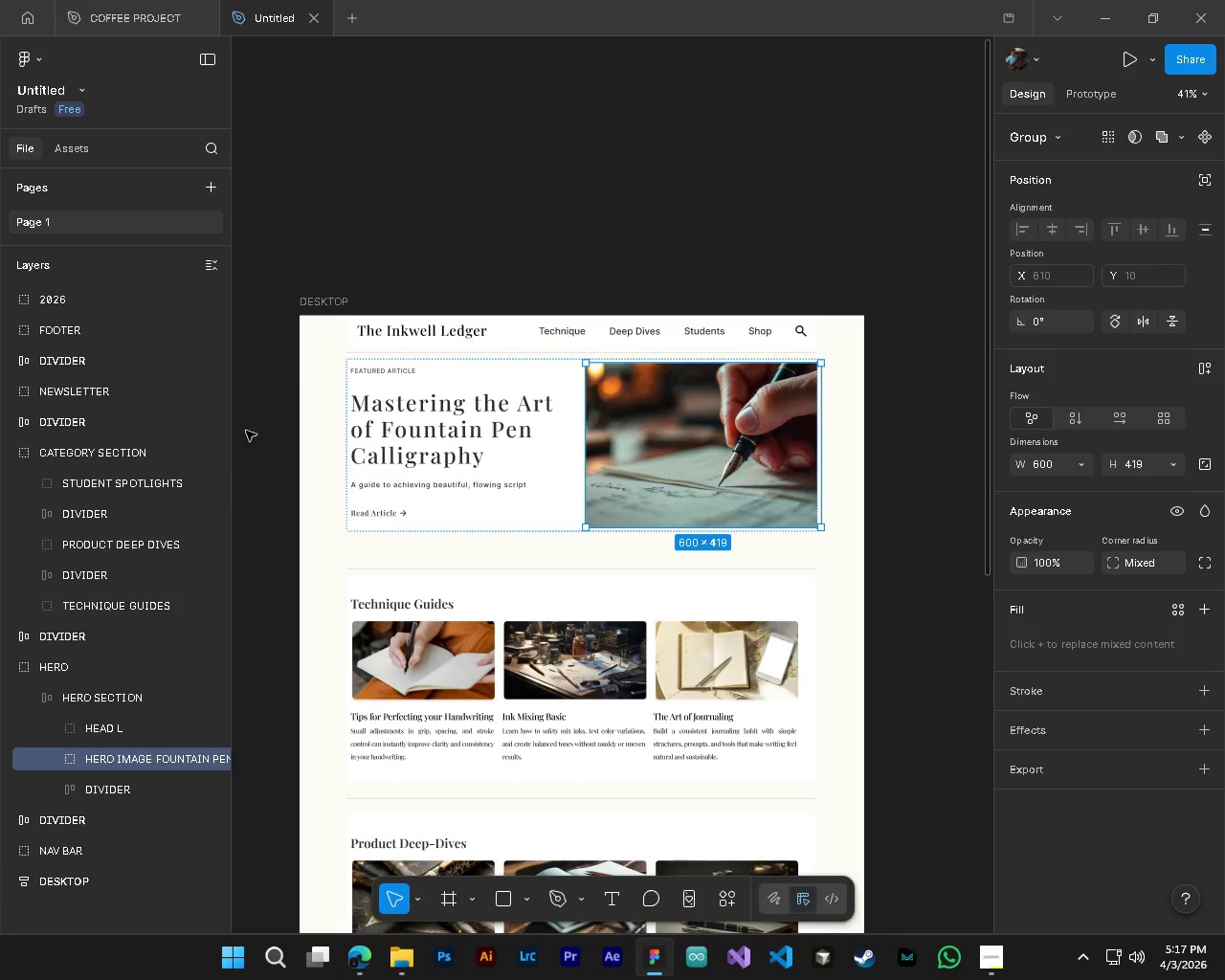 
hold_key(key=AltLeft, duration=0.5)
 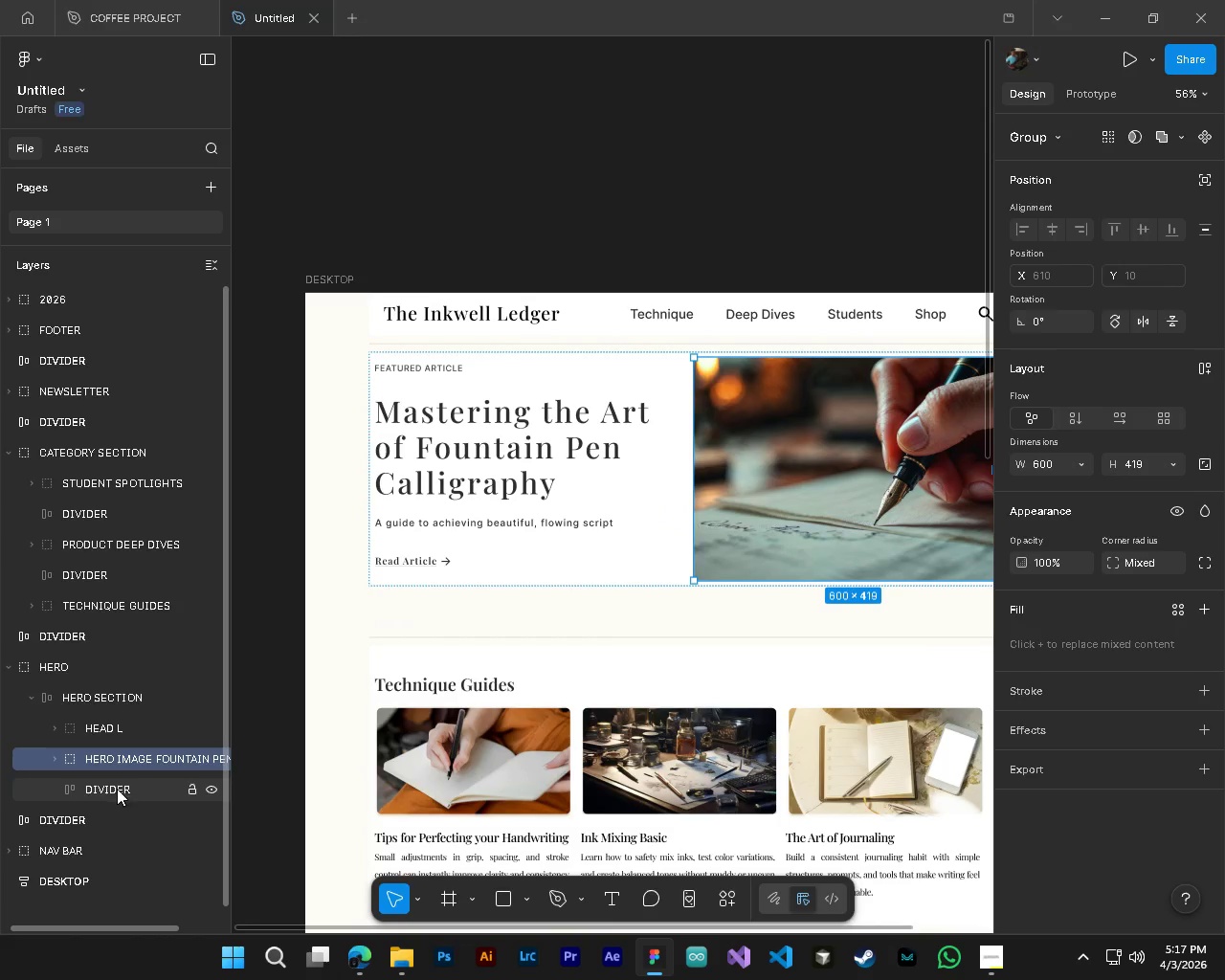 
left_click([117, 789])
 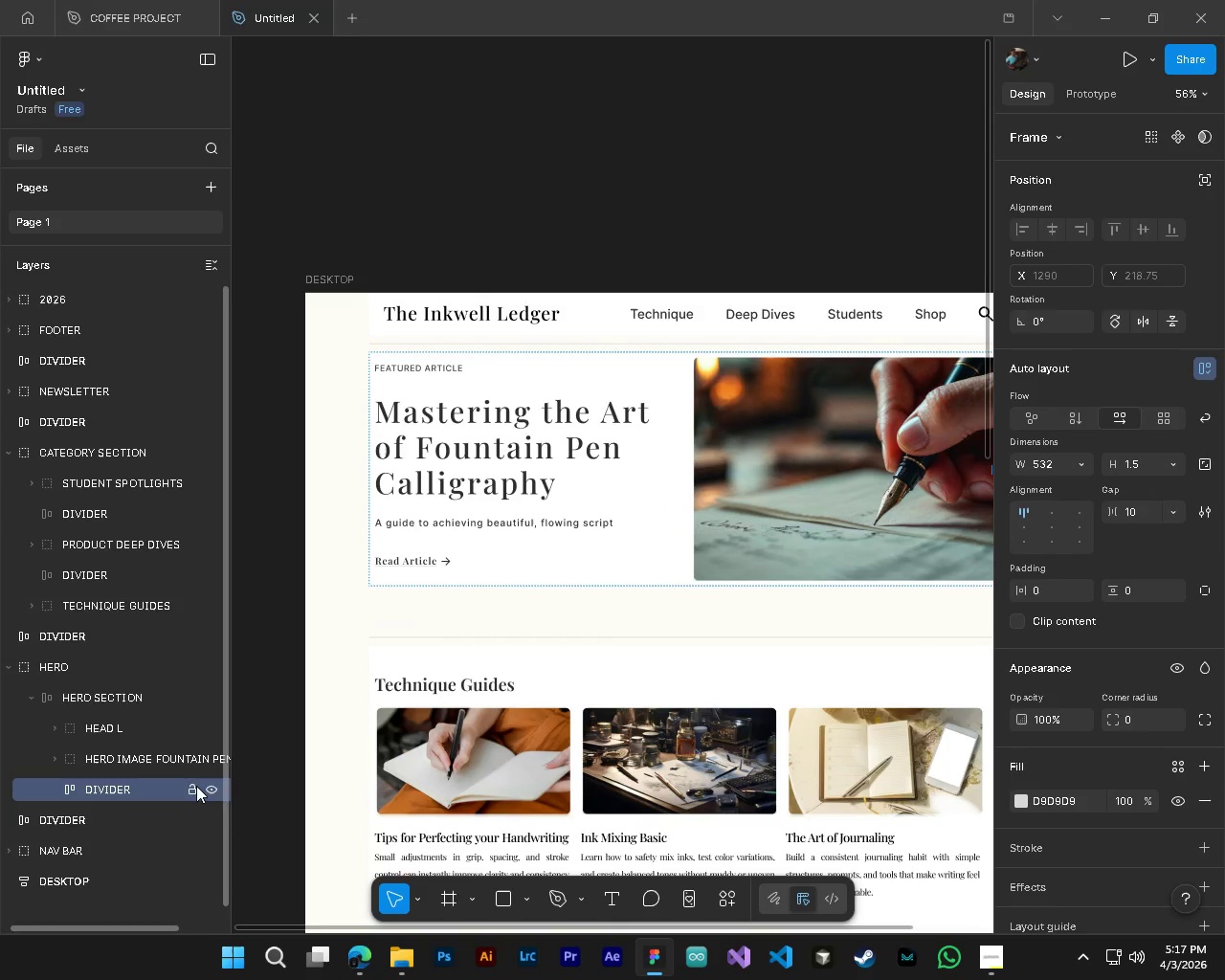 
hold_key(key=AltLeft, duration=0.59)
 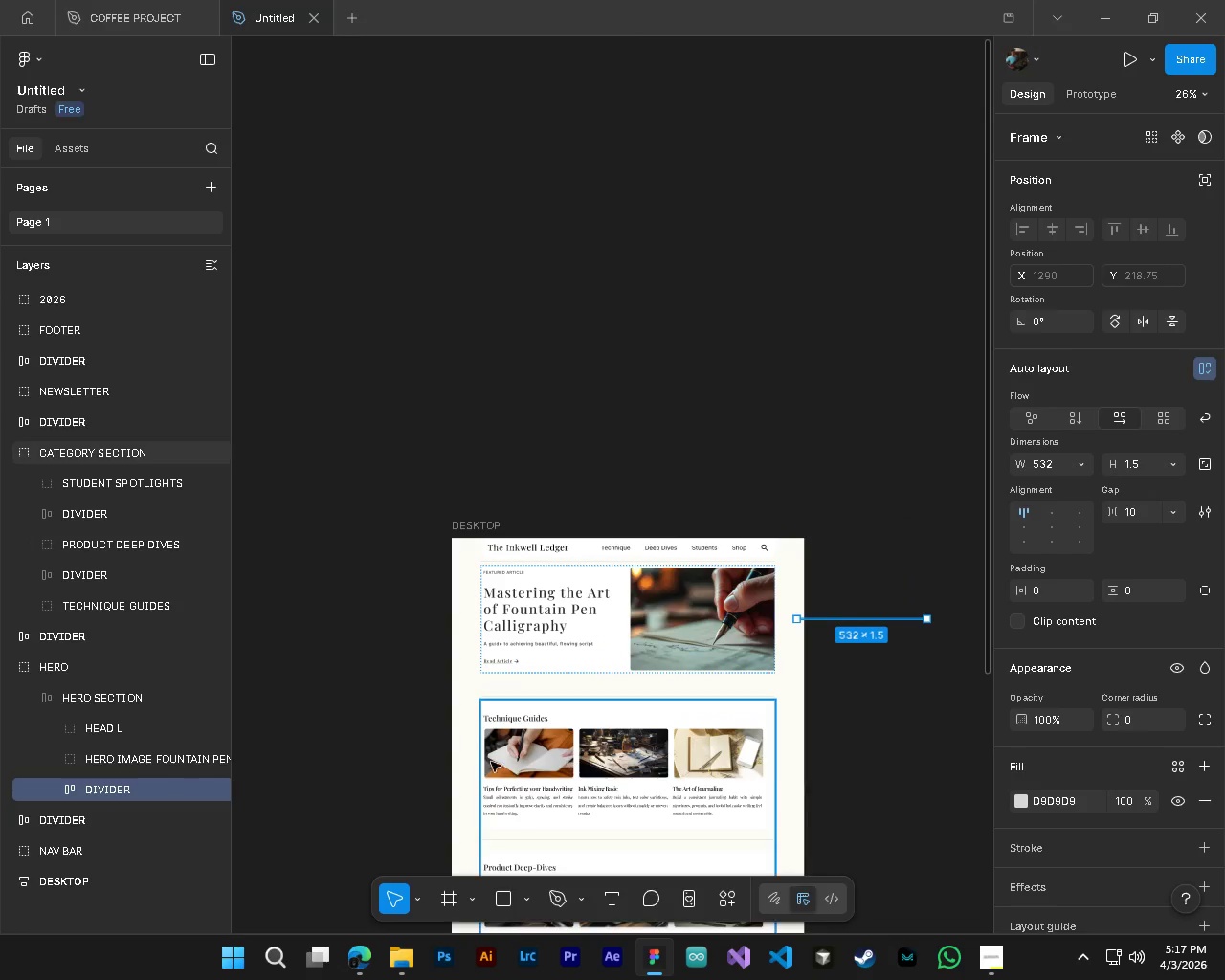 
hold_key(key=ControlLeft, duration=0.45)
 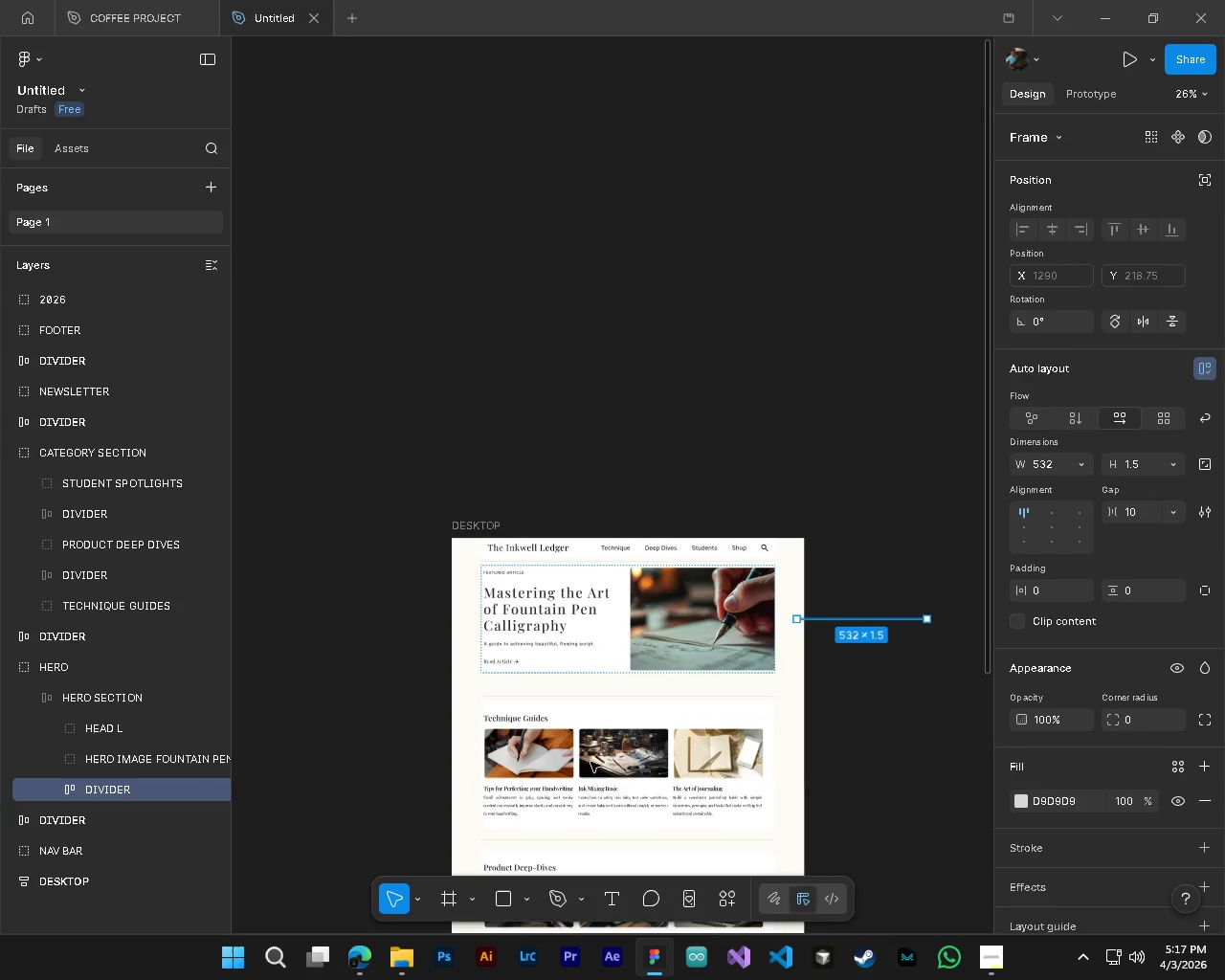 
scroll: coordinate [281, 378], scroll_direction: up, amount: 3.0
 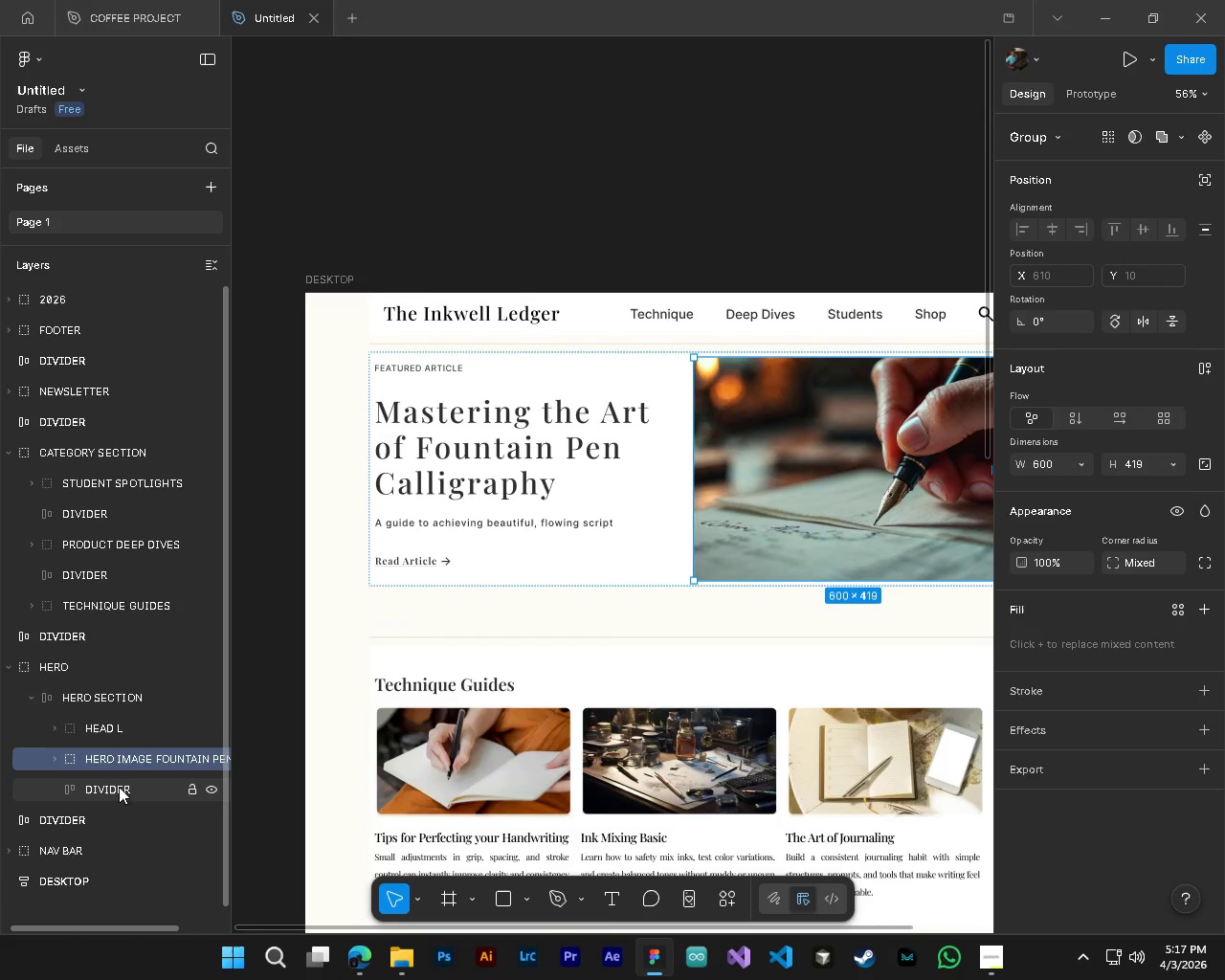 
key(Control+ControlLeft)
 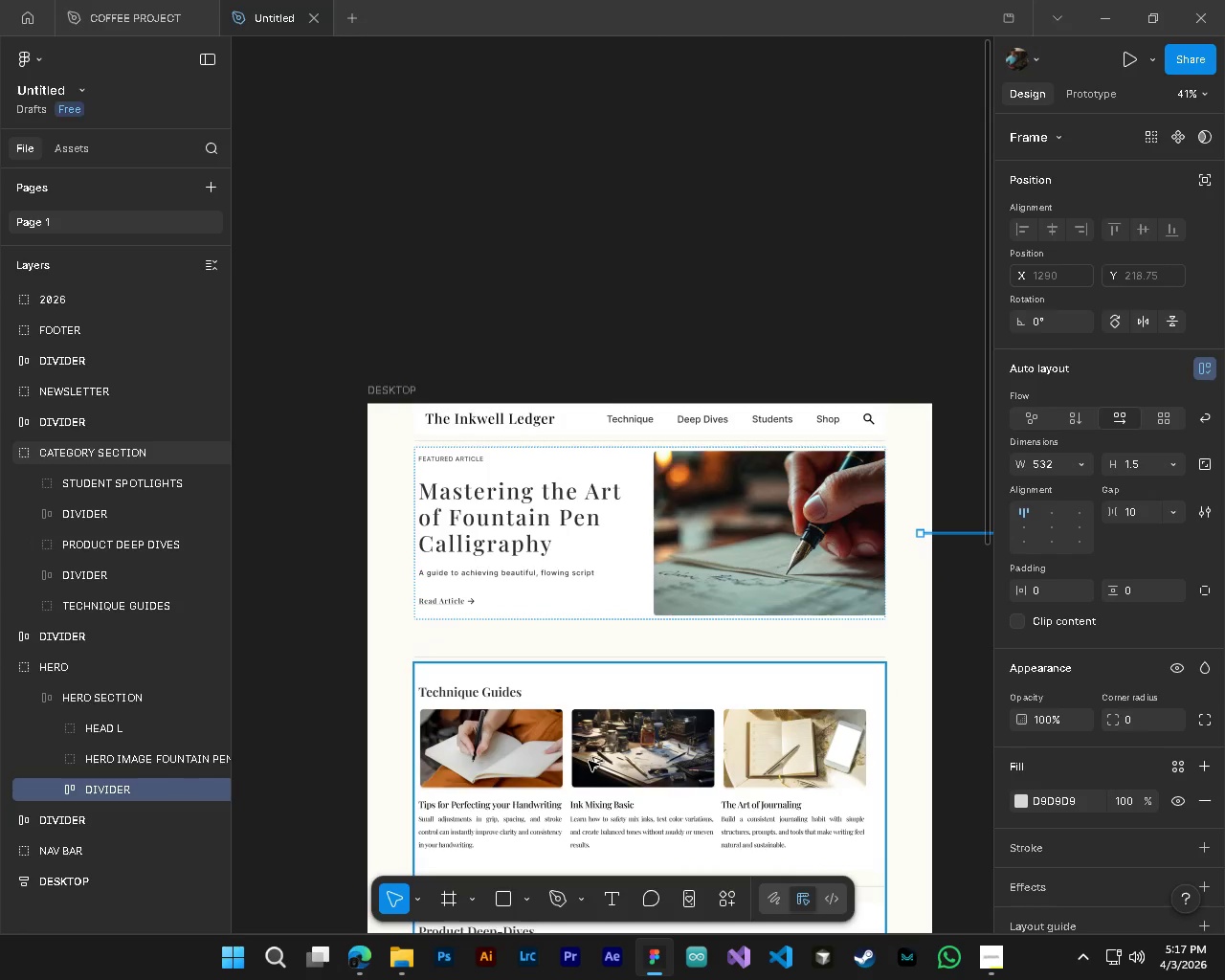 
key(Alt+Control+AltLeft)
 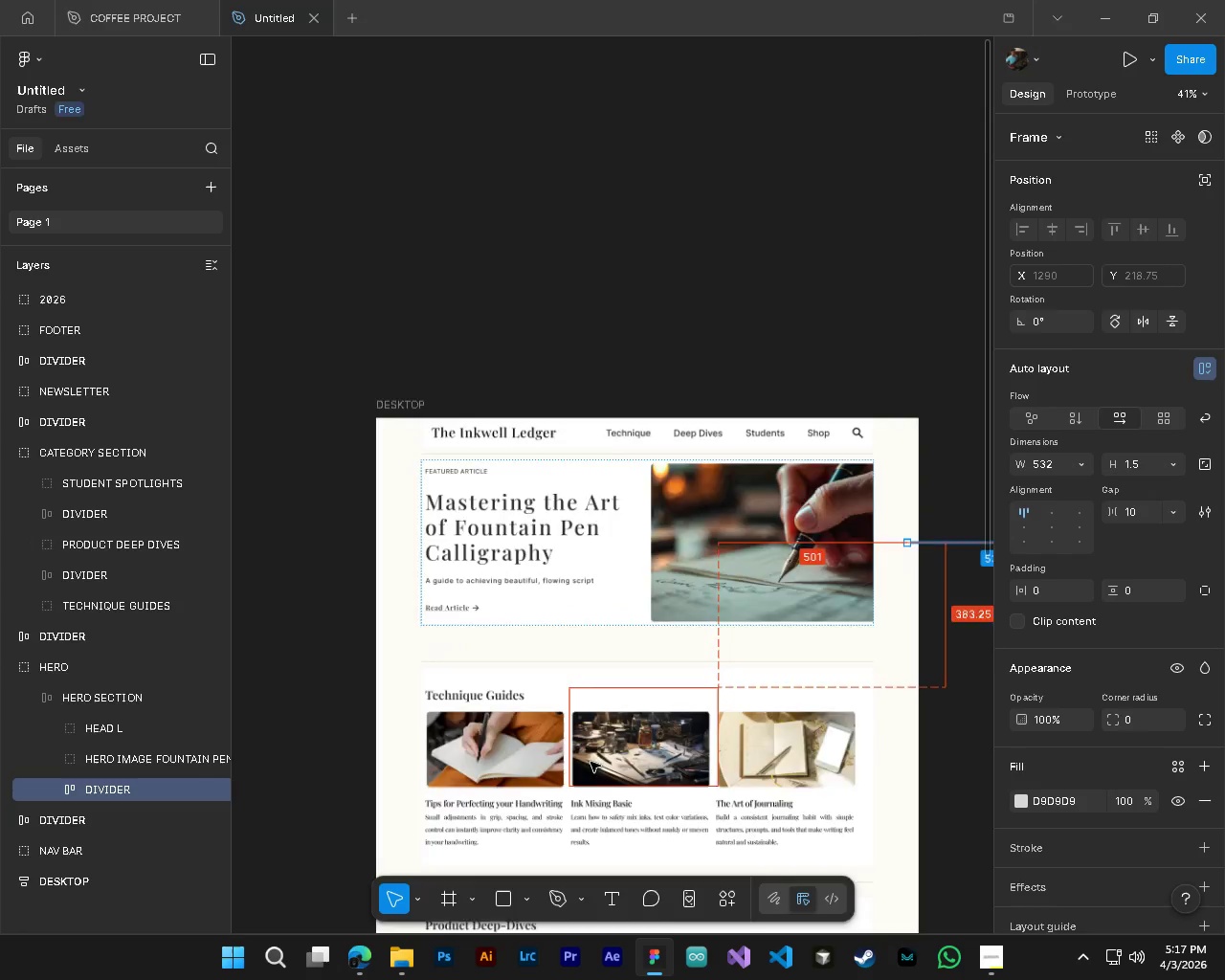 
hold_key(key=AltLeft, duration=1.0)
 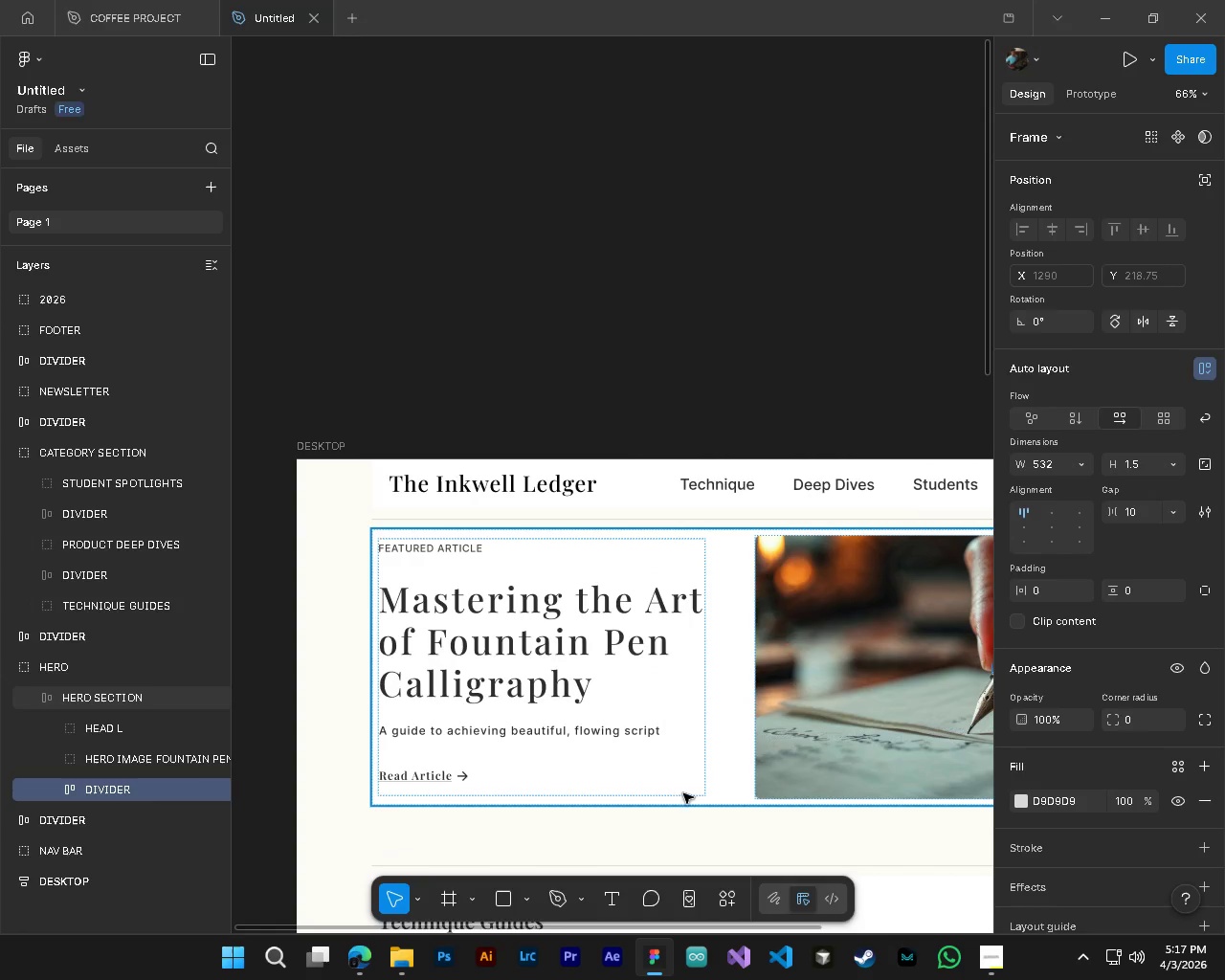 
hold_key(key=ControlLeft, duration=1.03)
 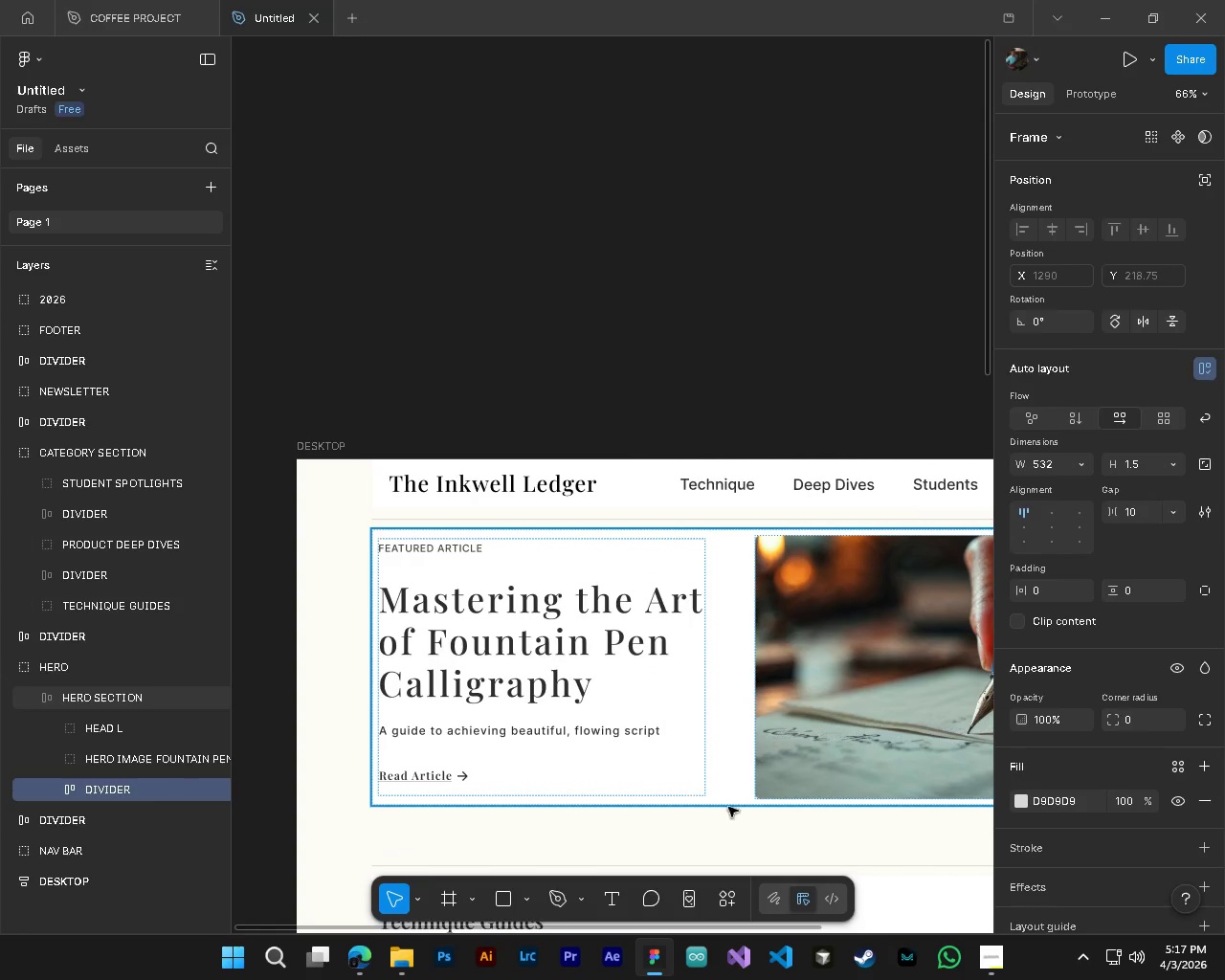 
scroll: coordinate [590, 762], scroll_direction: down, amount: 8.0
 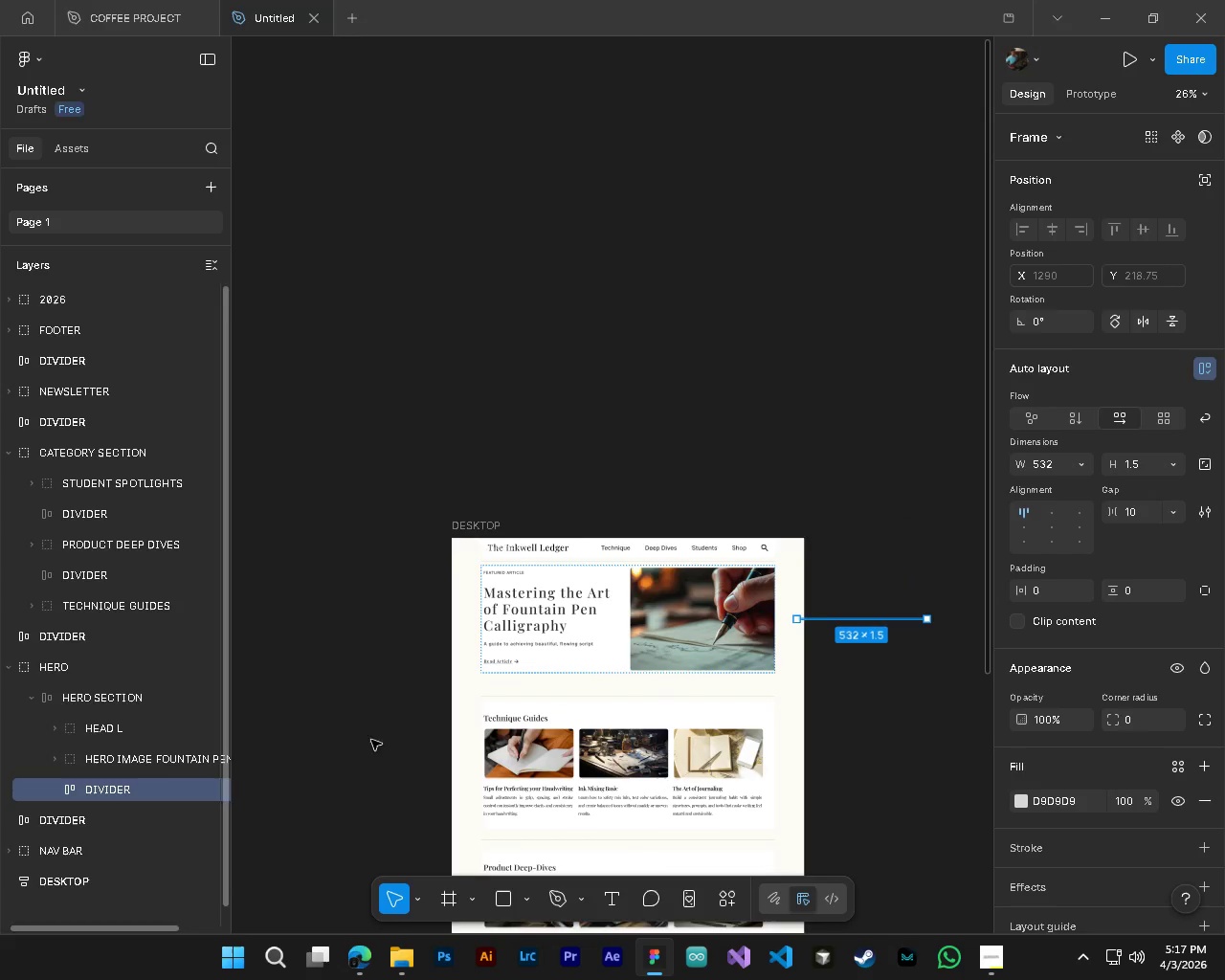 
hold_key(key=ControlLeft, duration=0.78)
 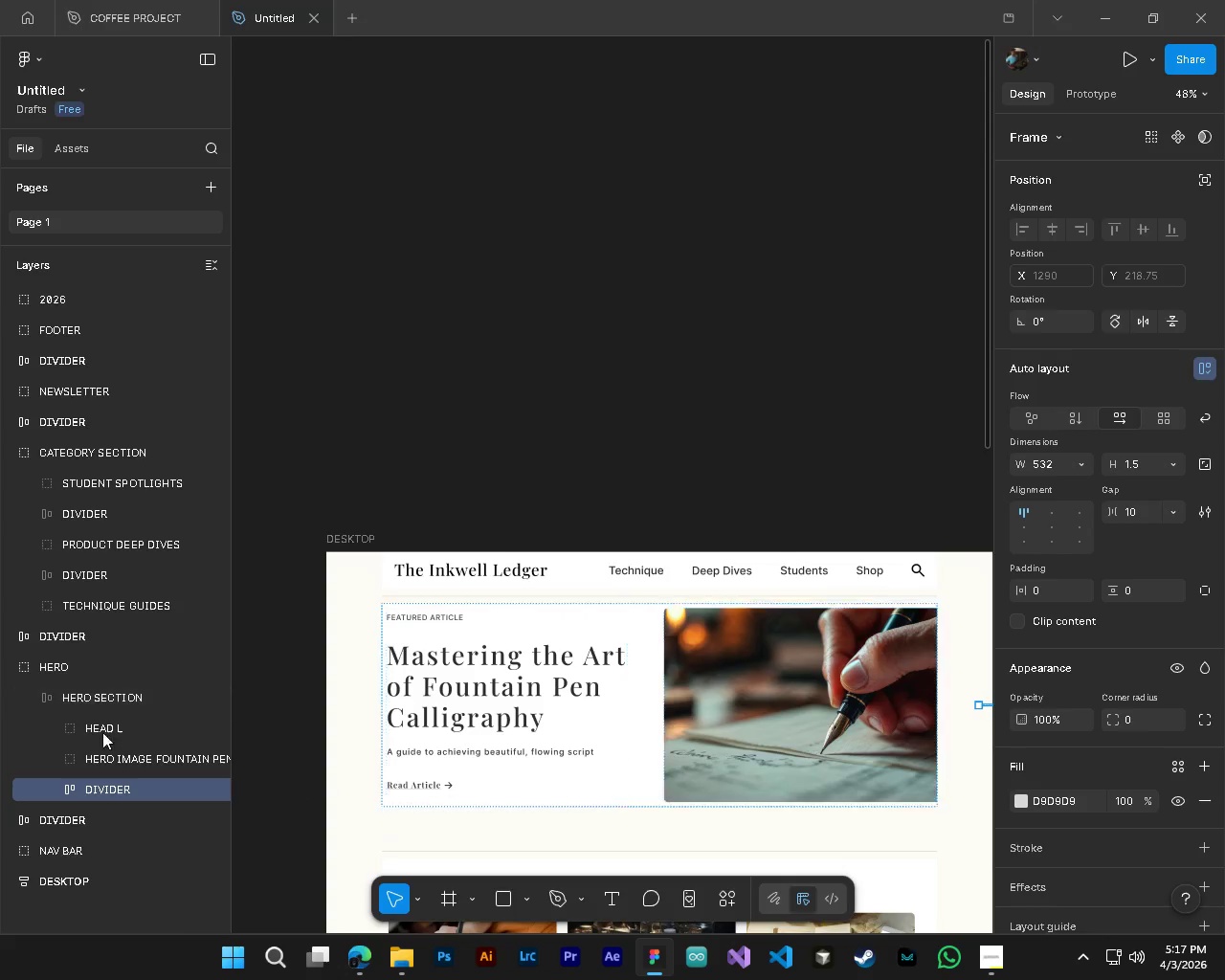 
key(Alt+Control+AltLeft)
 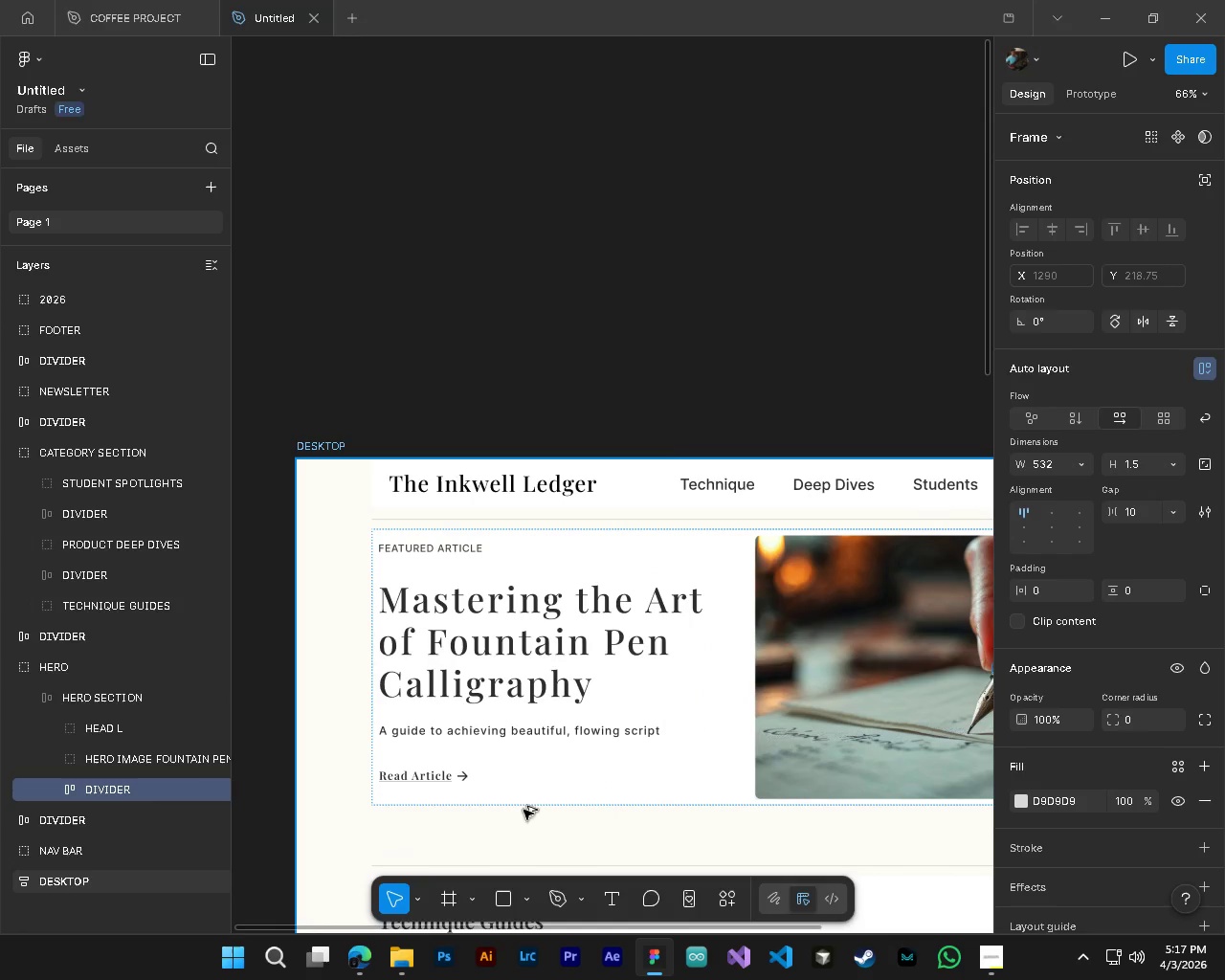 
hold_key(key=AltLeft, duration=0.45)
 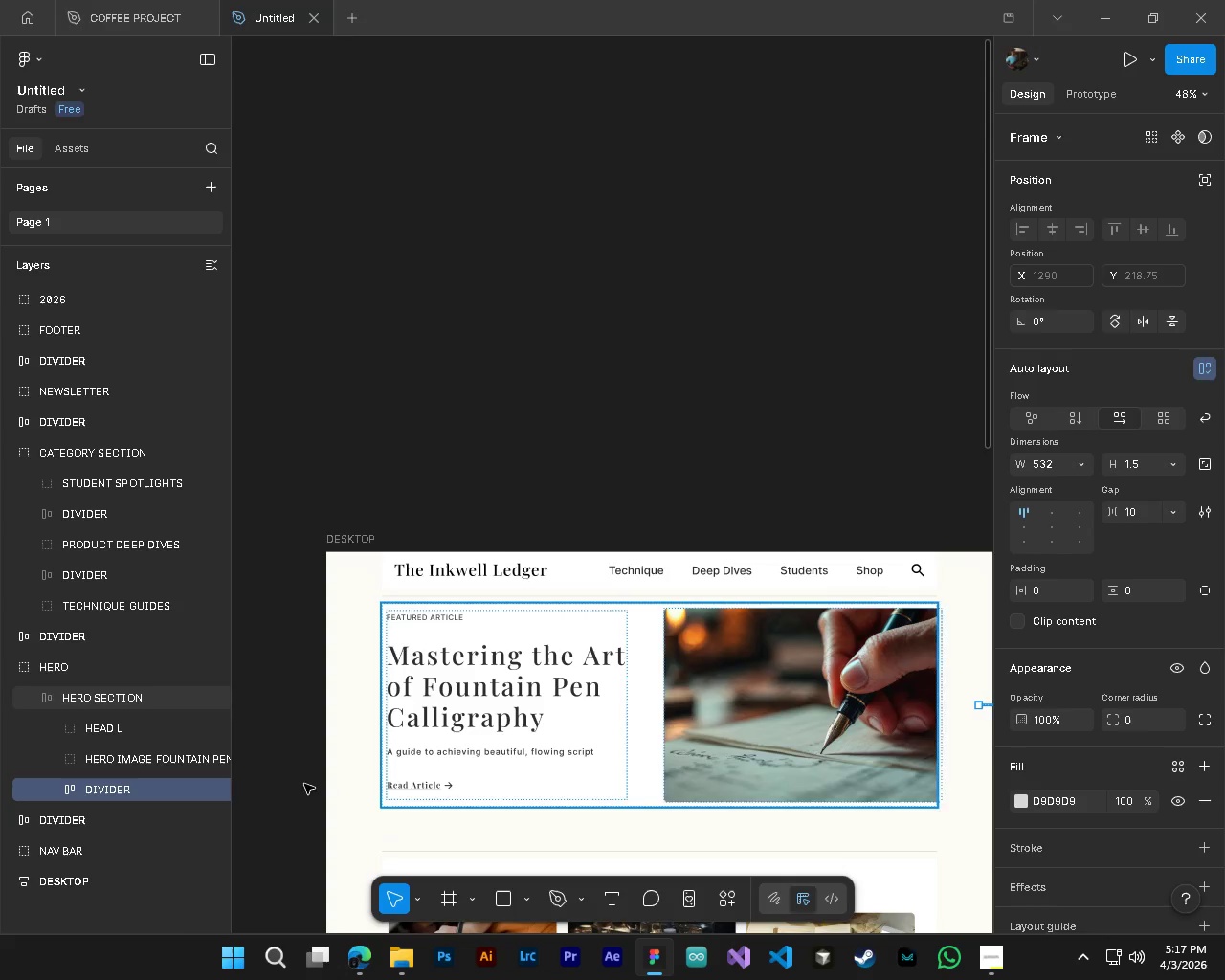 
scroll: coordinate [498, 567], scroll_direction: up, amount: 8.0
 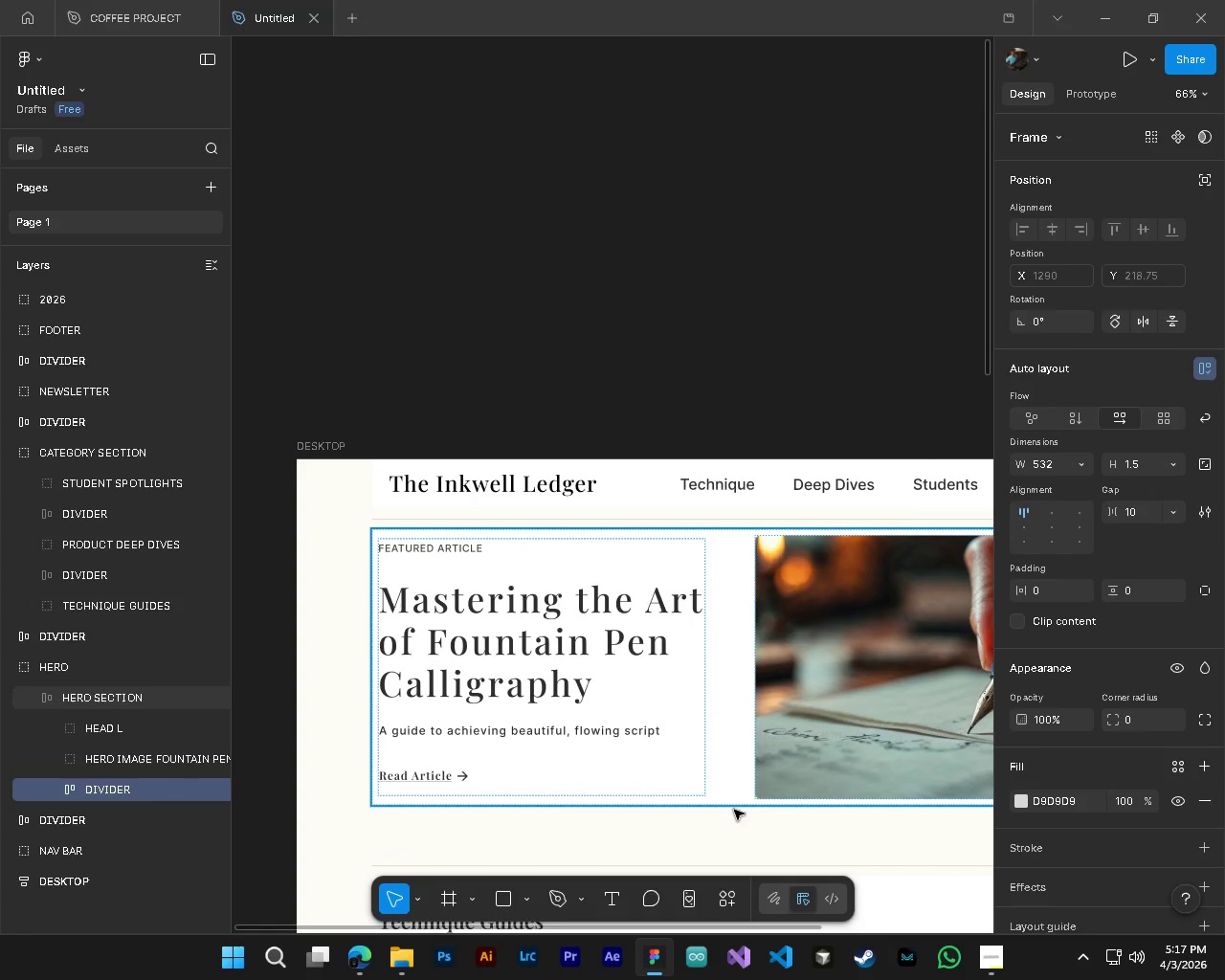 
left_click([73, 700])
 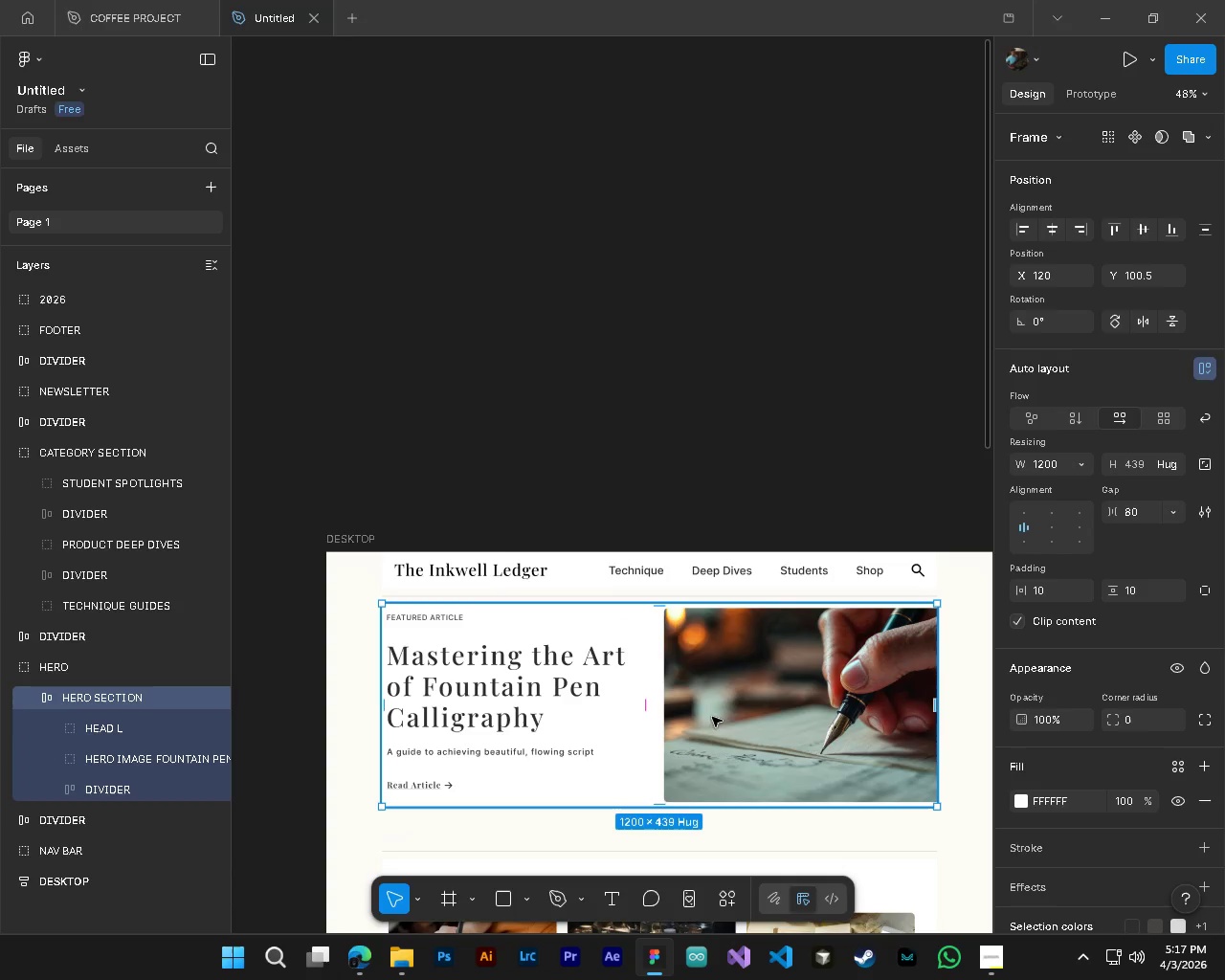 
scroll: coordinate [409, 810], scroll_direction: down, amount: 3.0
 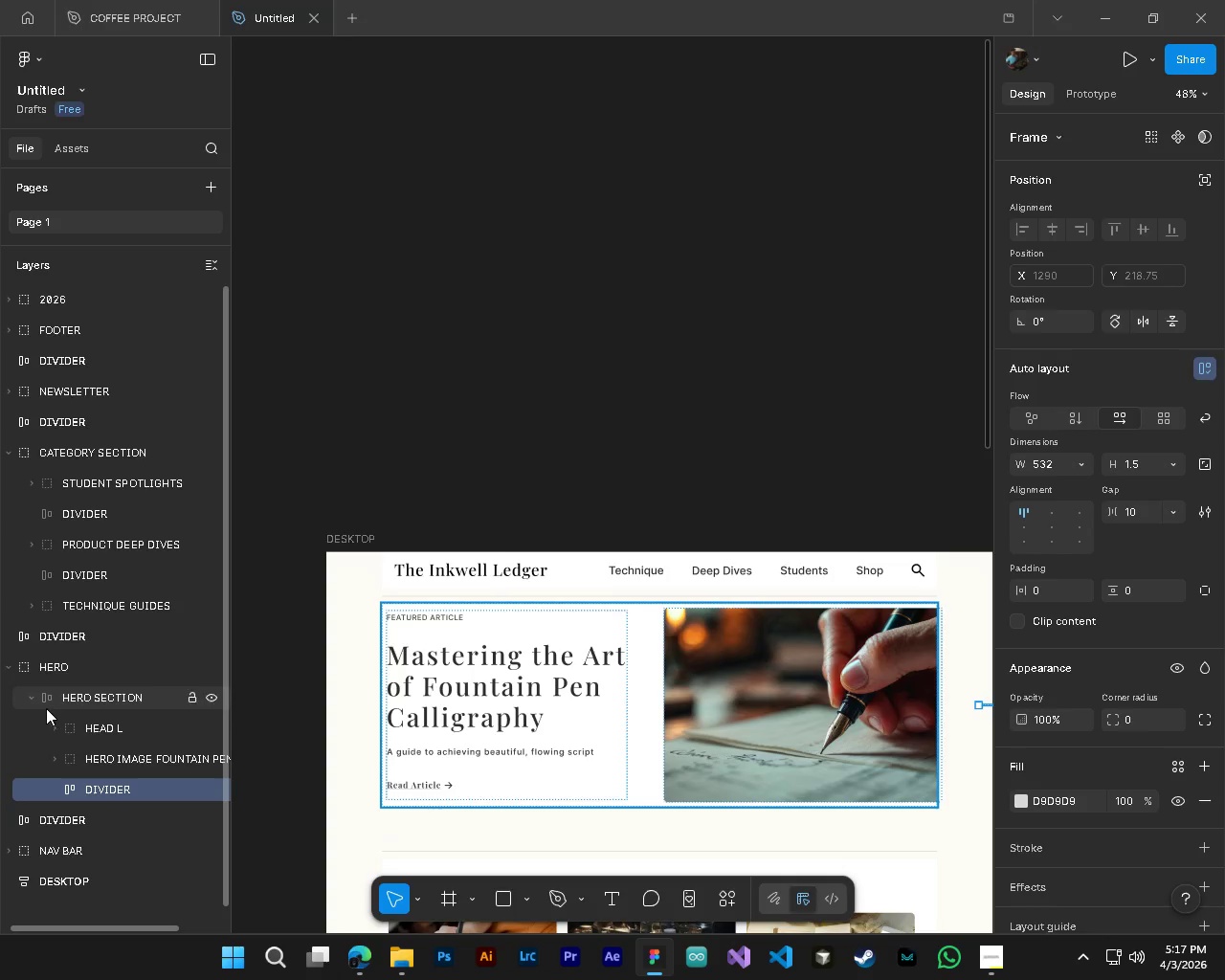 
hold_key(key=ShiftLeft, duration=0.61)
 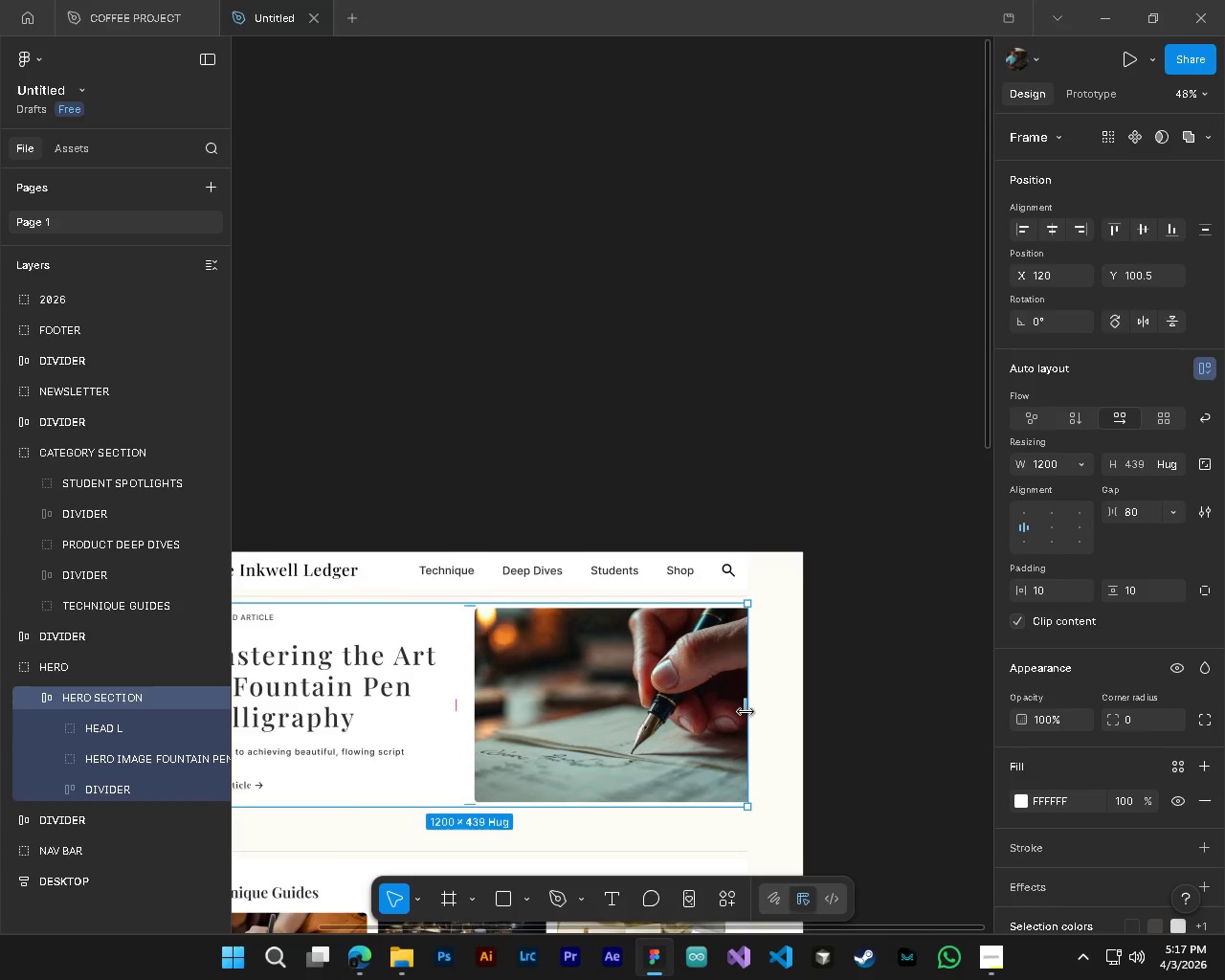 
key(Shift+ShiftLeft)
 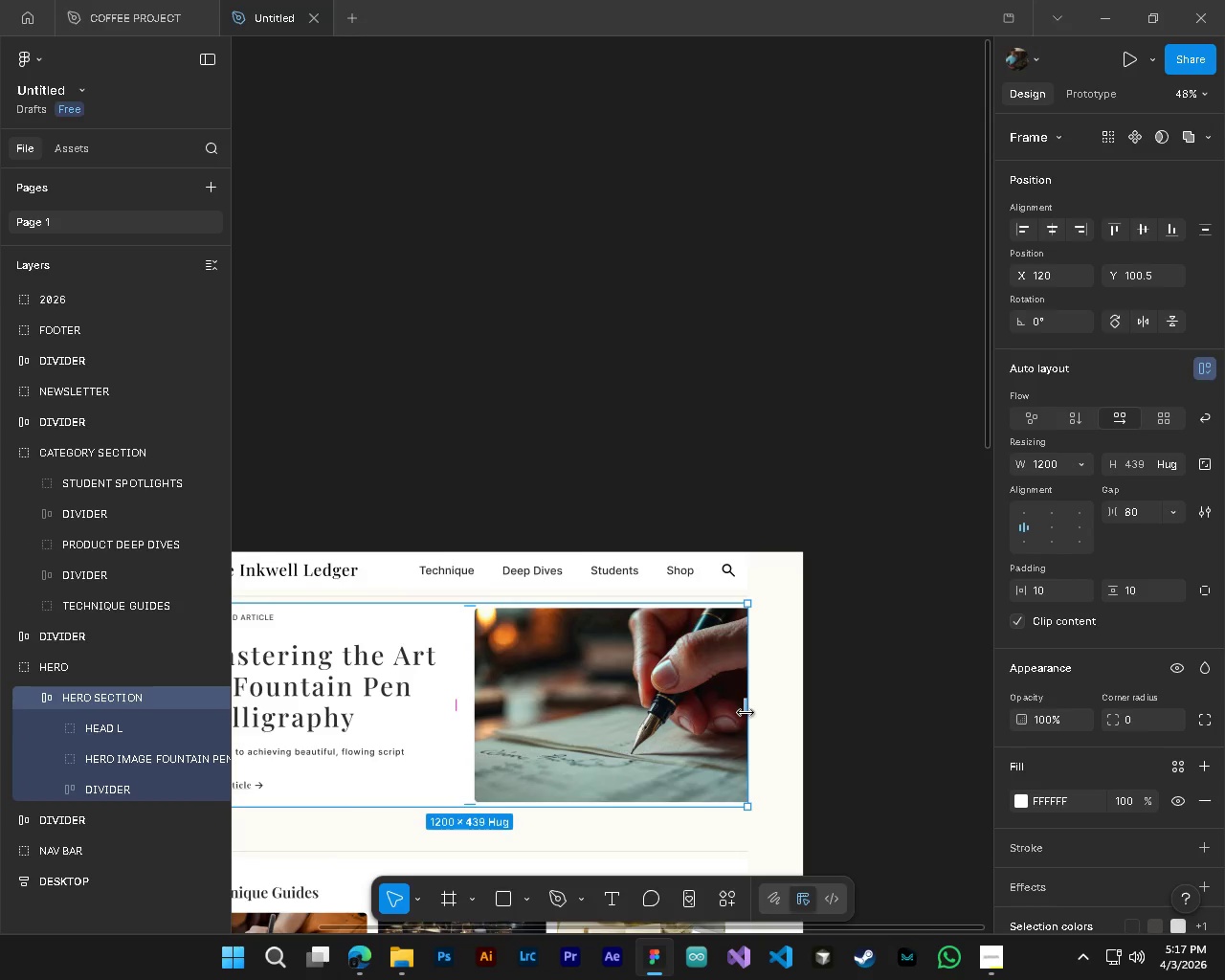 
left_click_drag(start_coordinate=[746, 712], to_coordinate=[736, 713])
 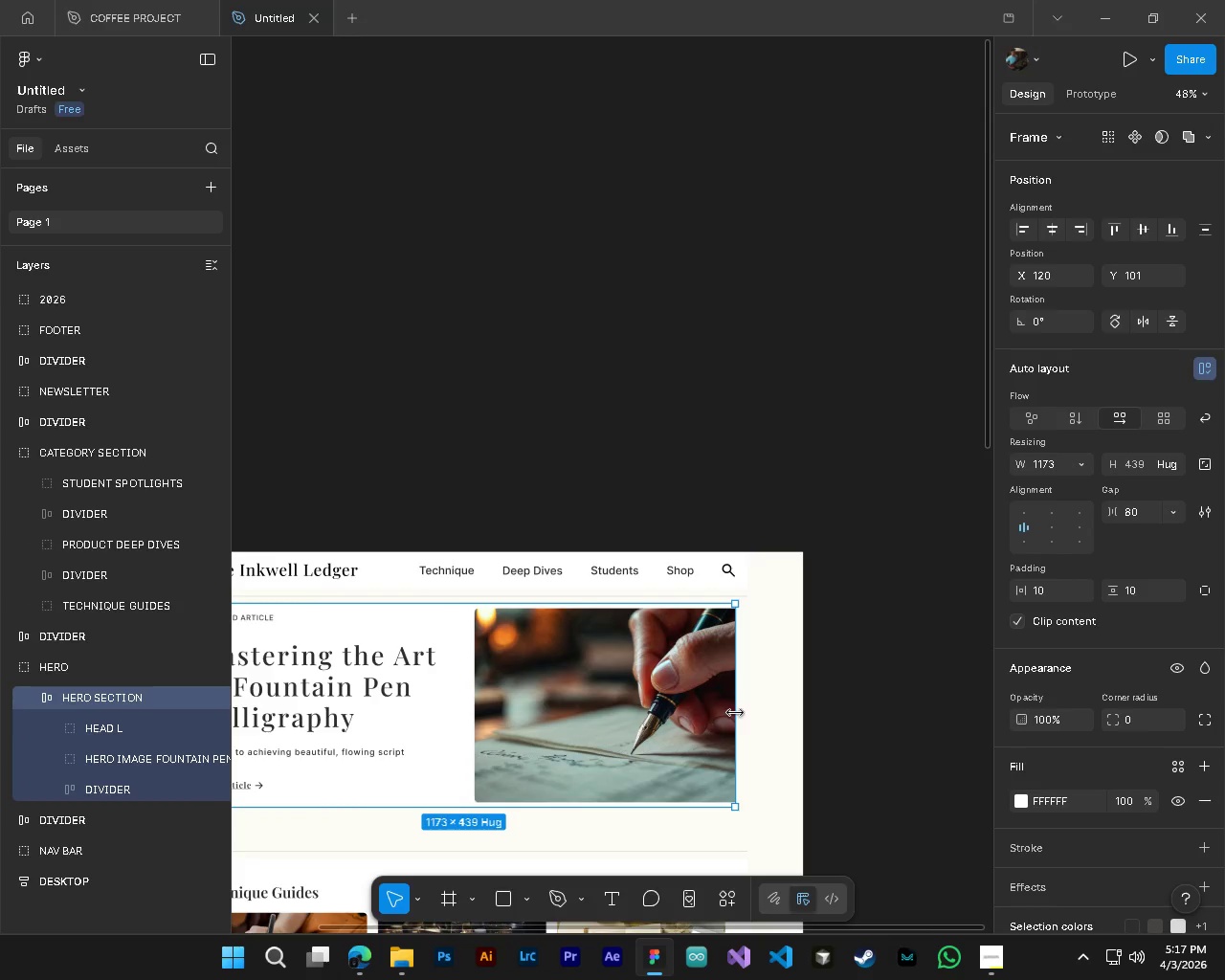 
scroll: coordinate [733, 725], scroll_direction: down, amount: 4.0
 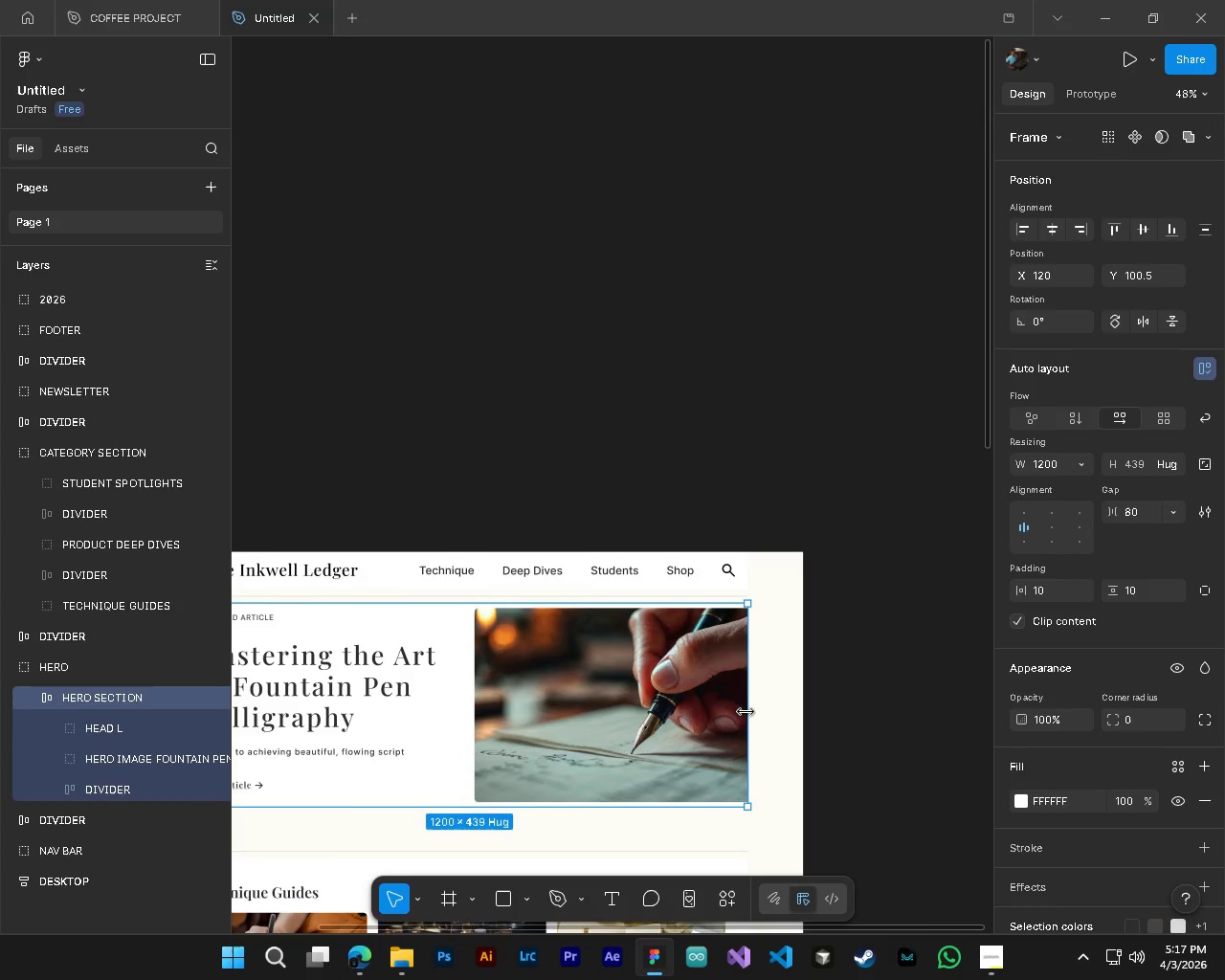 
key(Control+Z)
 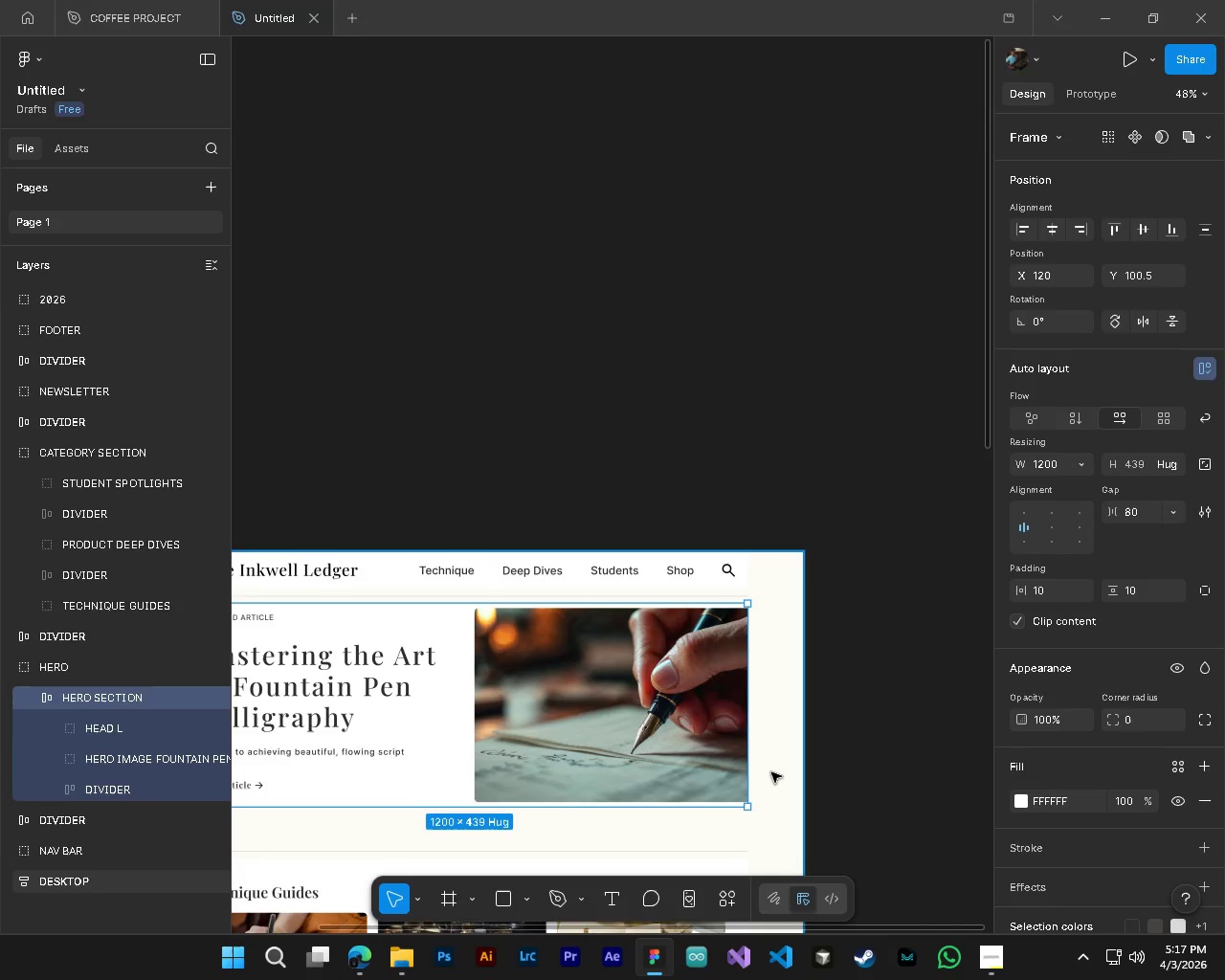 
scroll: coordinate [771, 773], scroll_direction: down, amount: 5.0
 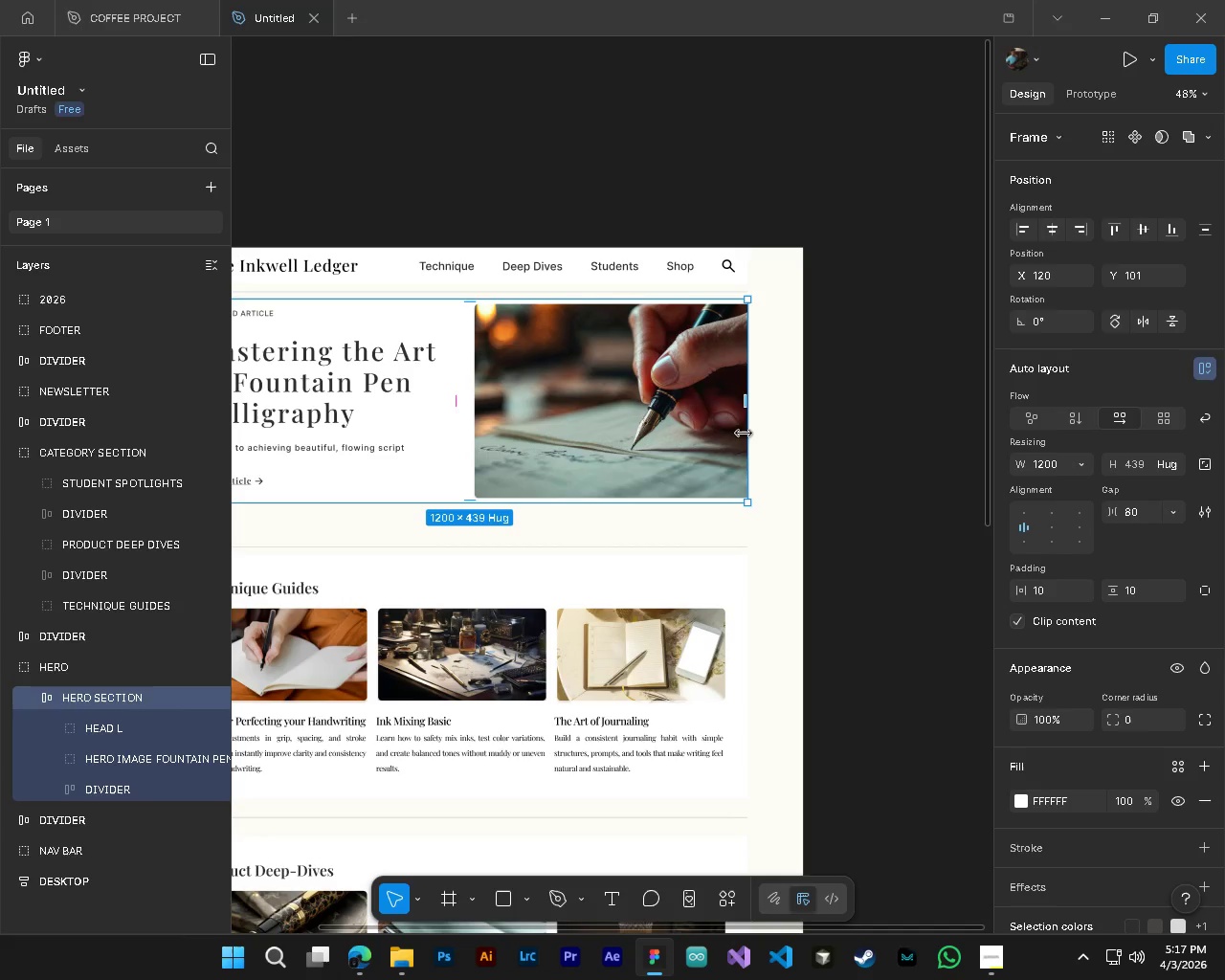 
left_click([114, 735])
 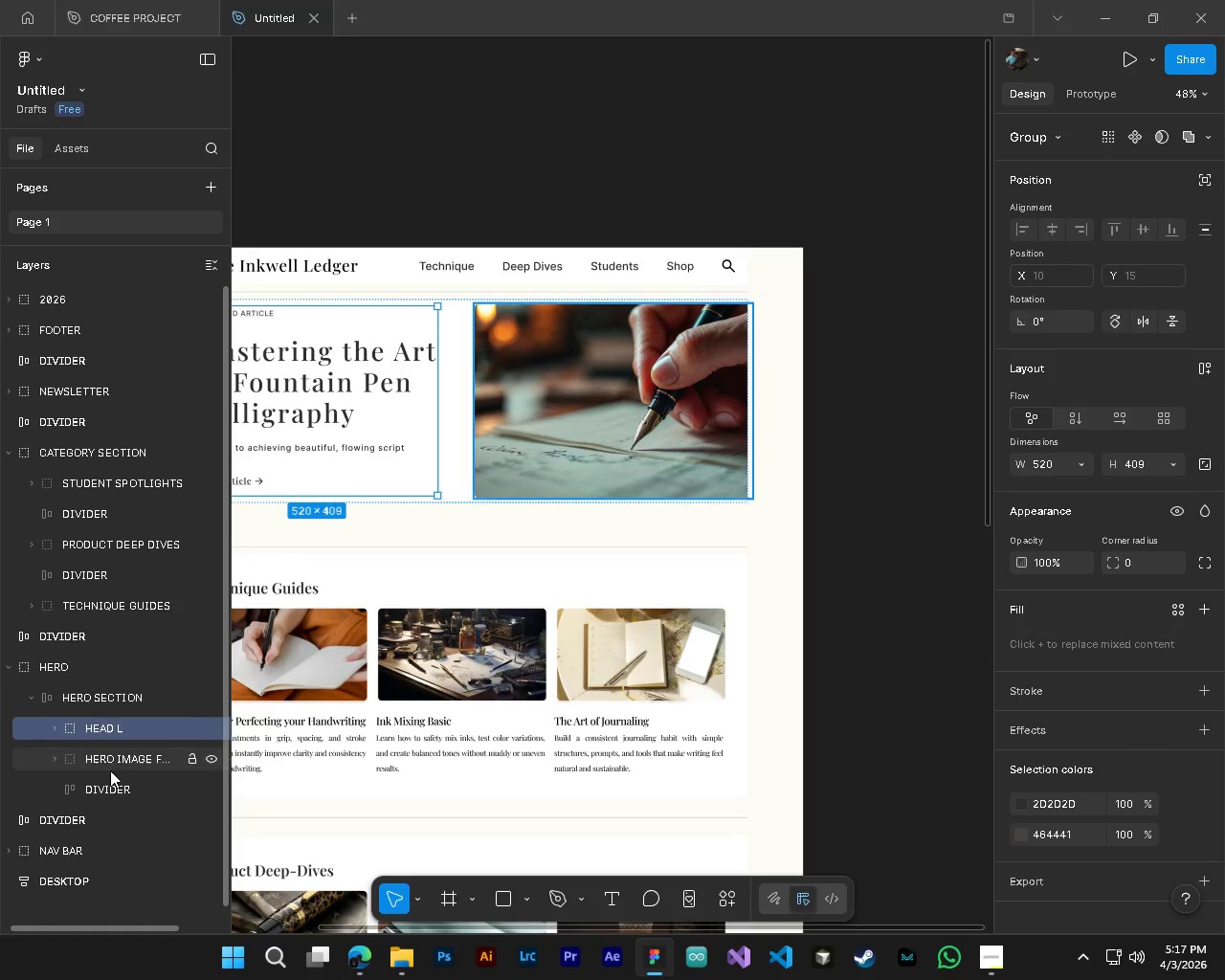 
left_click([110, 771])
 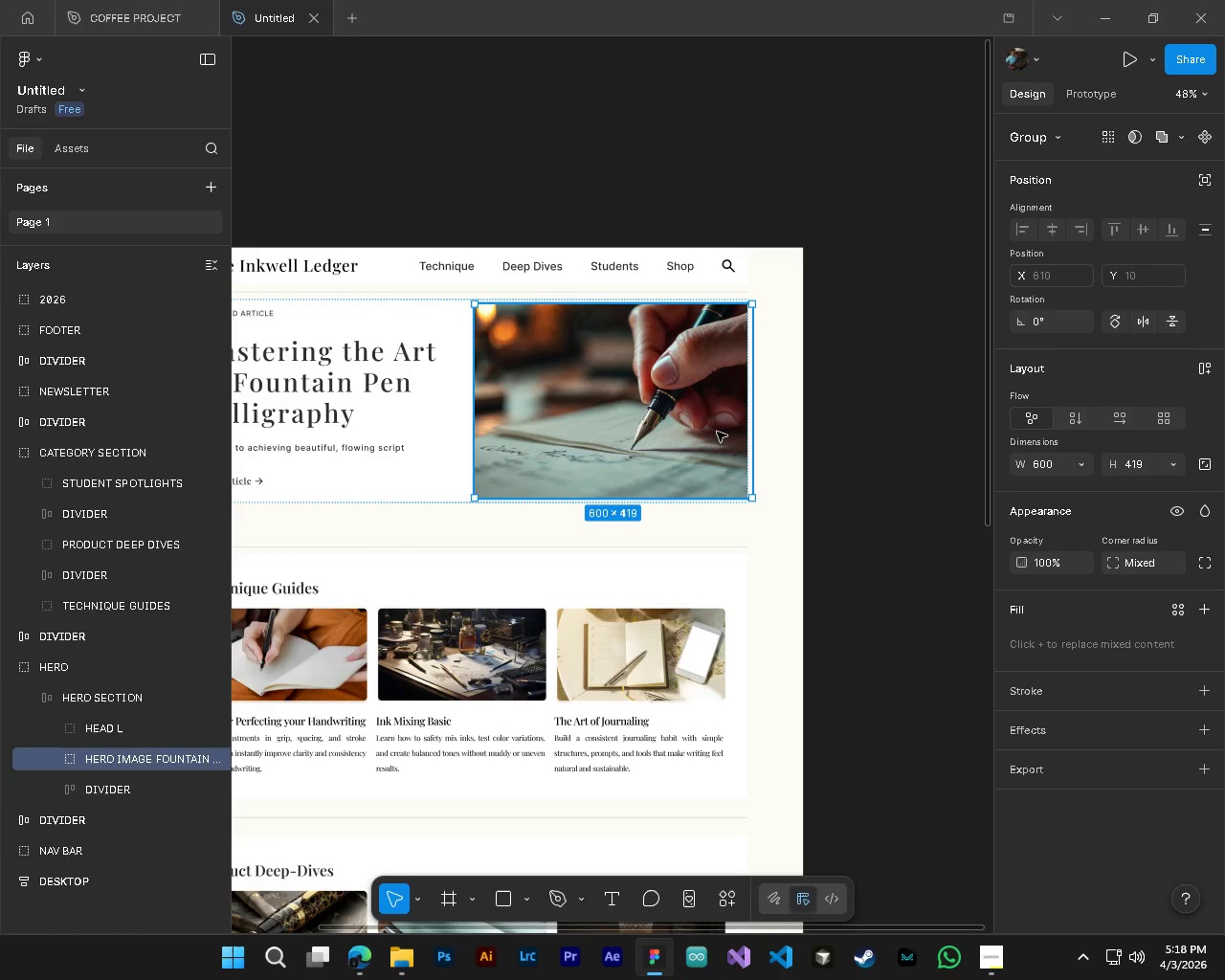 
left_click([717, 432])
 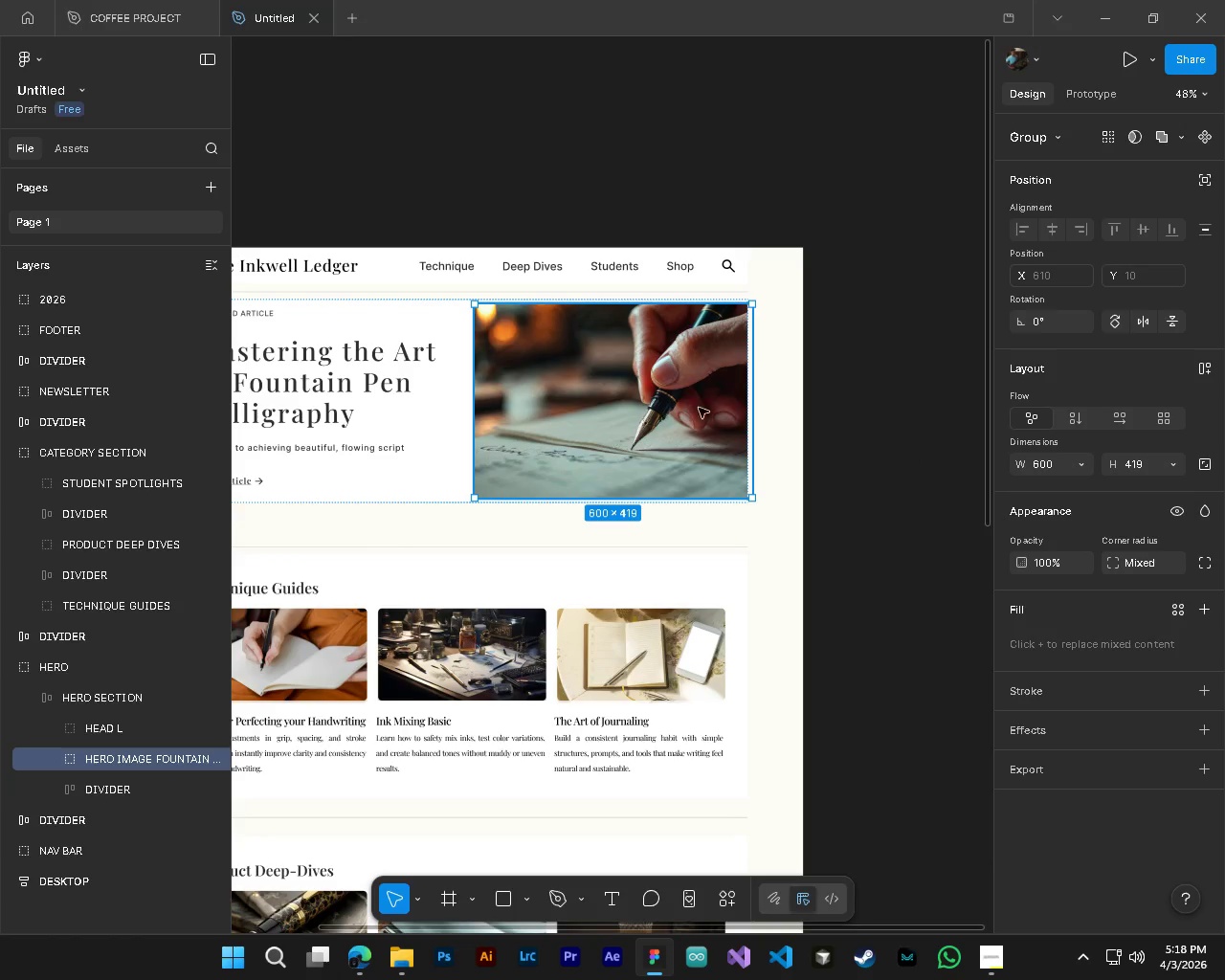 
left_click_drag(start_coordinate=[754, 409], to_coordinate=[745, 412])
 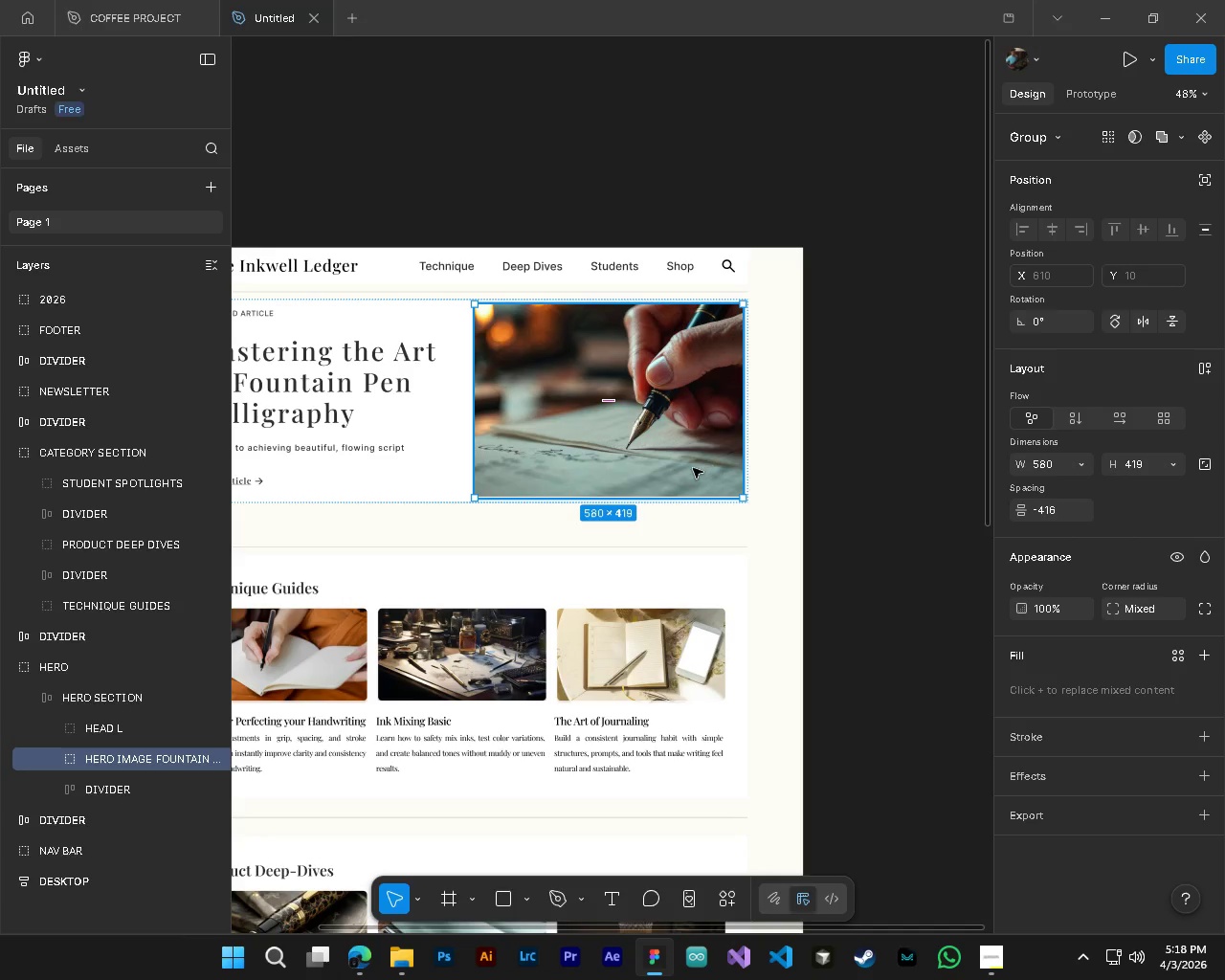 
hold_key(key=ShiftLeft, duration=0.34)
 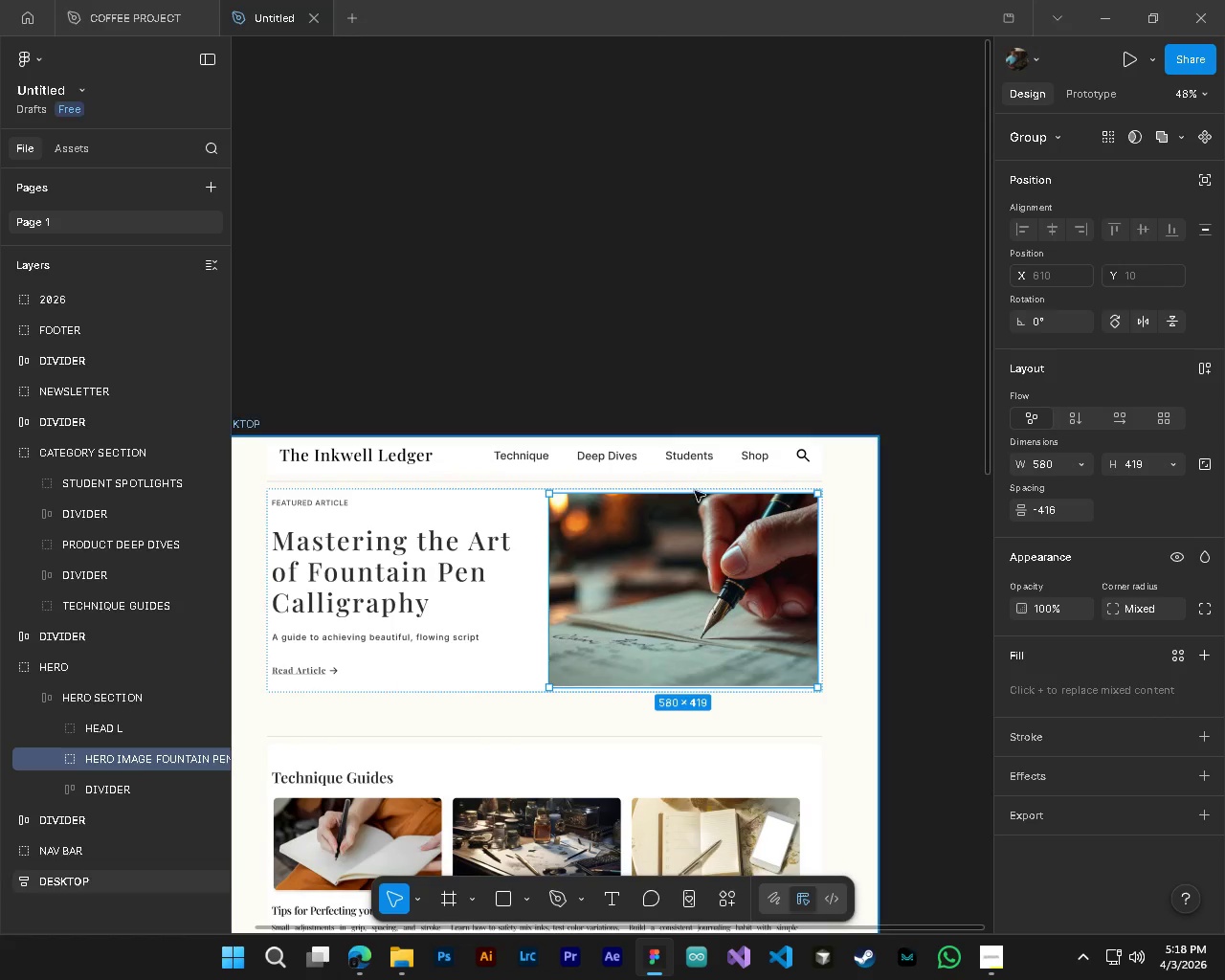 
left_click_drag(start_coordinate=[684, 684], to_coordinate=[684, 669])
 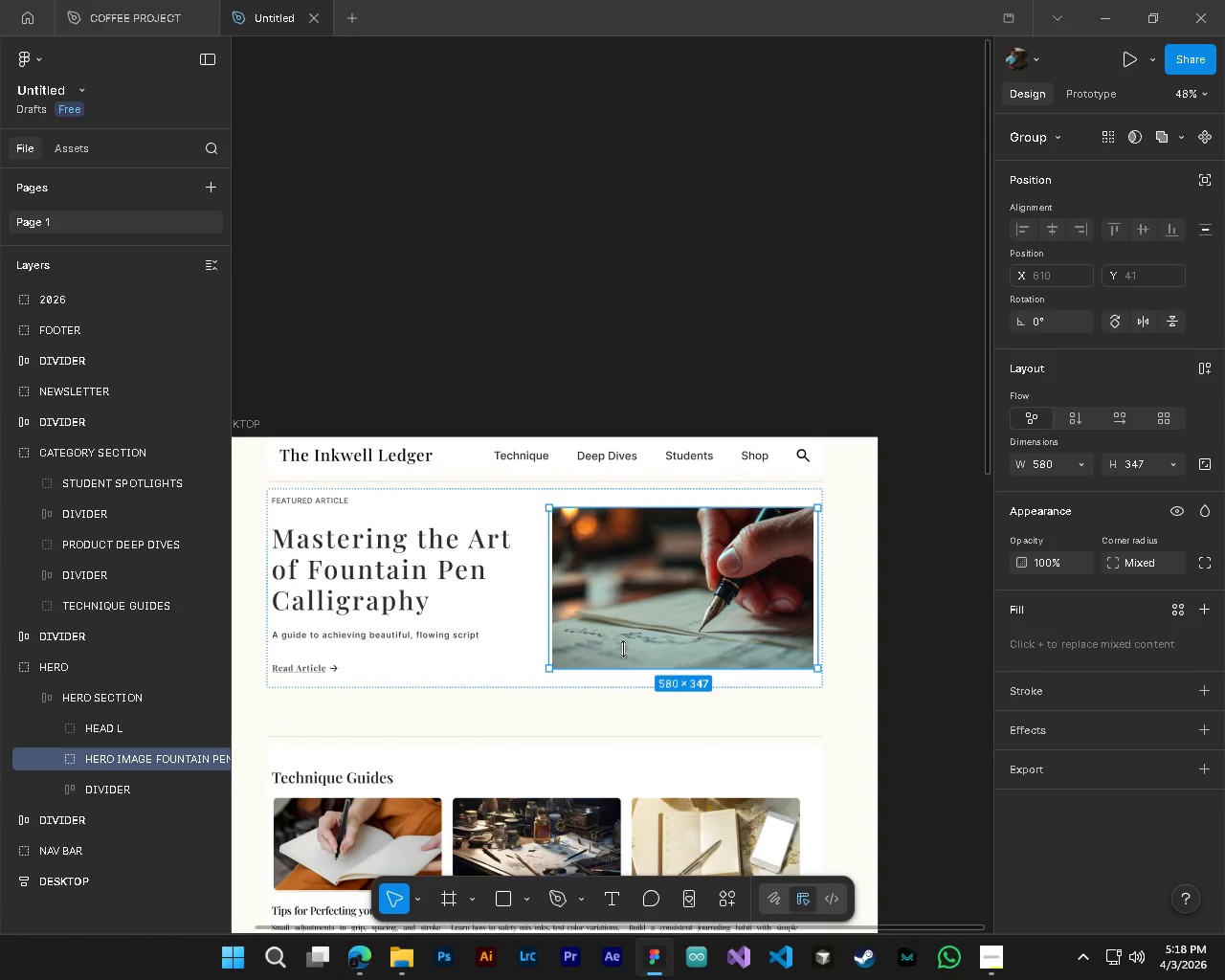 
scroll: coordinate [694, 468], scroll_direction: up, amount: 7.0
 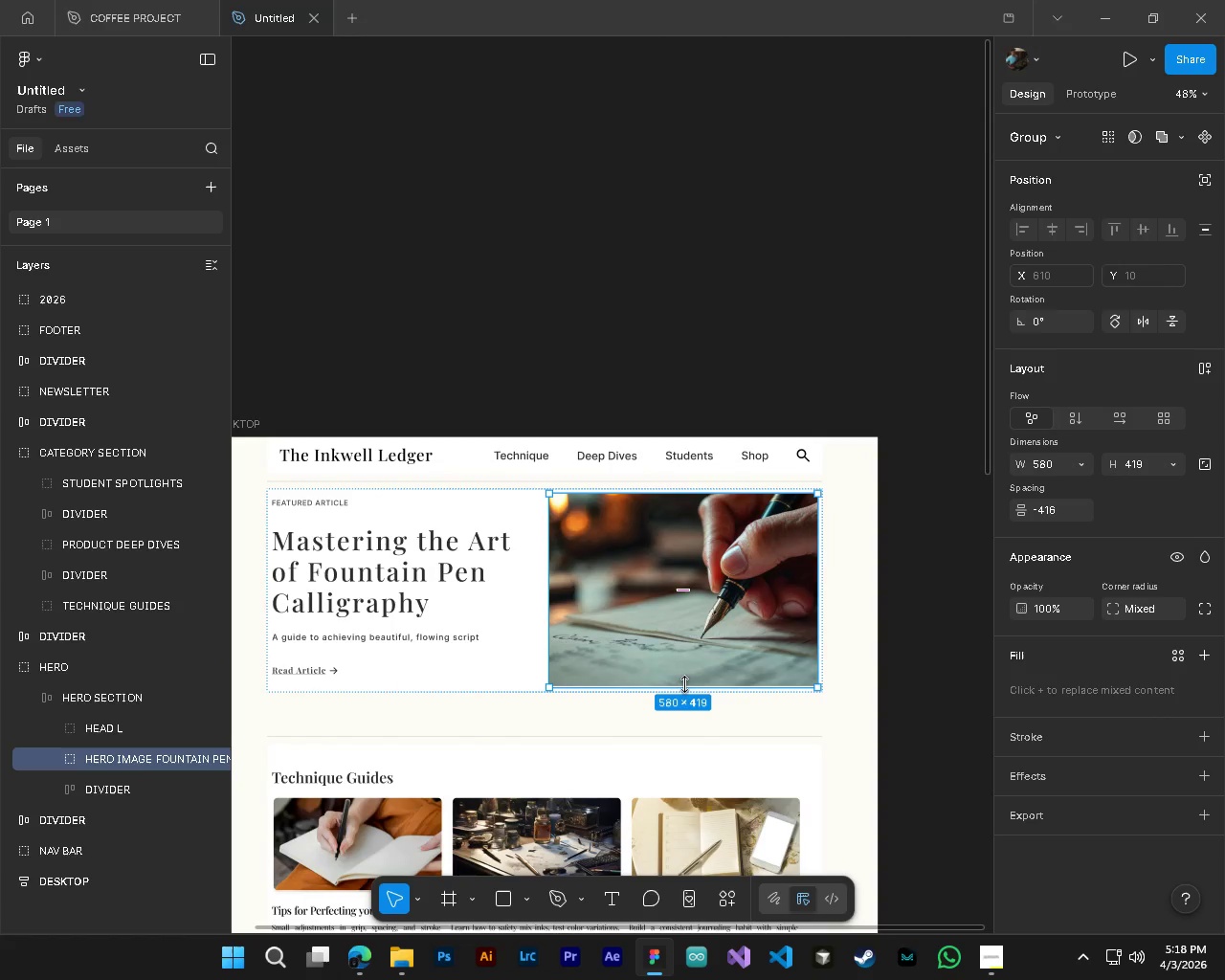 
hold_key(key=ControlLeft, duration=0.38)
 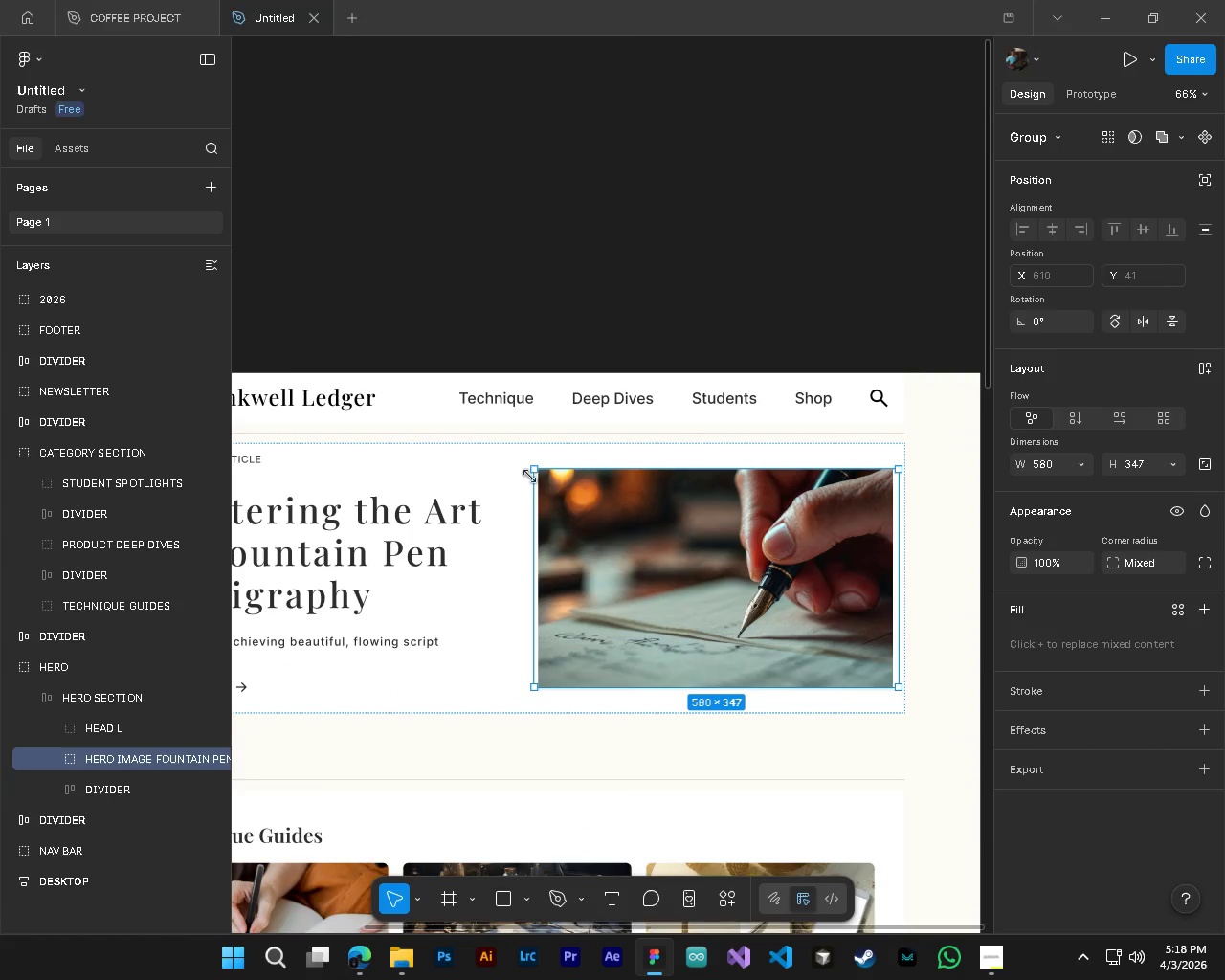 
hold_key(key=AltLeft, duration=0.34)
 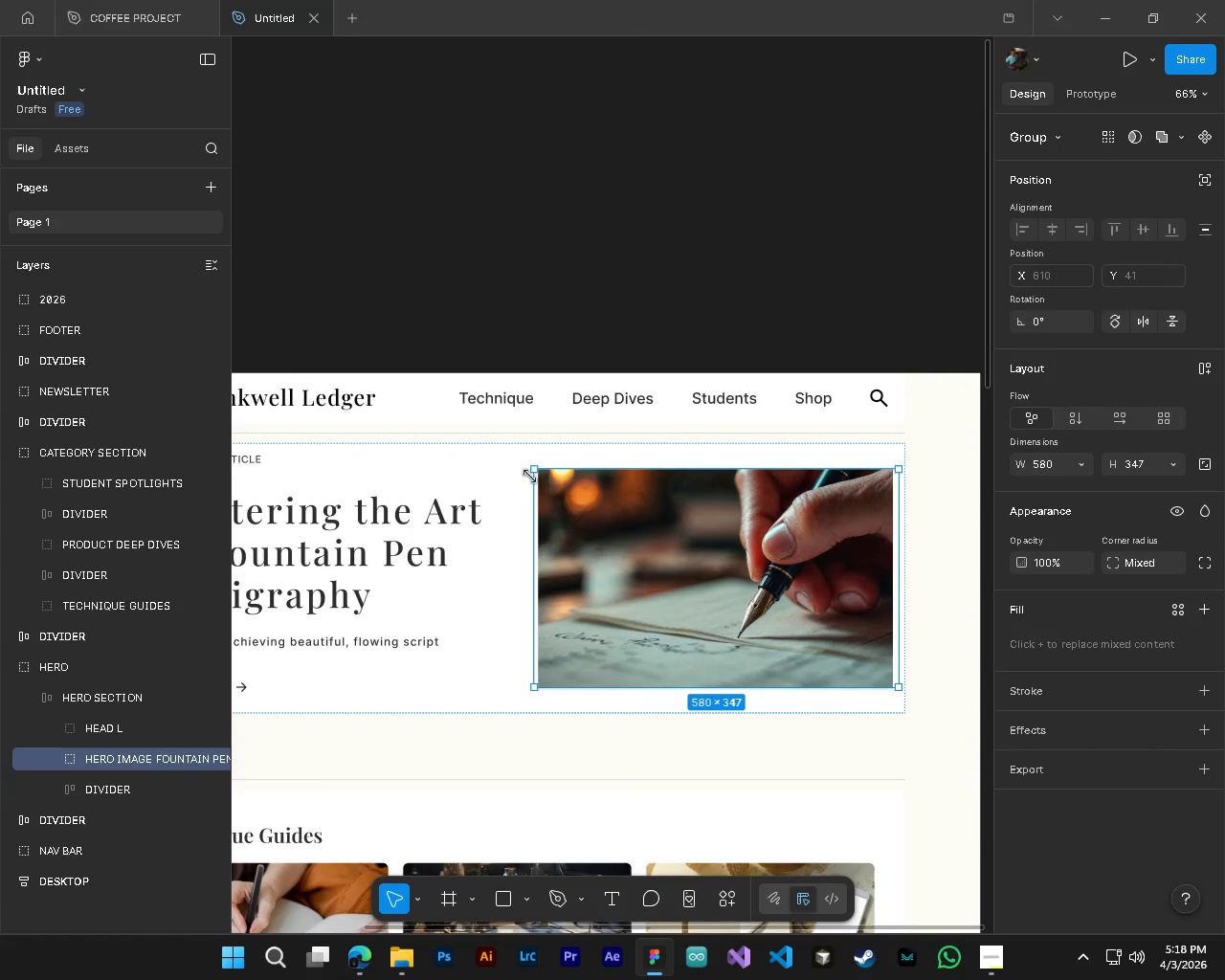 
left_click_drag(start_coordinate=[537, 470], to_coordinate=[561, 483])
 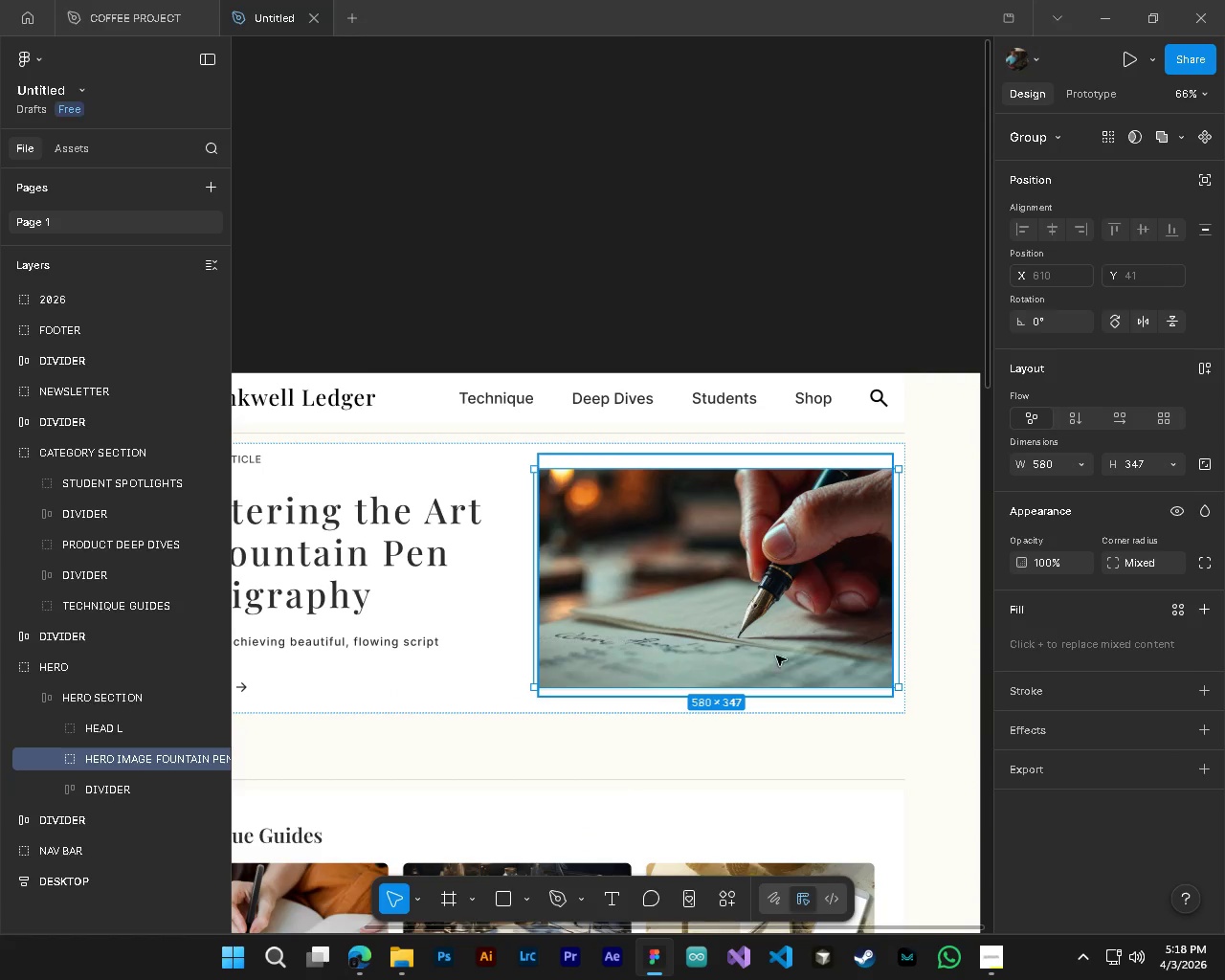 
key(Control+Z)
 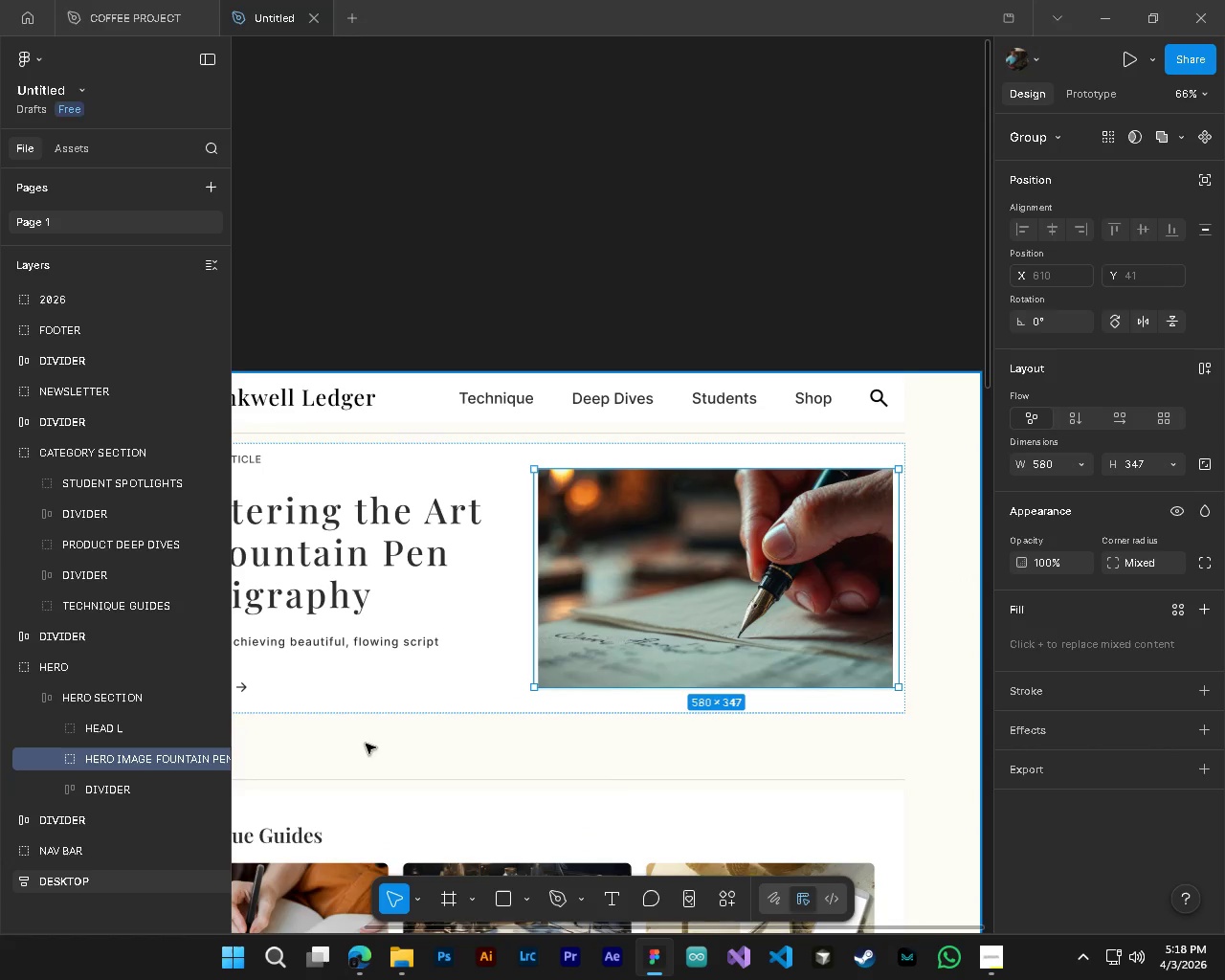 
scroll: coordinate [590, 614], scroll_direction: up, amount: 3.0
 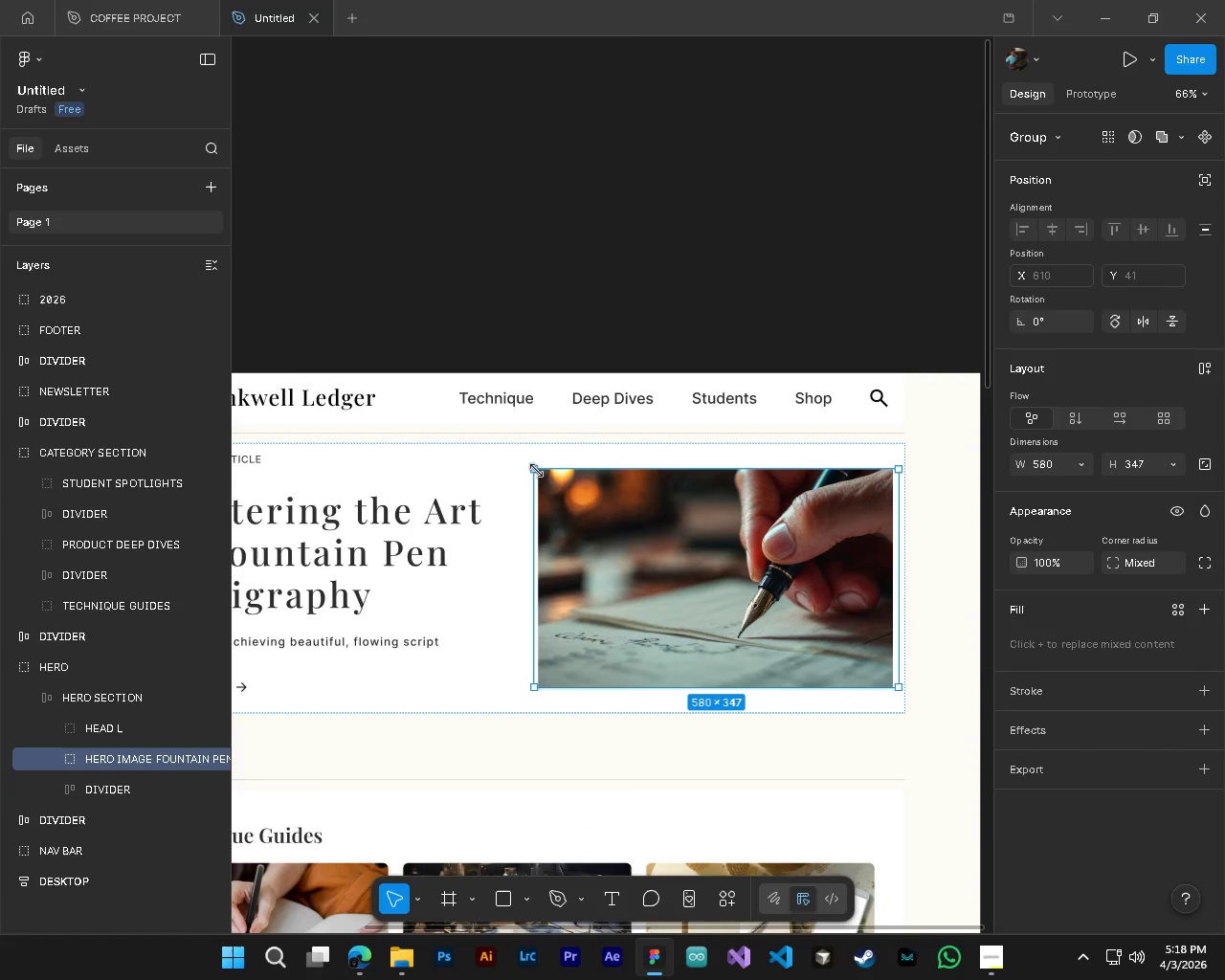 
left_click([624, 454])
 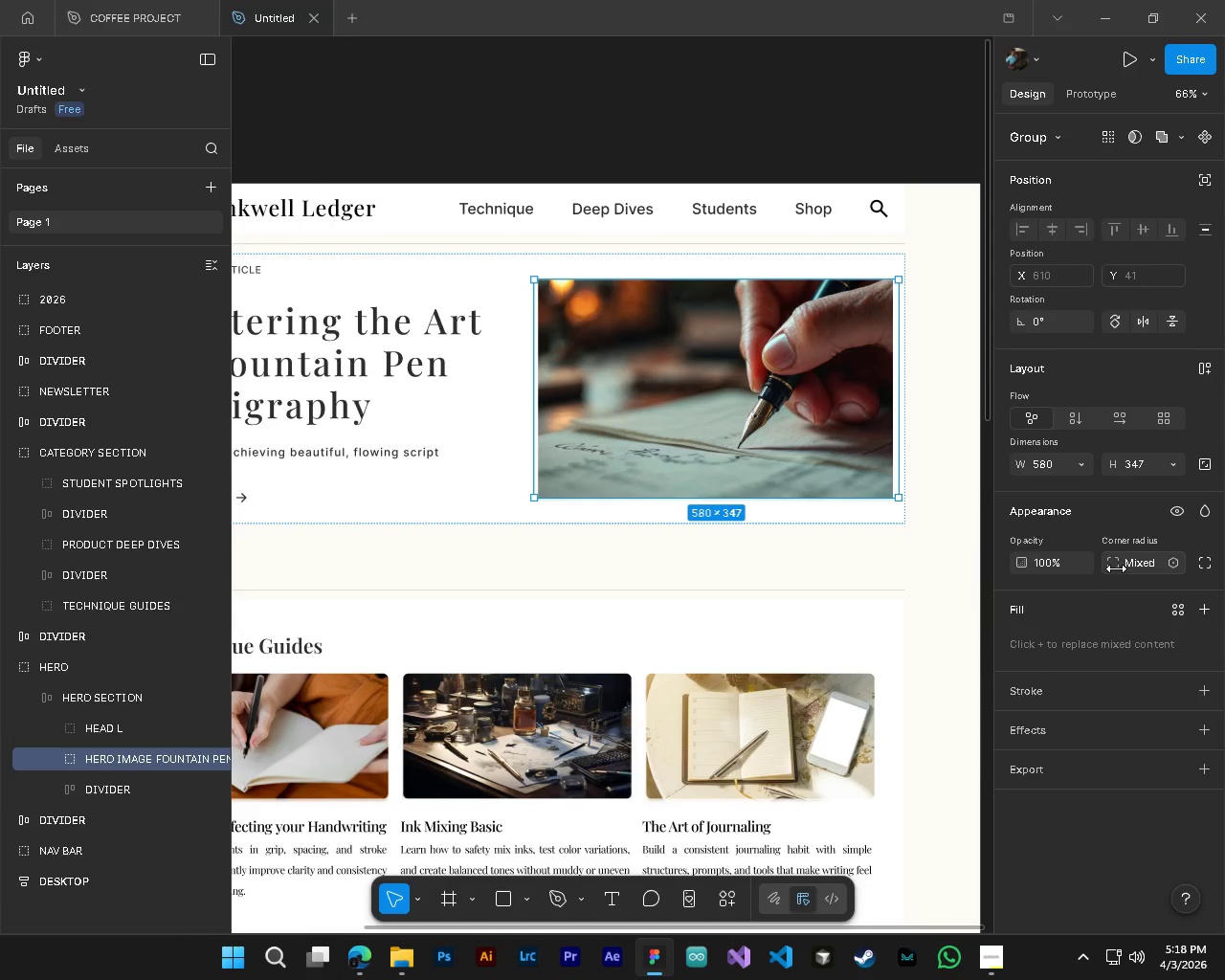 
scroll: coordinate [649, 746], scroll_direction: down, amount: 4.0
 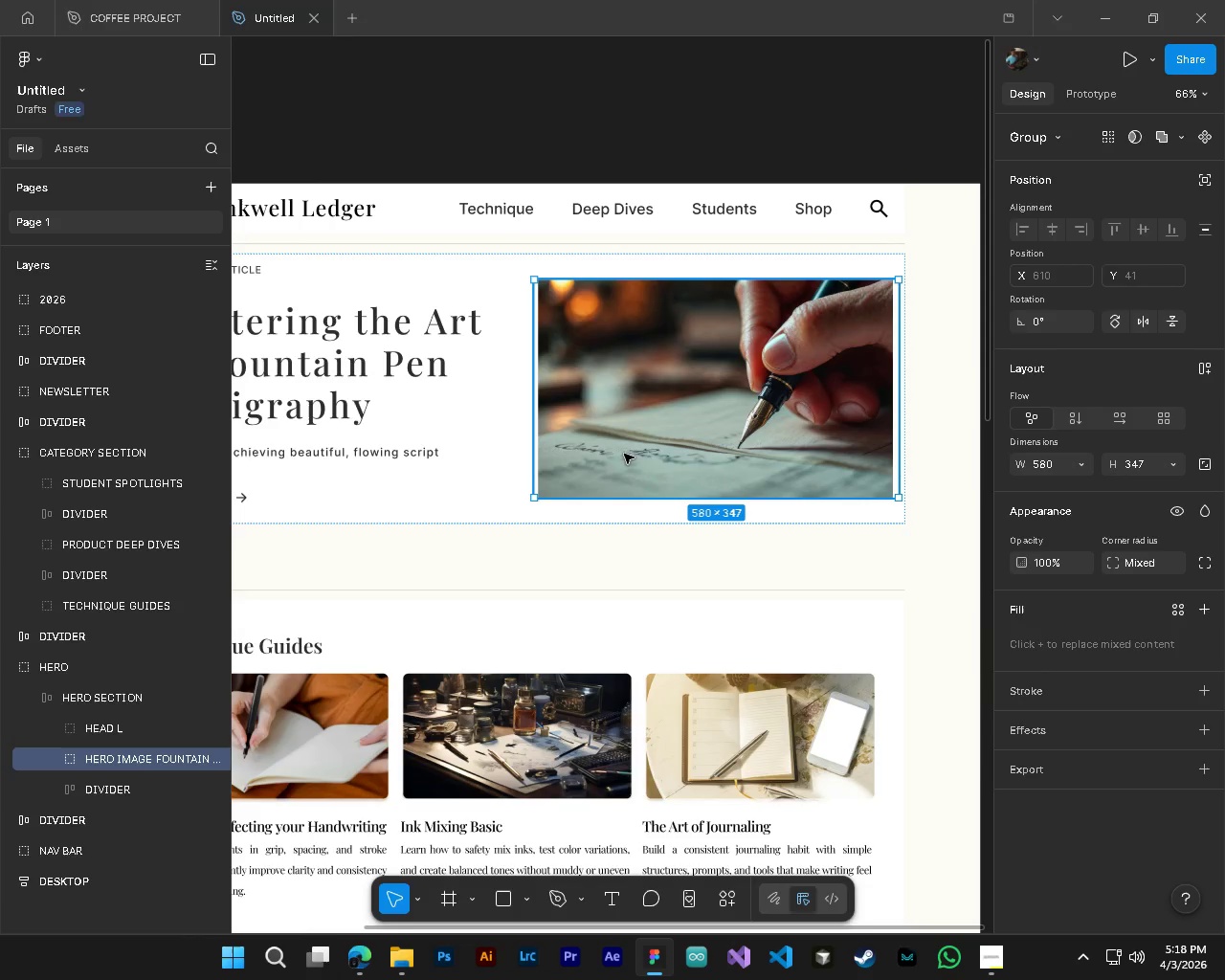 
left_click_drag(start_coordinate=[1116, 568], to_coordinate=[628, 484])
 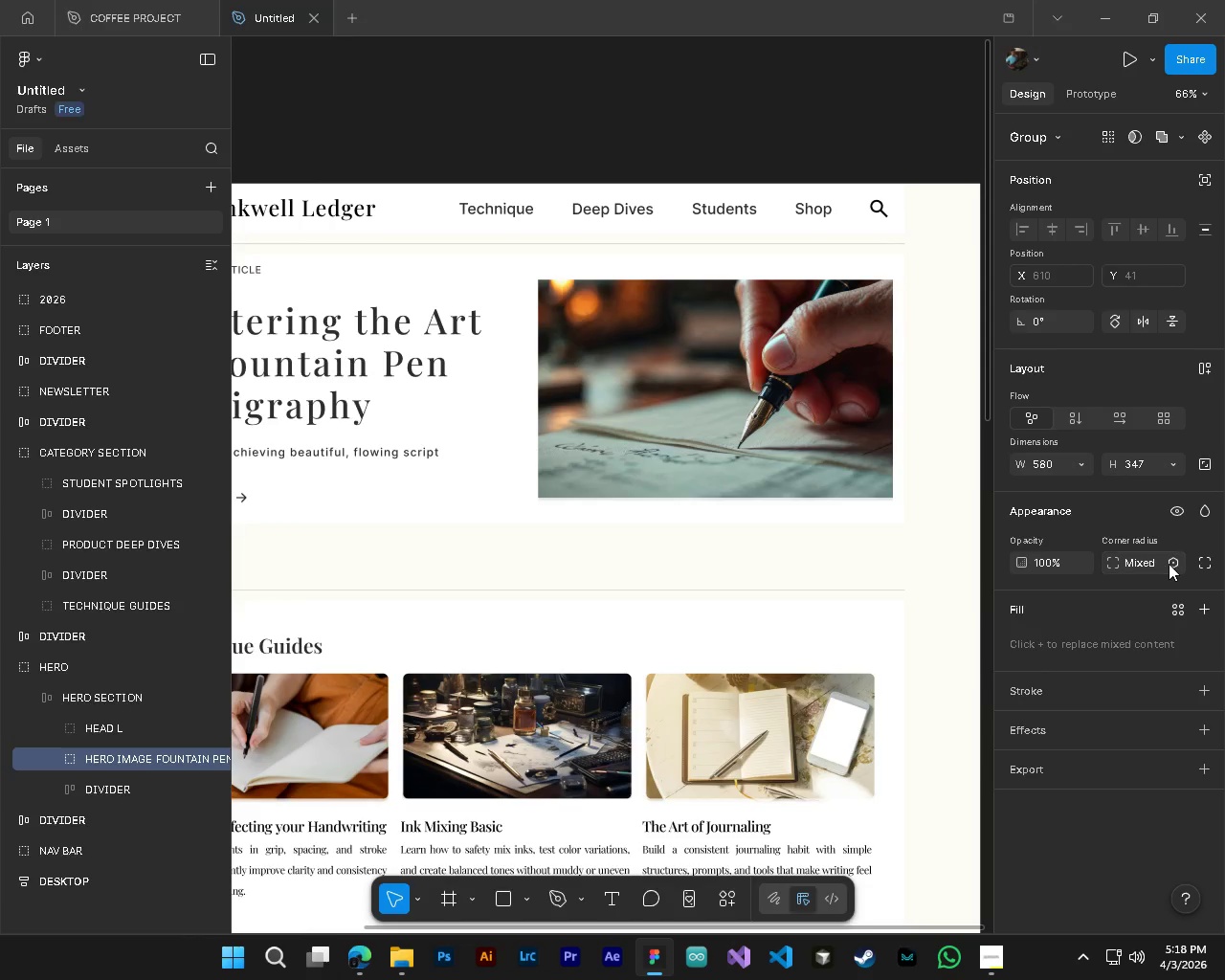 
left_click([1169, 564])
 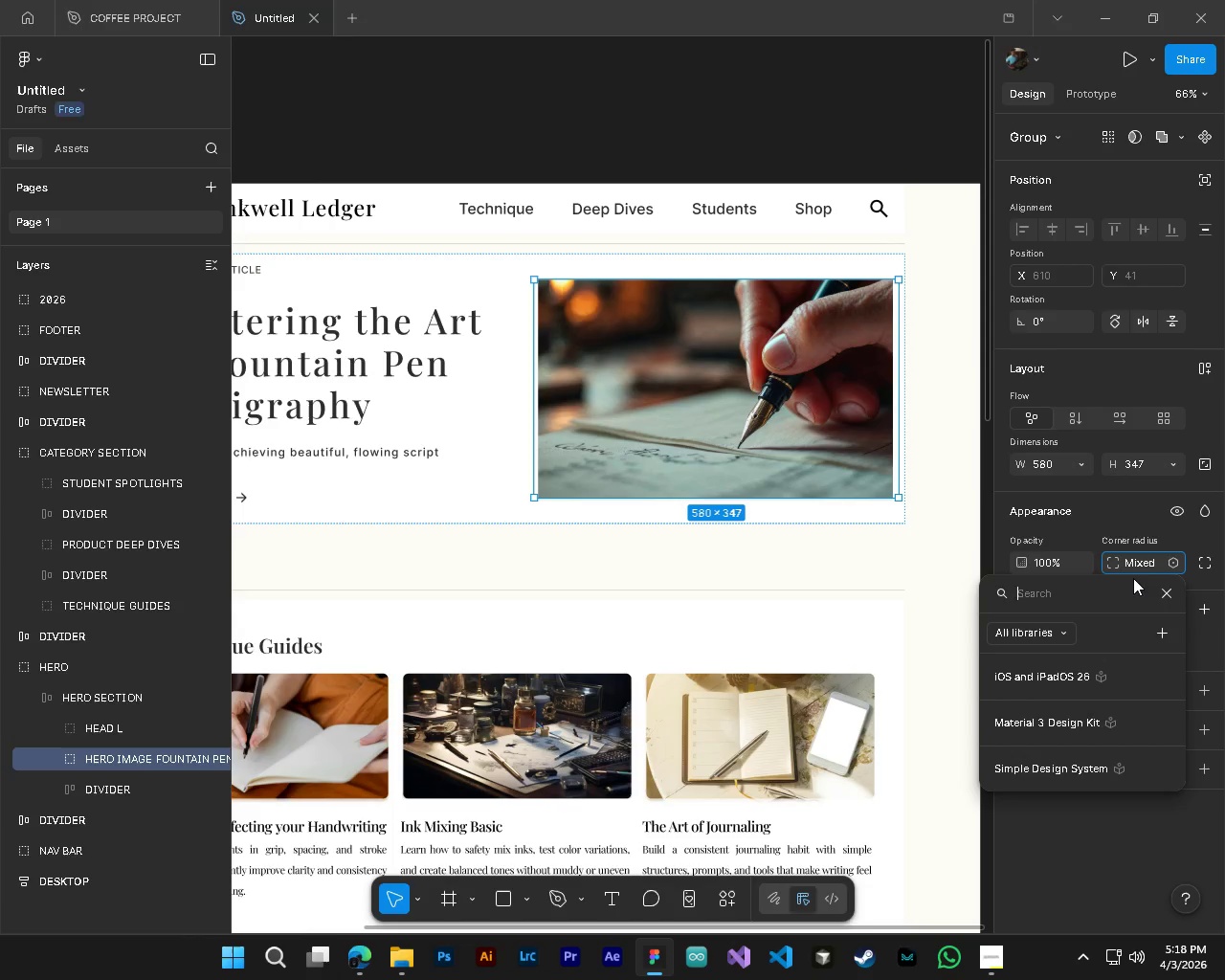 
left_click([1145, 565])
 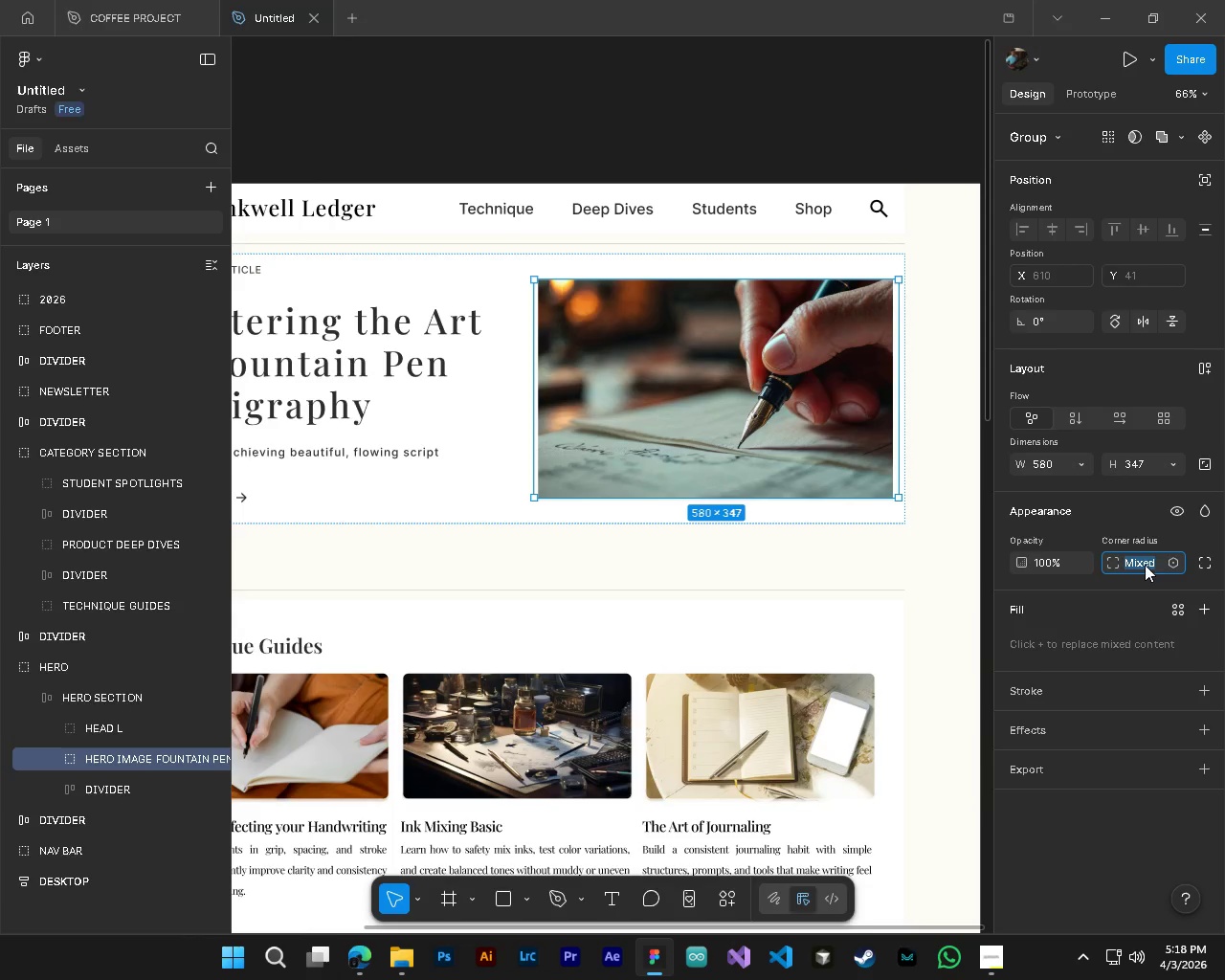 
left_click([1145, 565])
 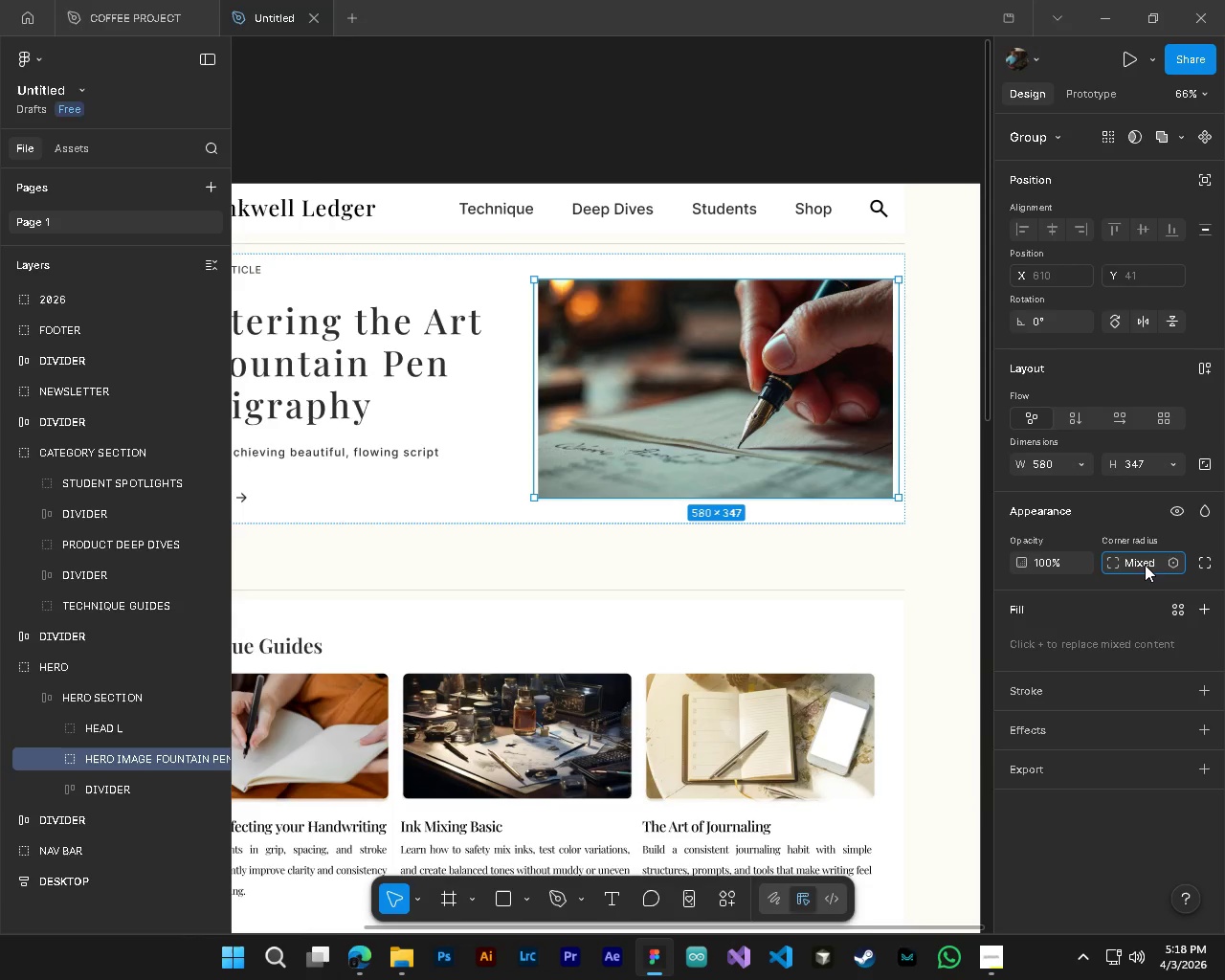 
double_click([1145, 565])
 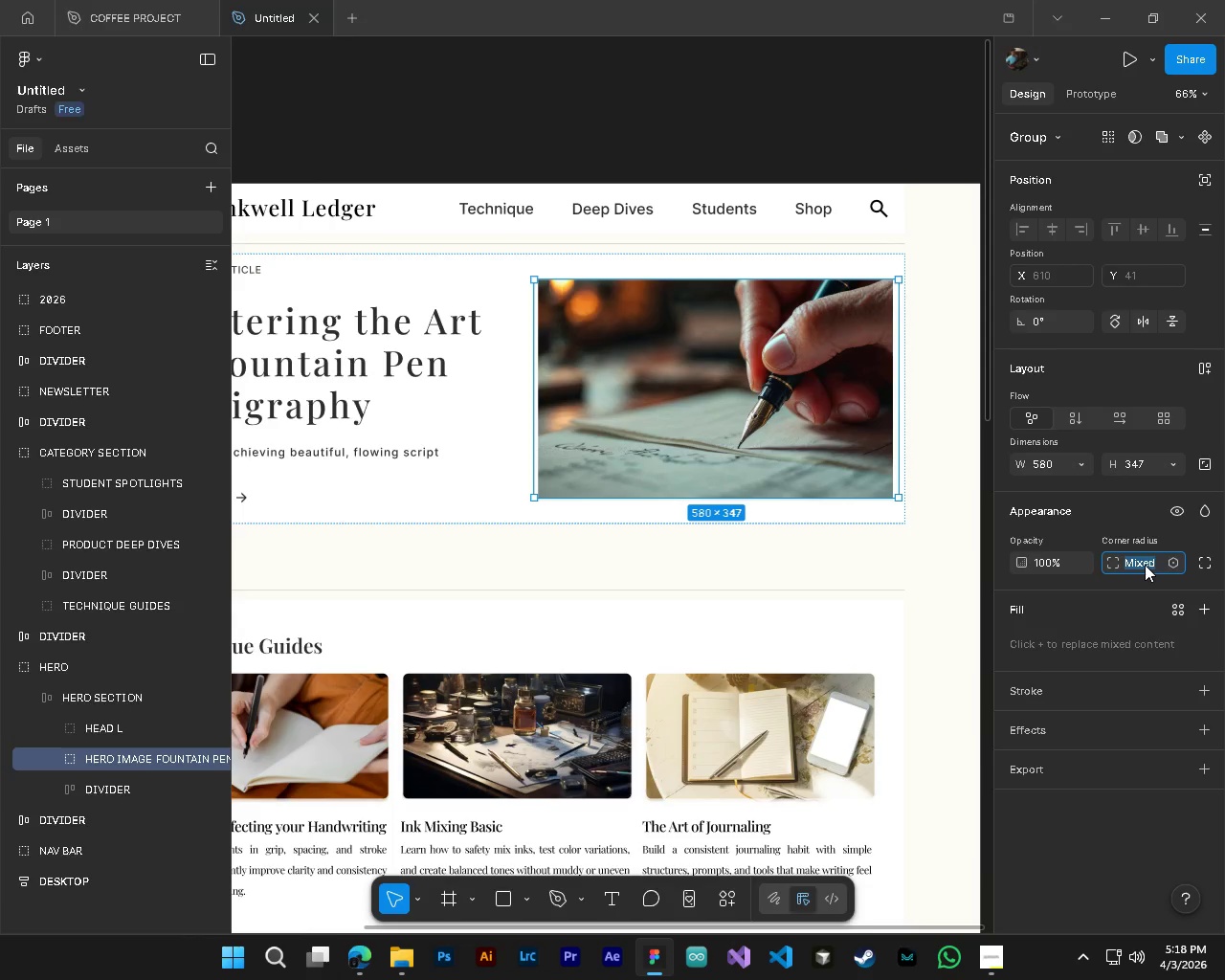 
key(Numpad5)
 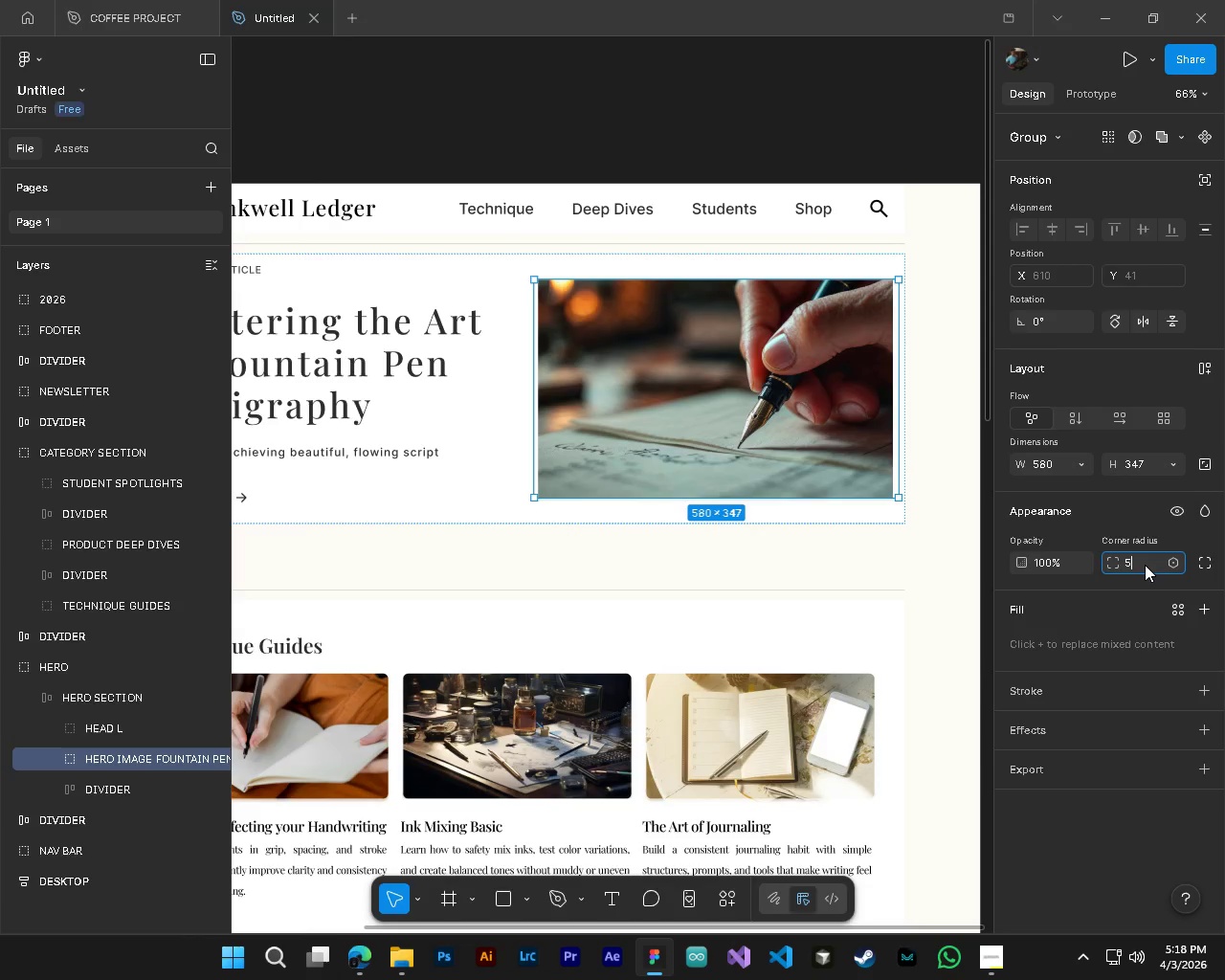 
key(NumpadEnter)
 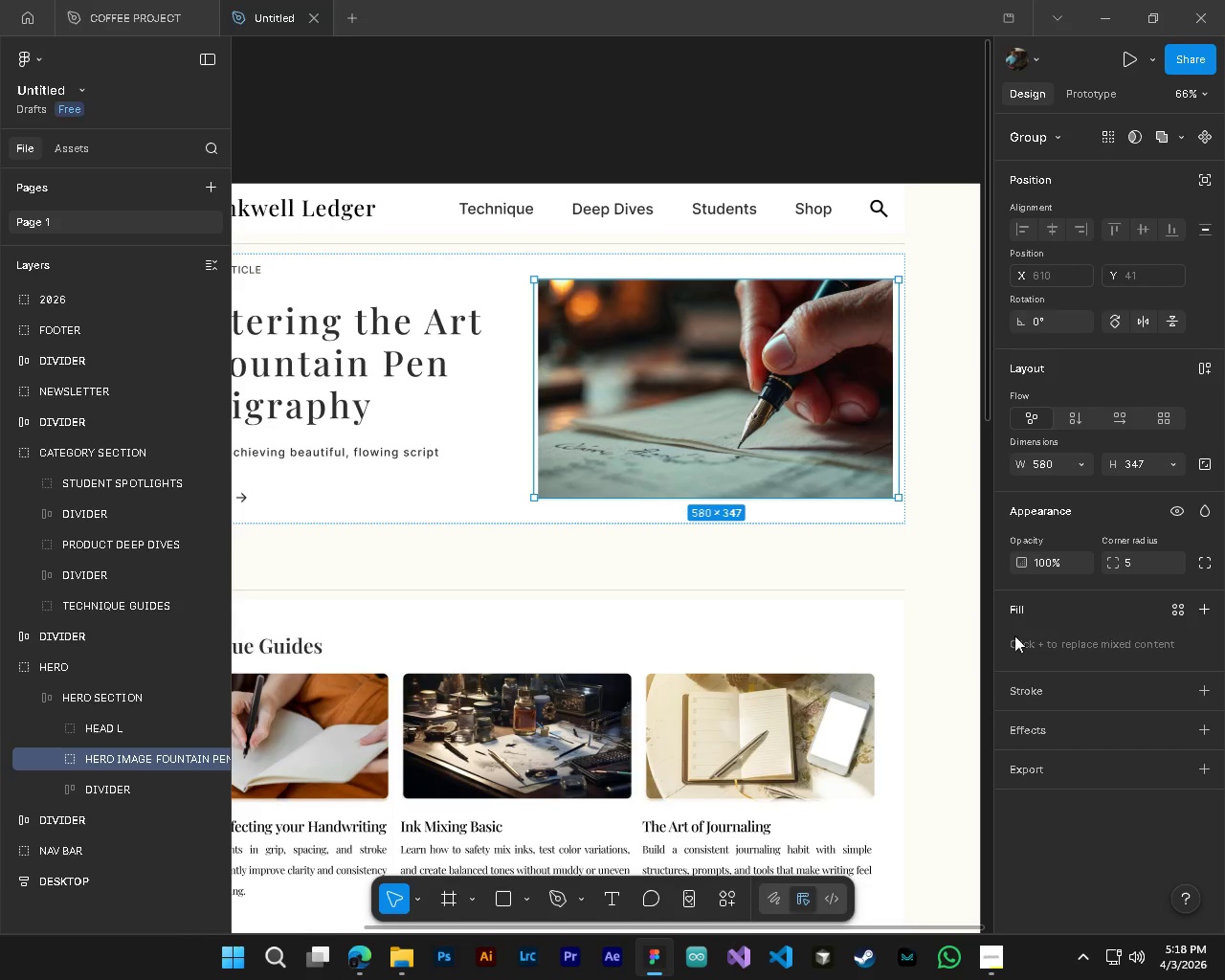 
key(Alt+AltLeft)
 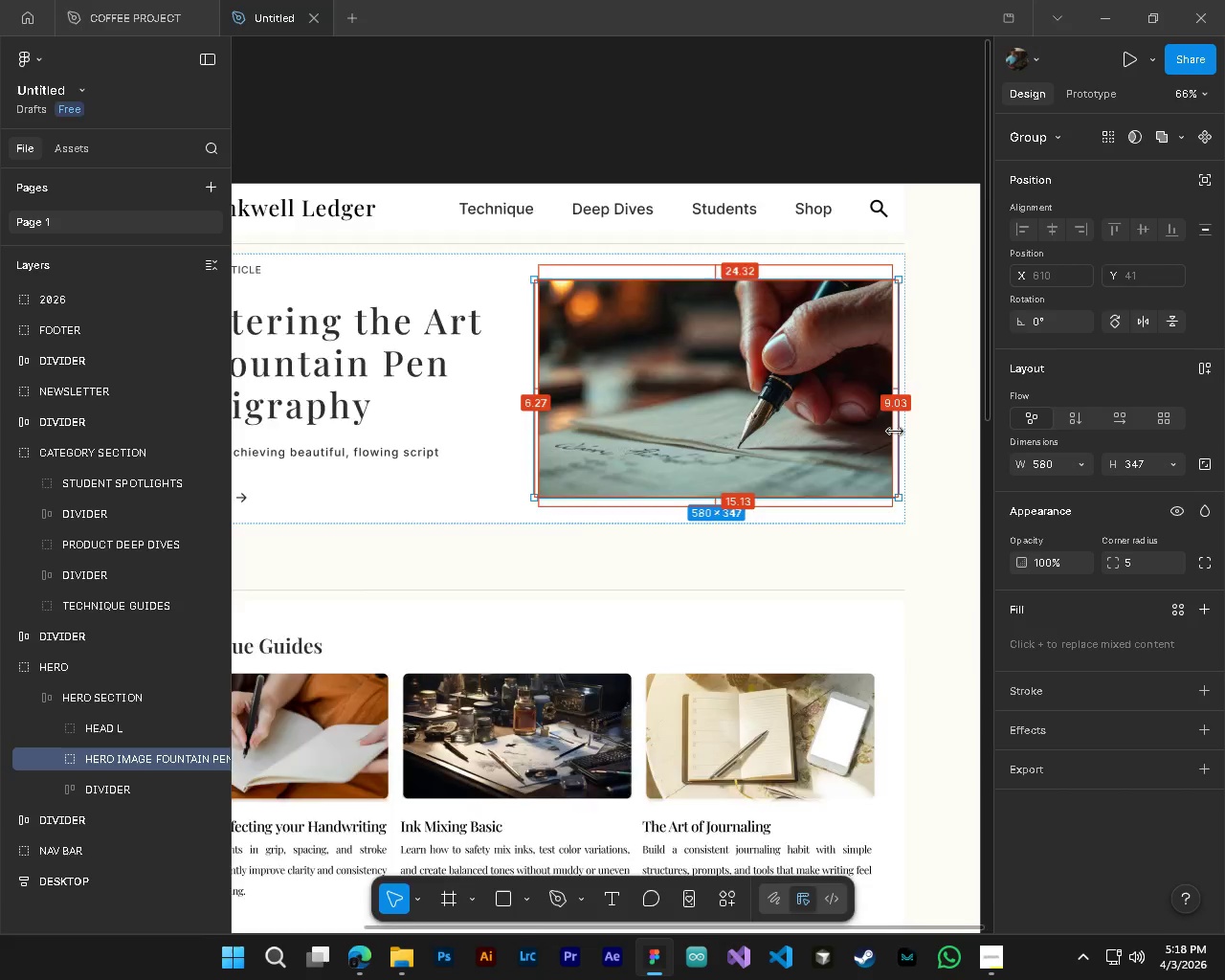 
hold_key(key=ControlLeft, duration=0.31)
scroll: coordinate [895, 432], scroll_direction: up, amount: 4.0
 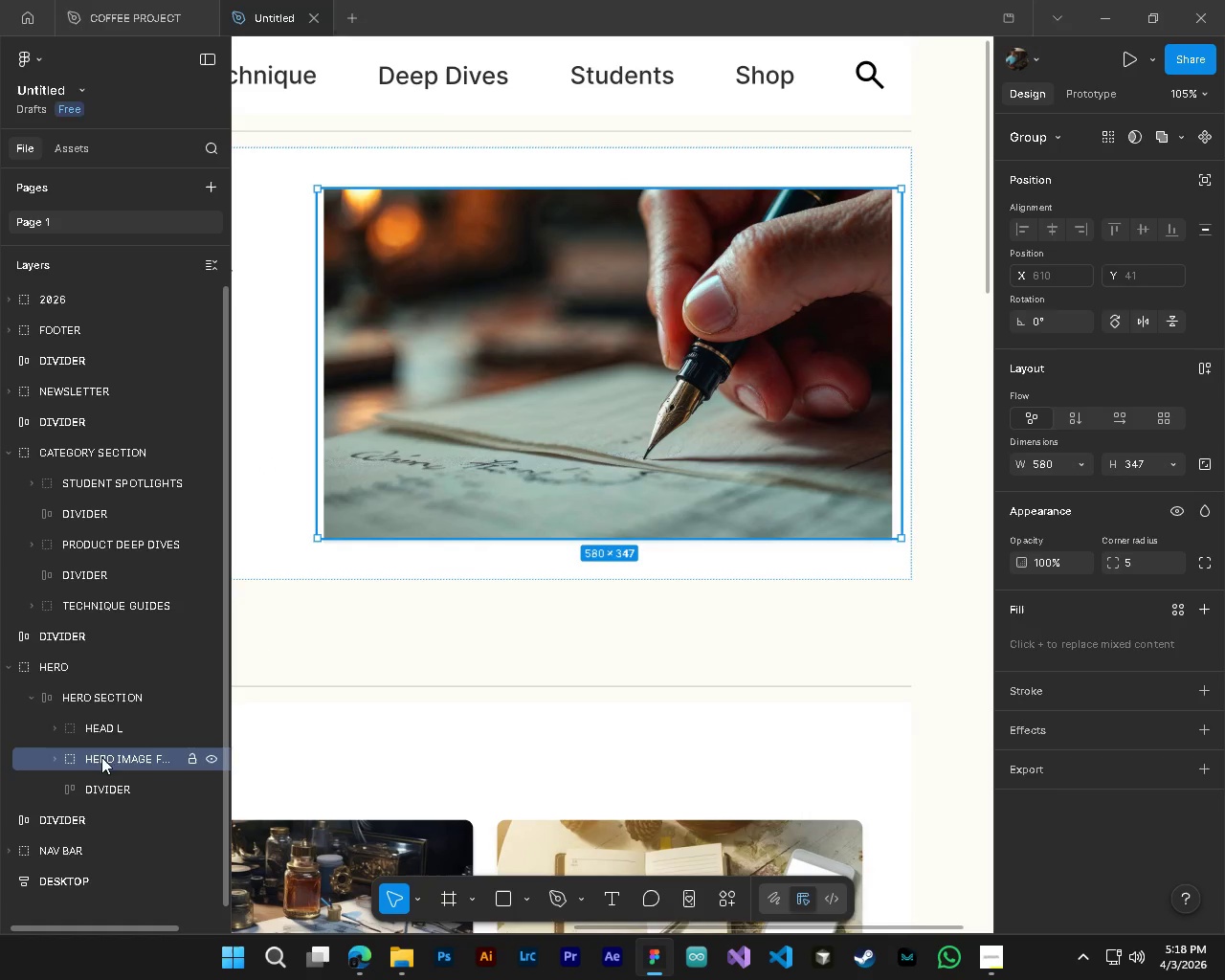 
left_click([382, 516])
 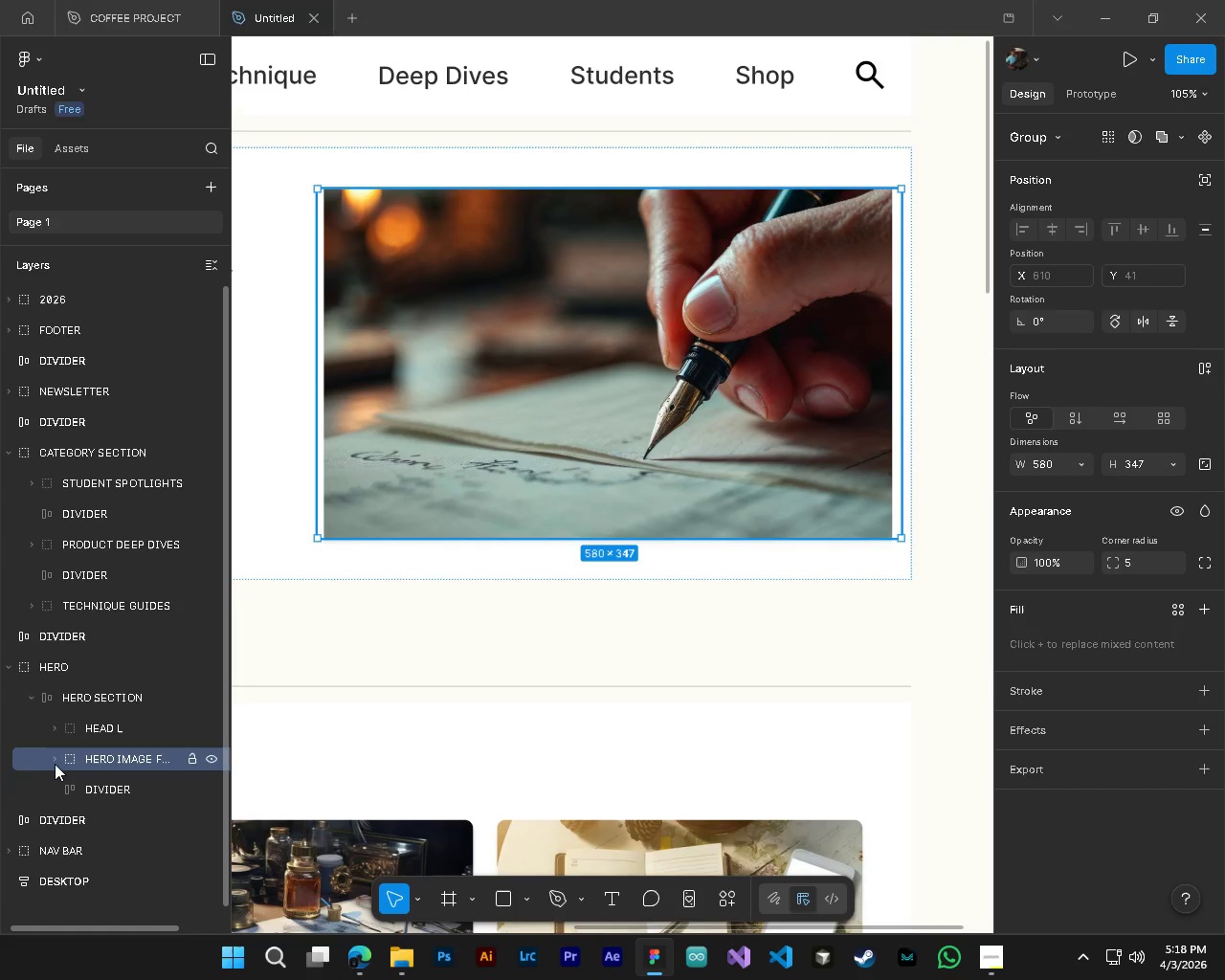 
left_click([57, 762])
 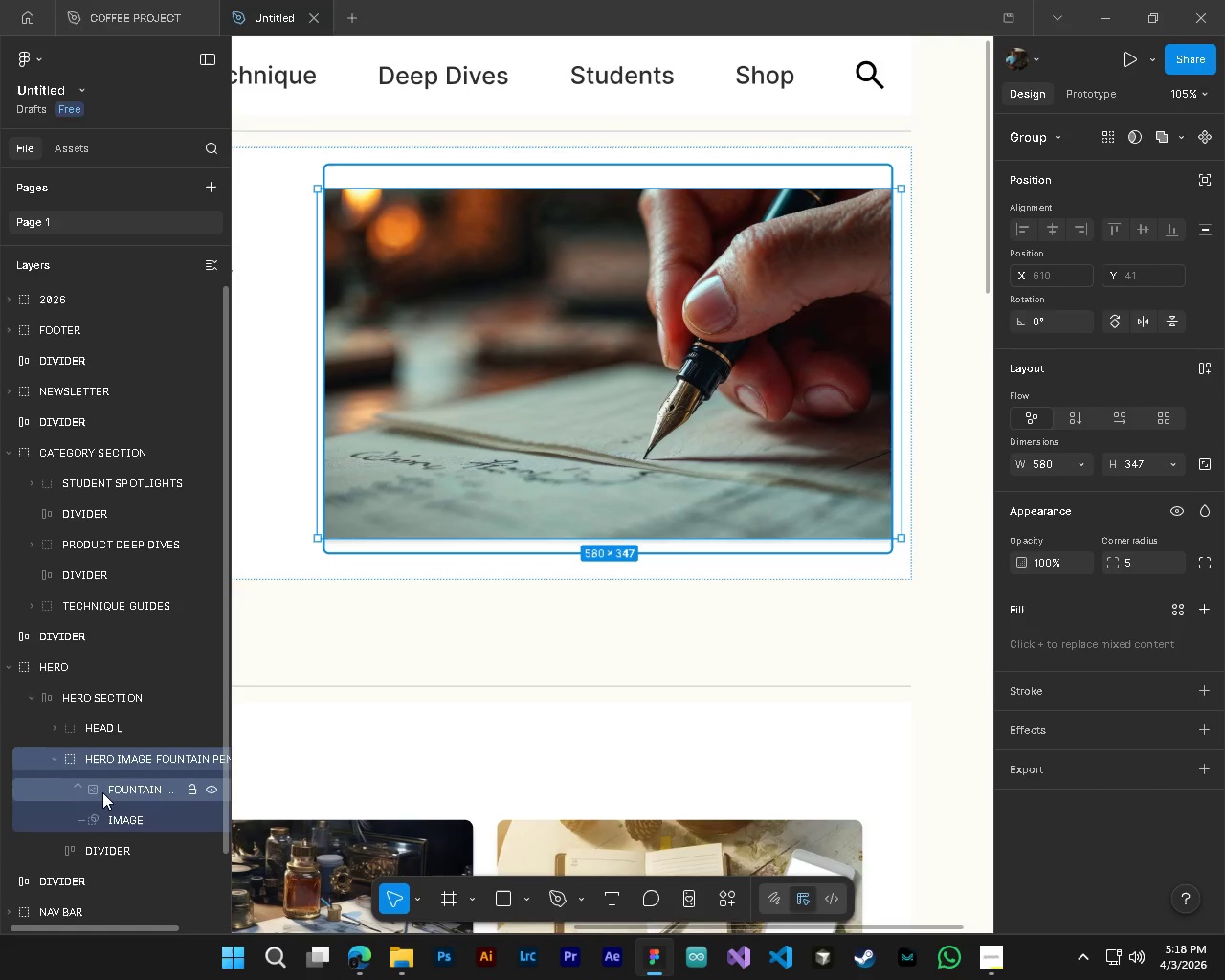 
left_click([102, 792])
 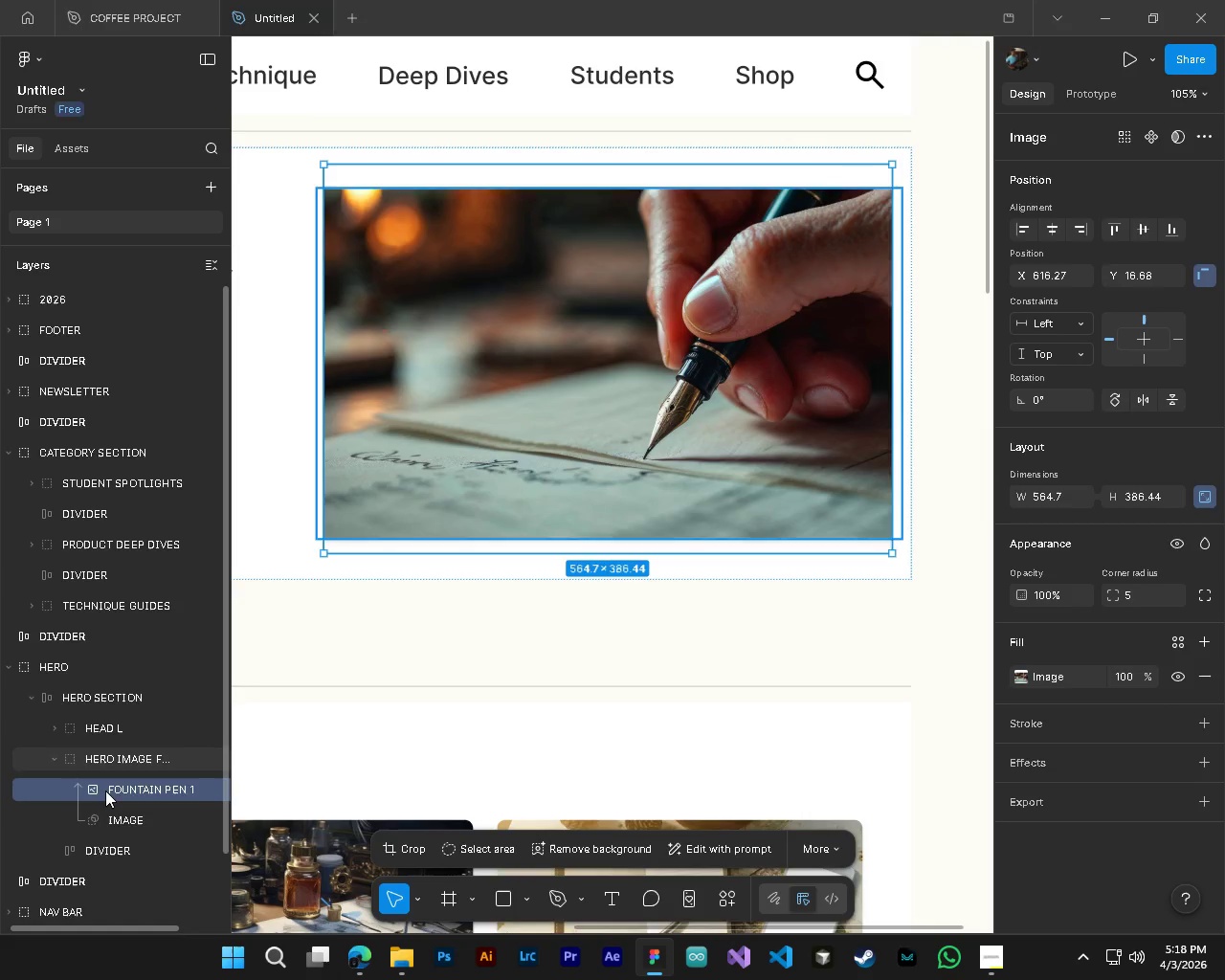 
left_click([114, 828])
 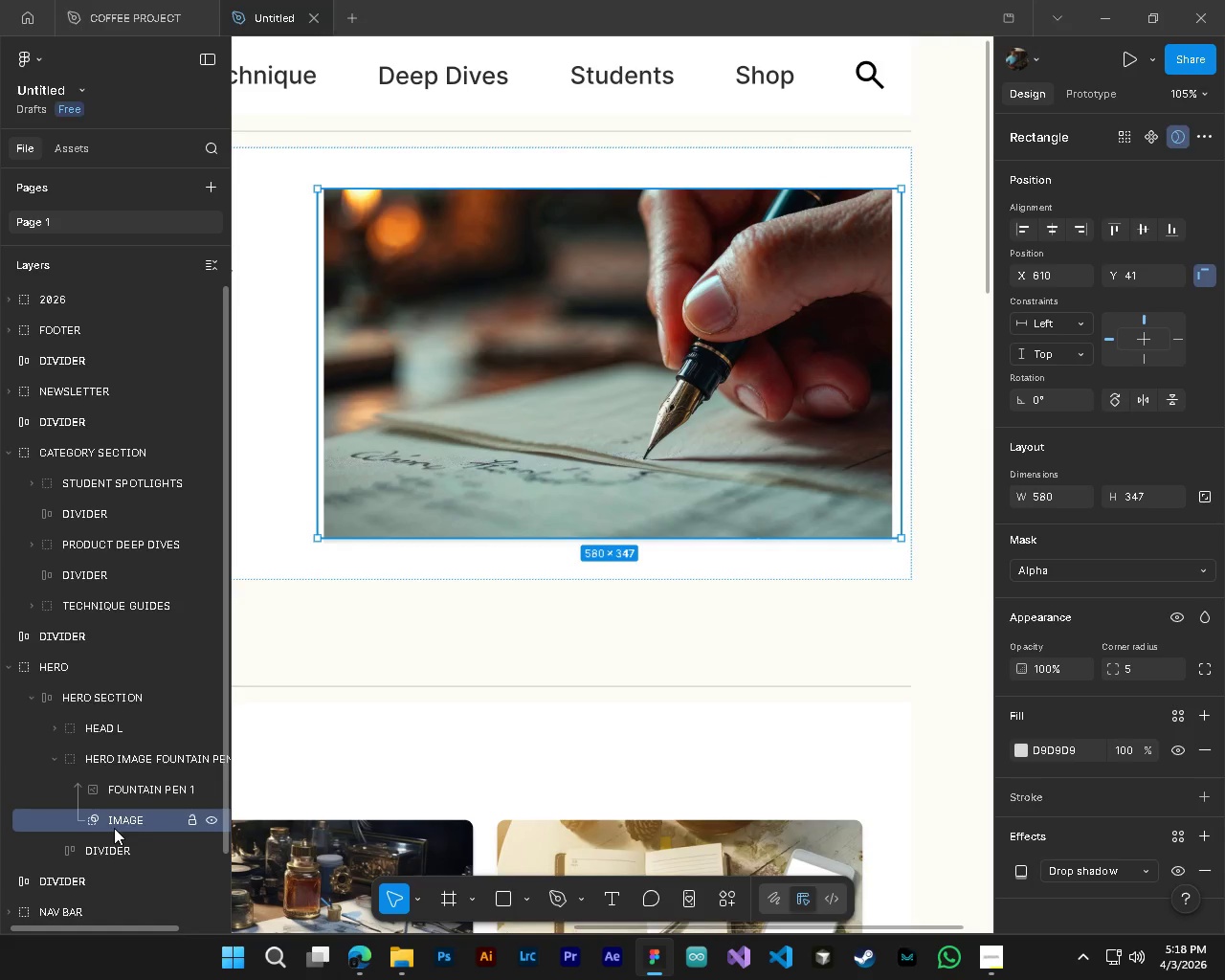 
hold_key(key=AltLeft, duration=0.47)
 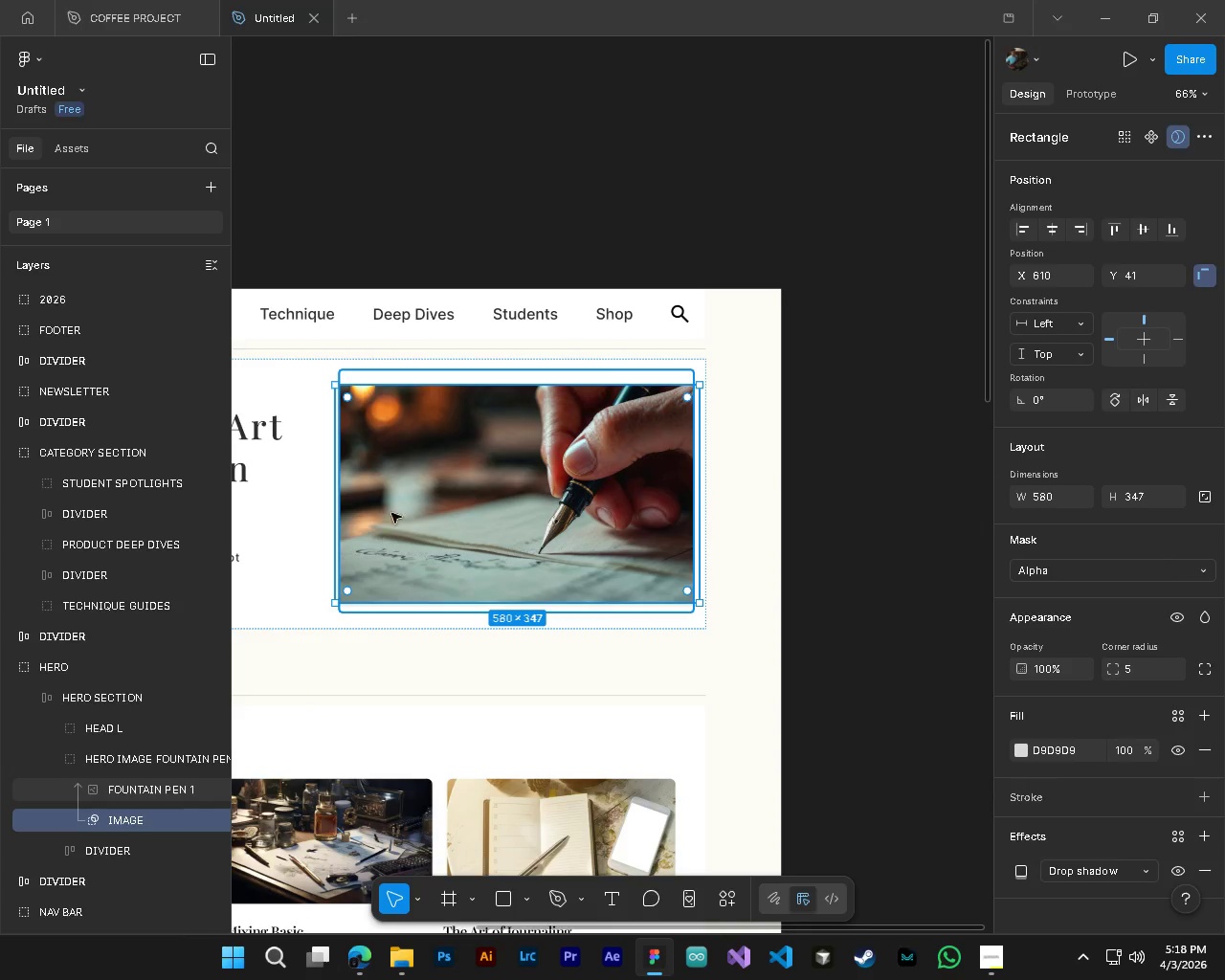 
hold_key(key=ControlLeft, duration=0.45)
 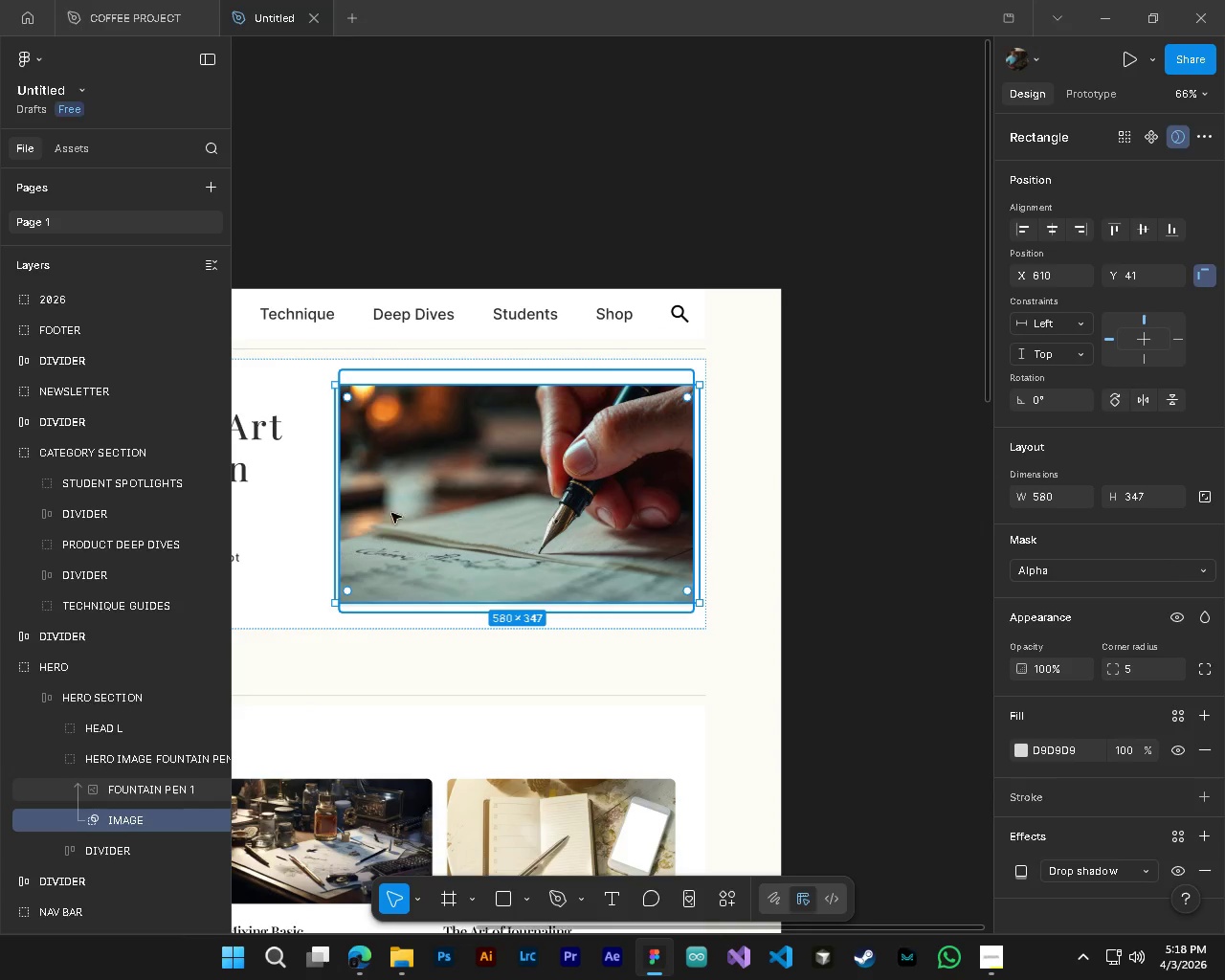 
left_click_drag(start_coordinate=[348, 402], to_coordinate=[342, 410])
 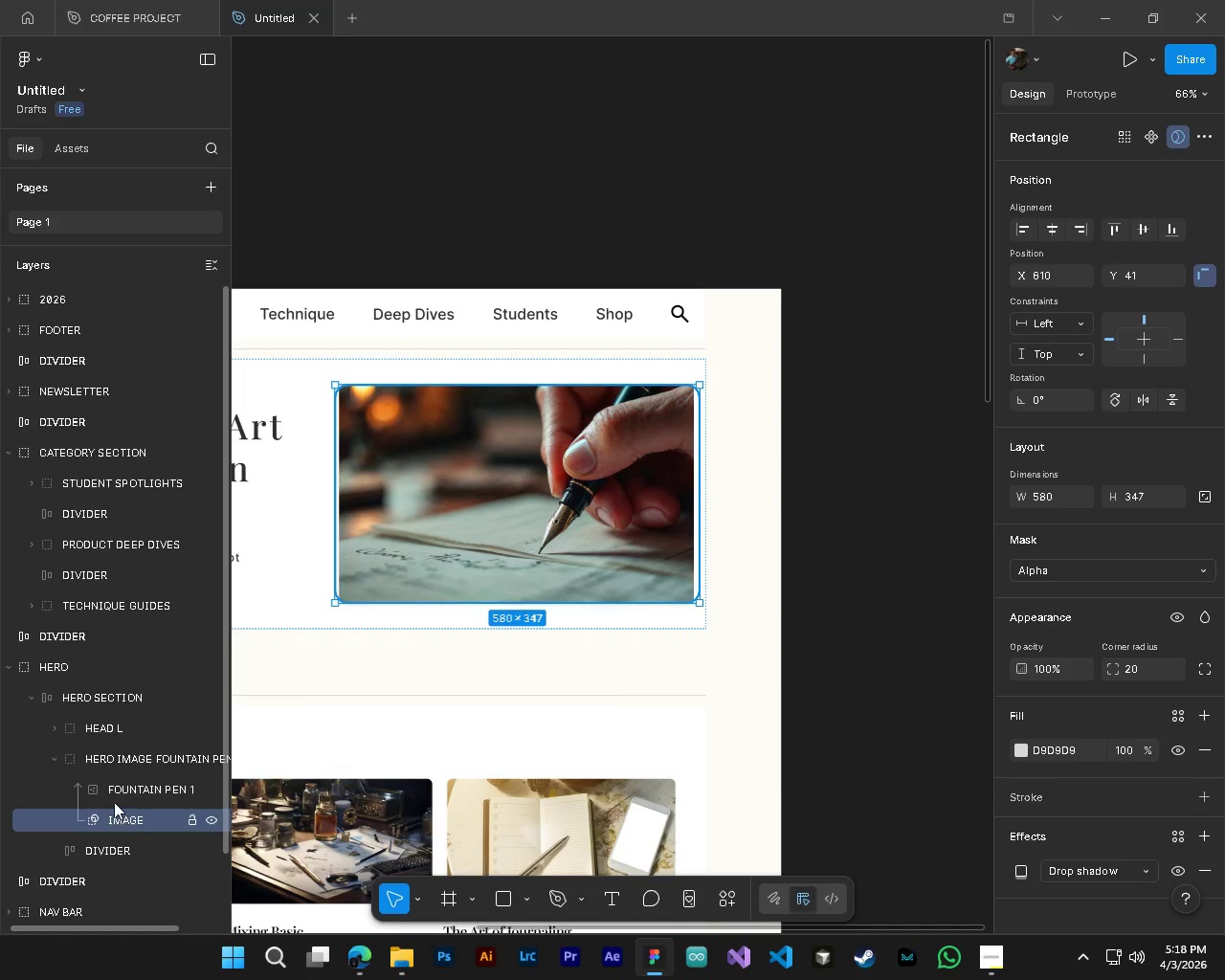 
scroll: coordinate [365, 712], scroll_direction: down, amount: 4.0
 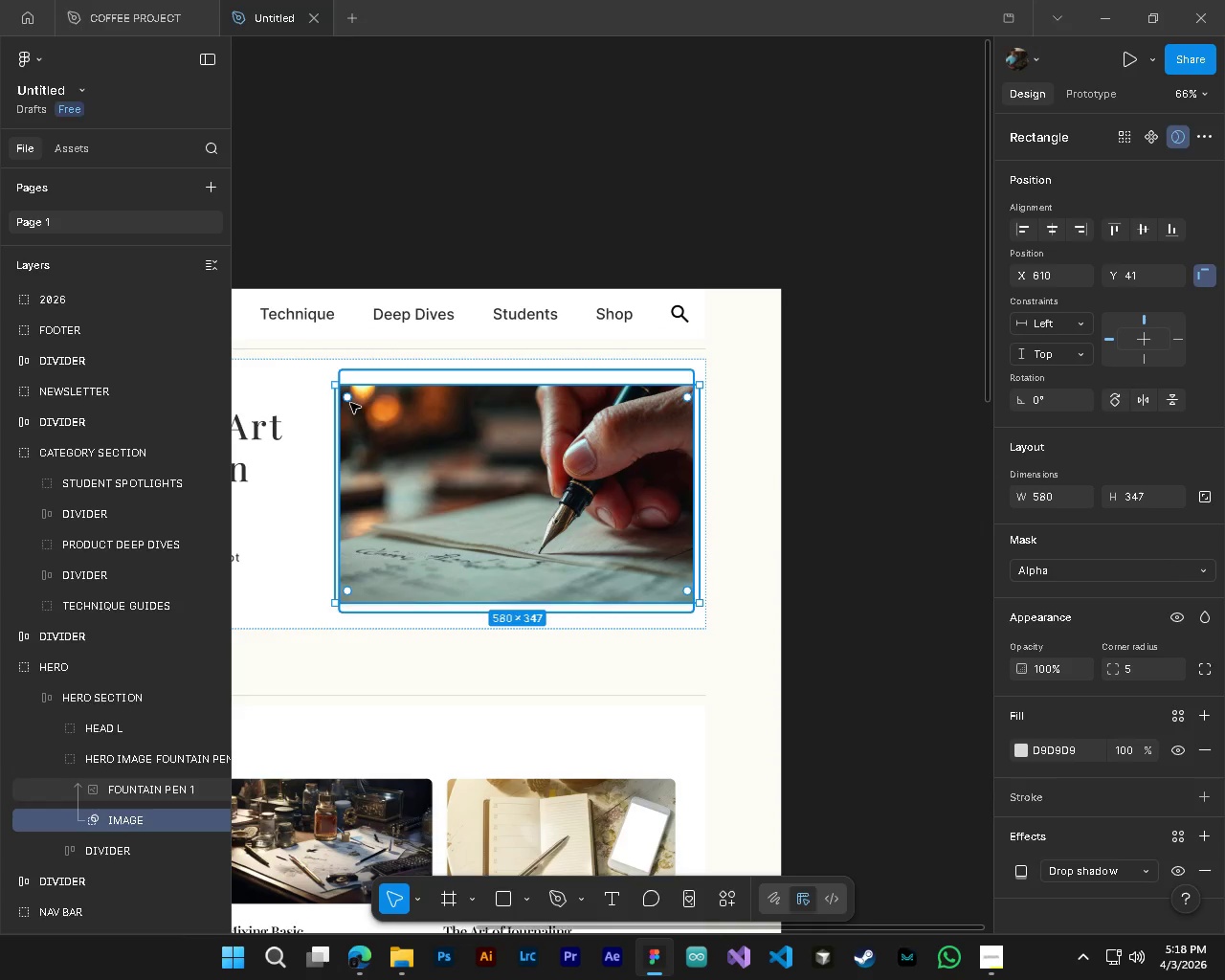 
left_click([114, 793])
 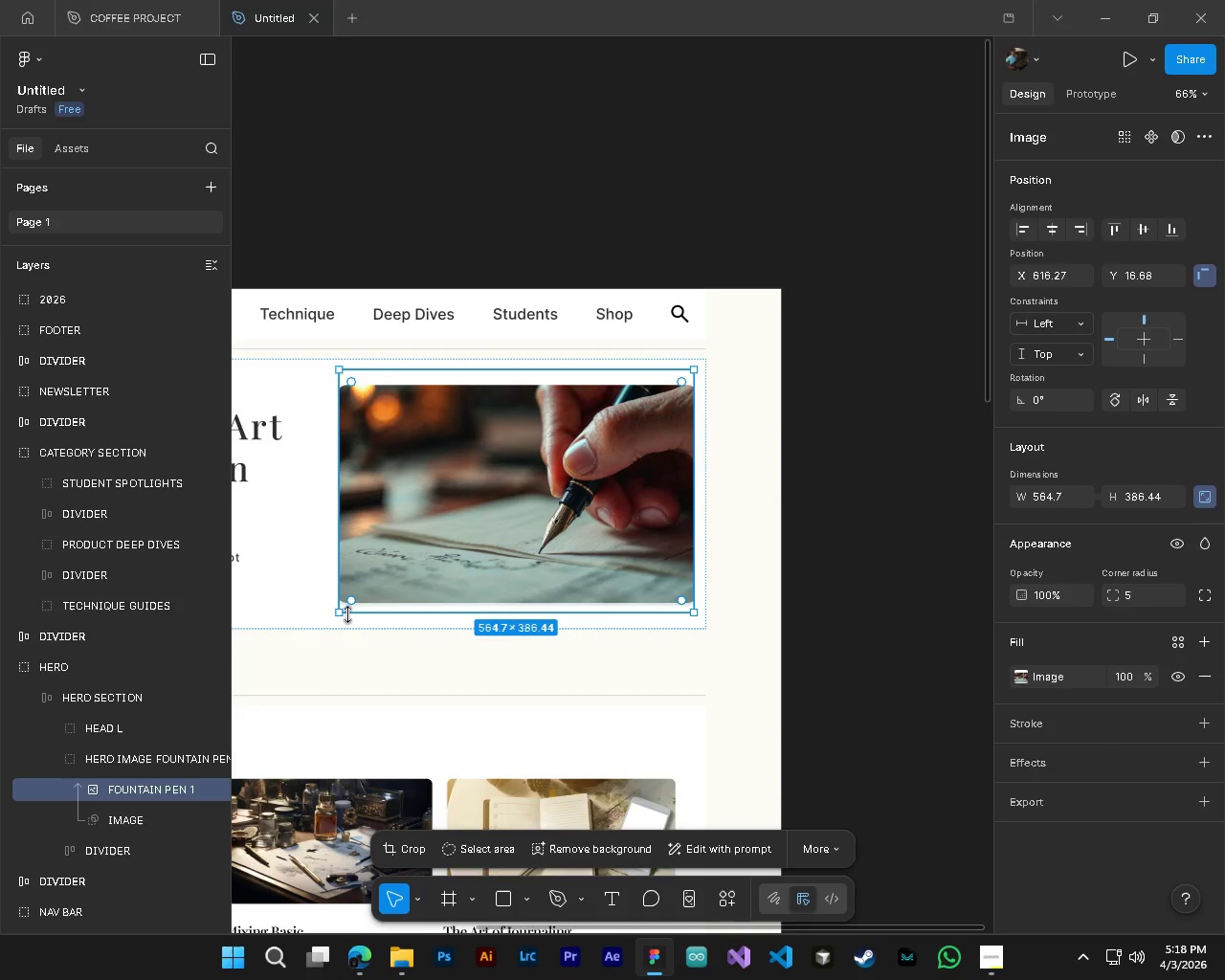 
left_click_drag(start_coordinate=[340, 615], to_coordinate=[343, 607])
 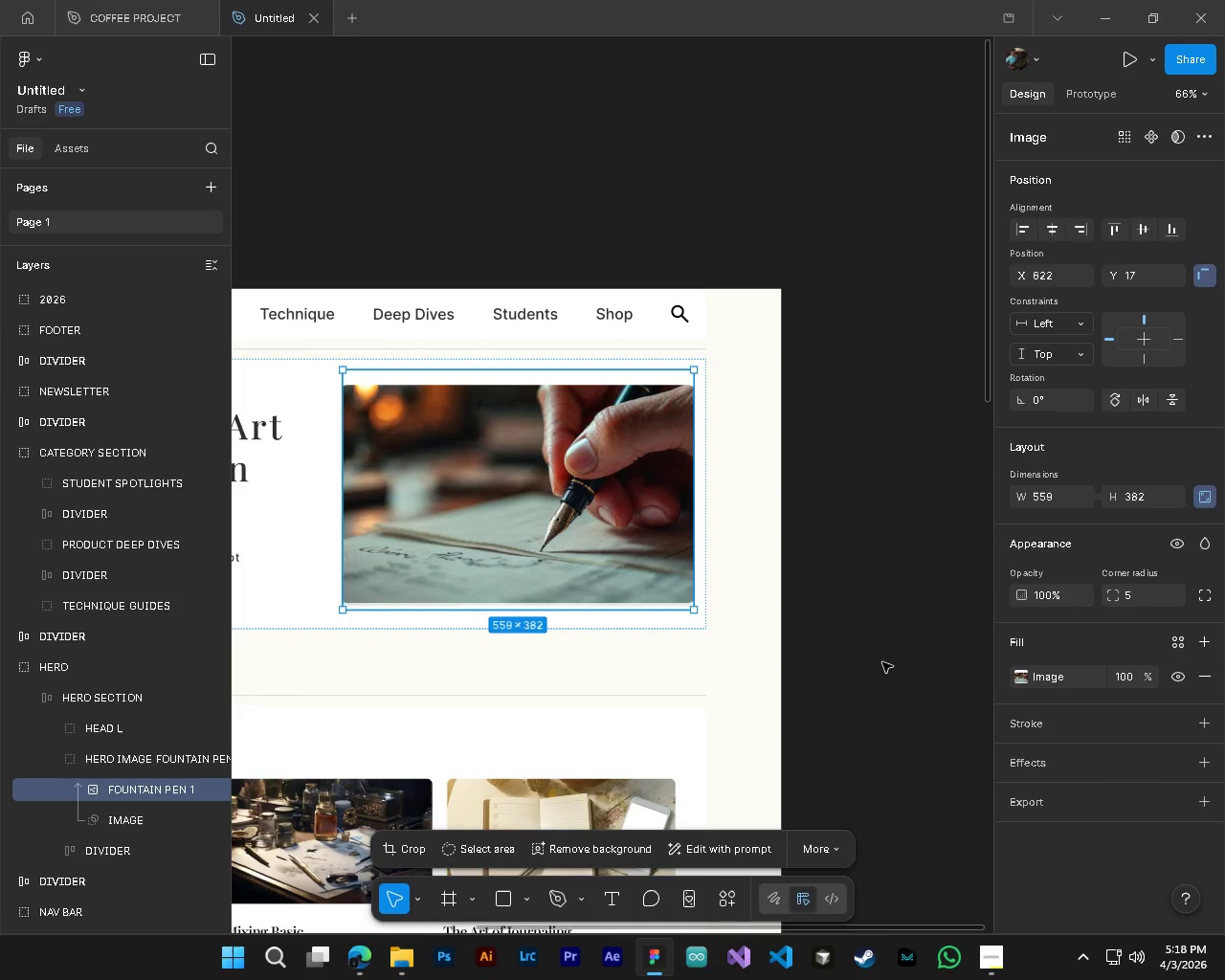 
left_click([901, 655])
 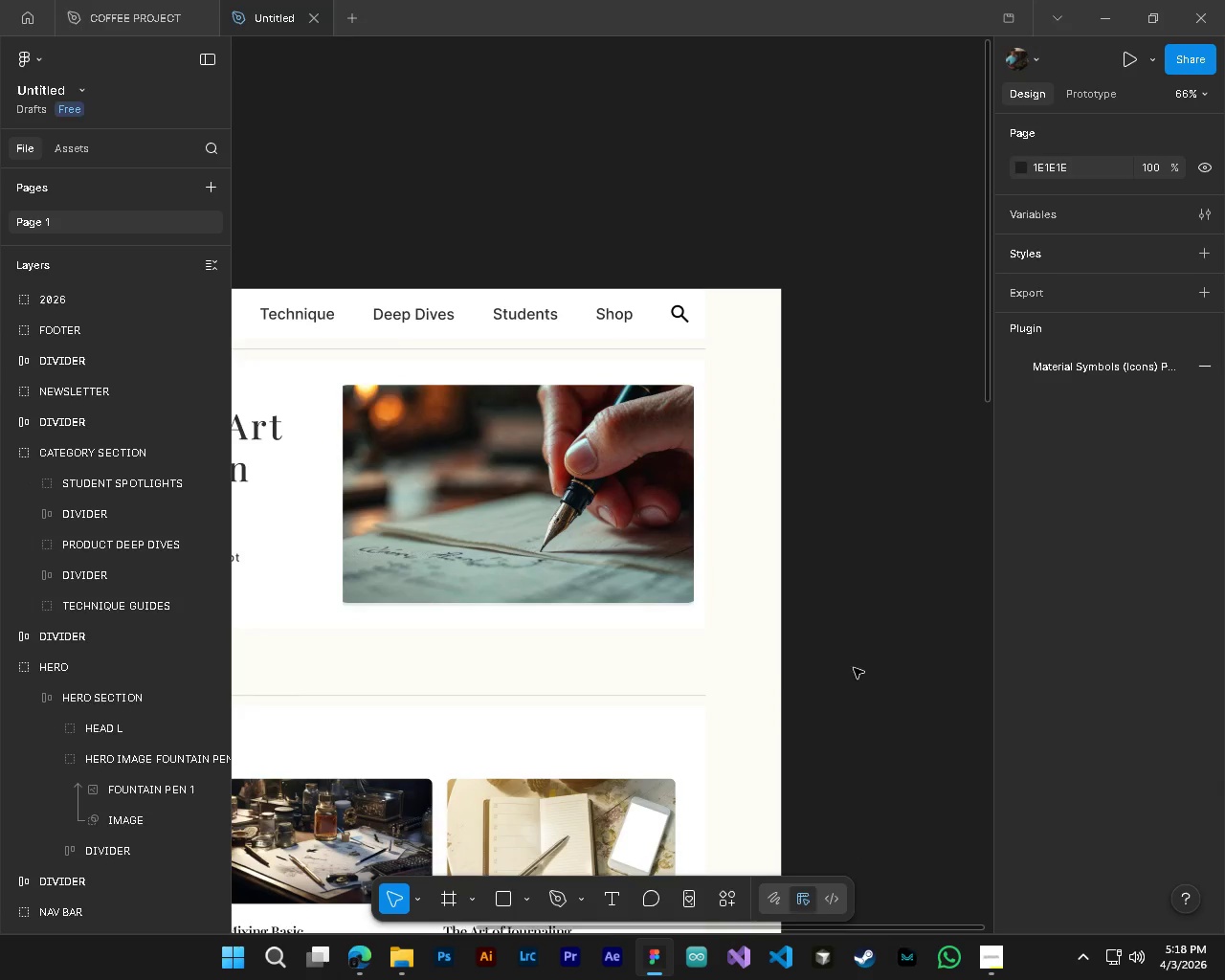 
key(Alt+Control+AltLeft)
 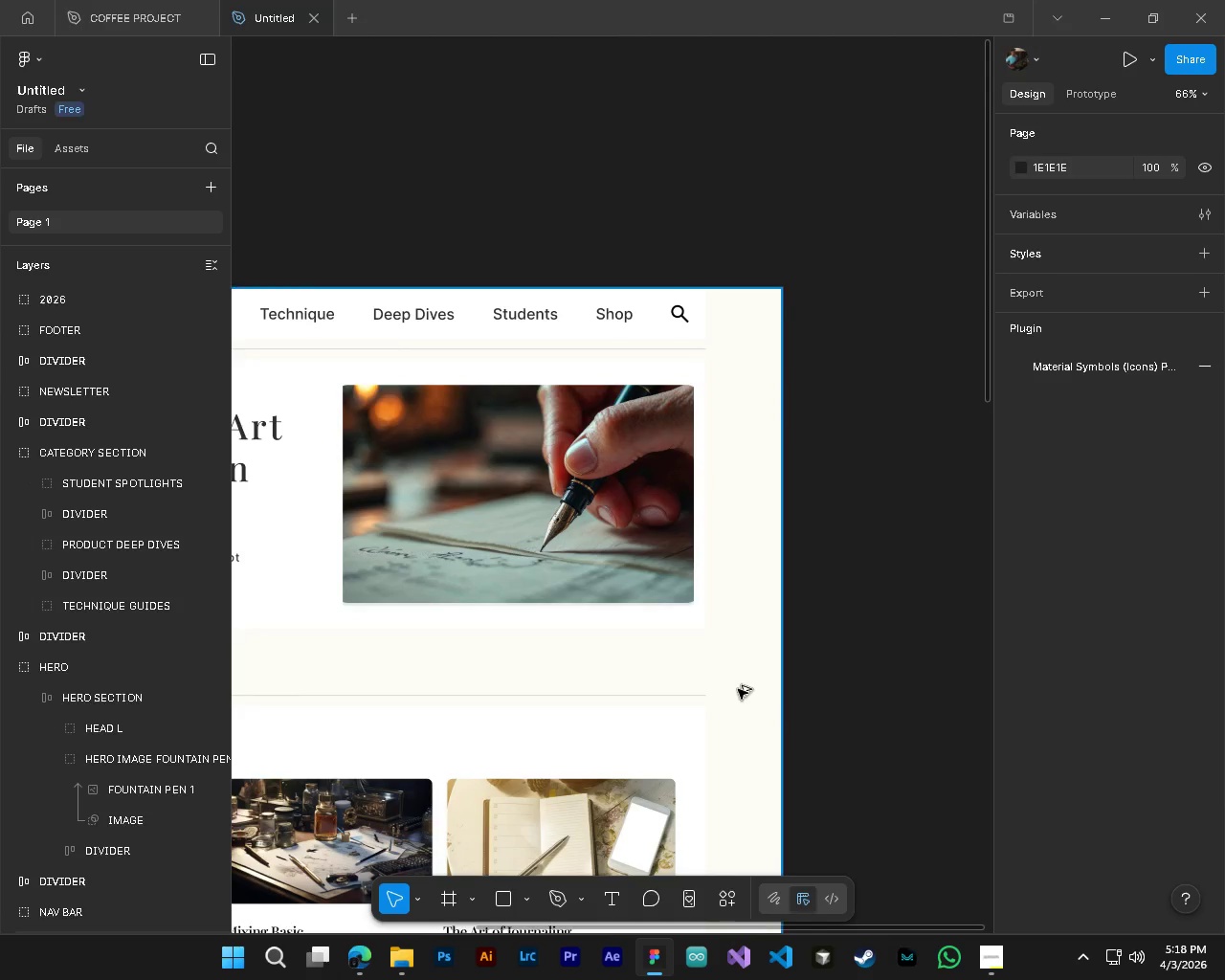 
hold_key(key=ControlLeft, duration=0.39)
 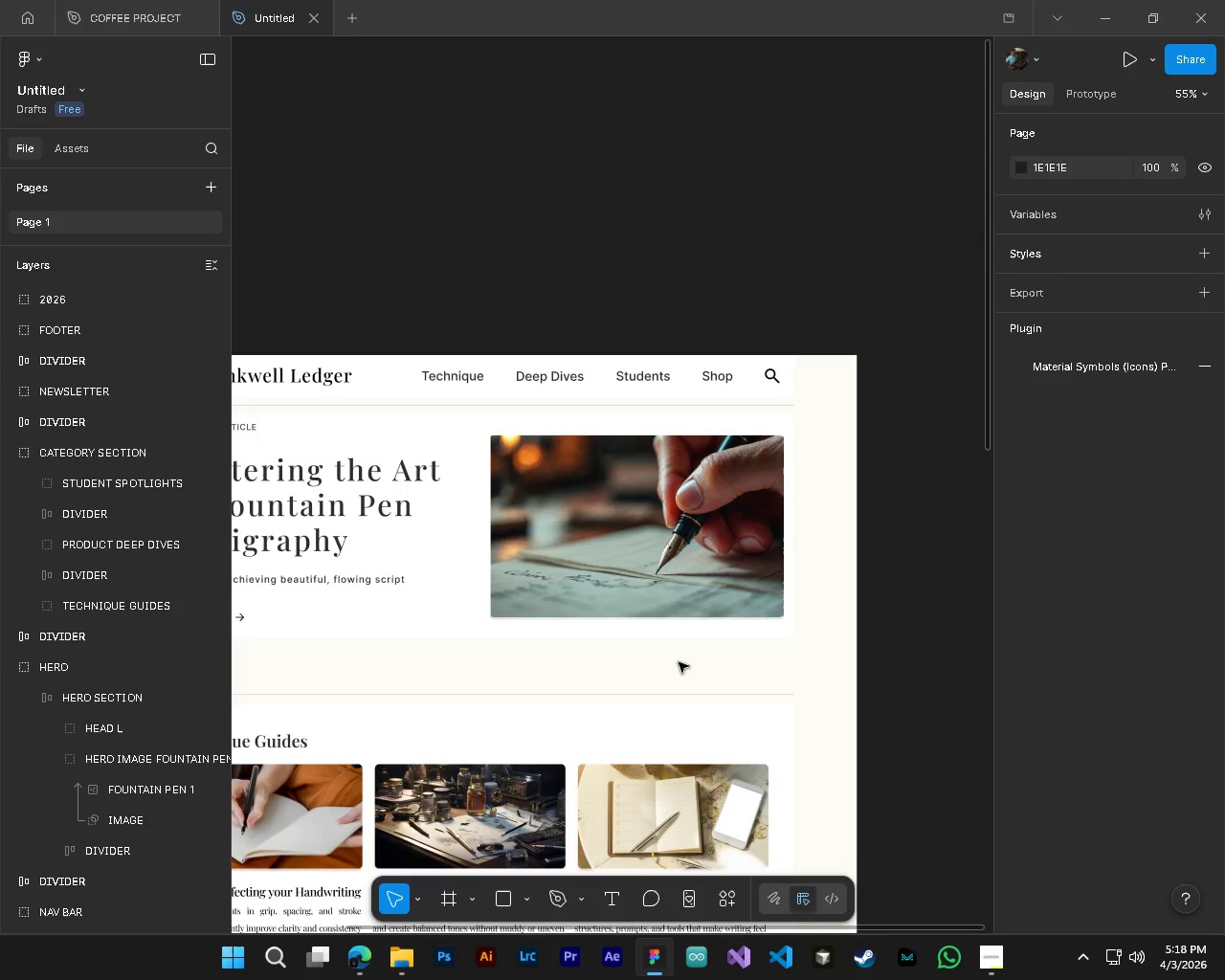 
hold_key(key=AltLeft, duration=0.34)
 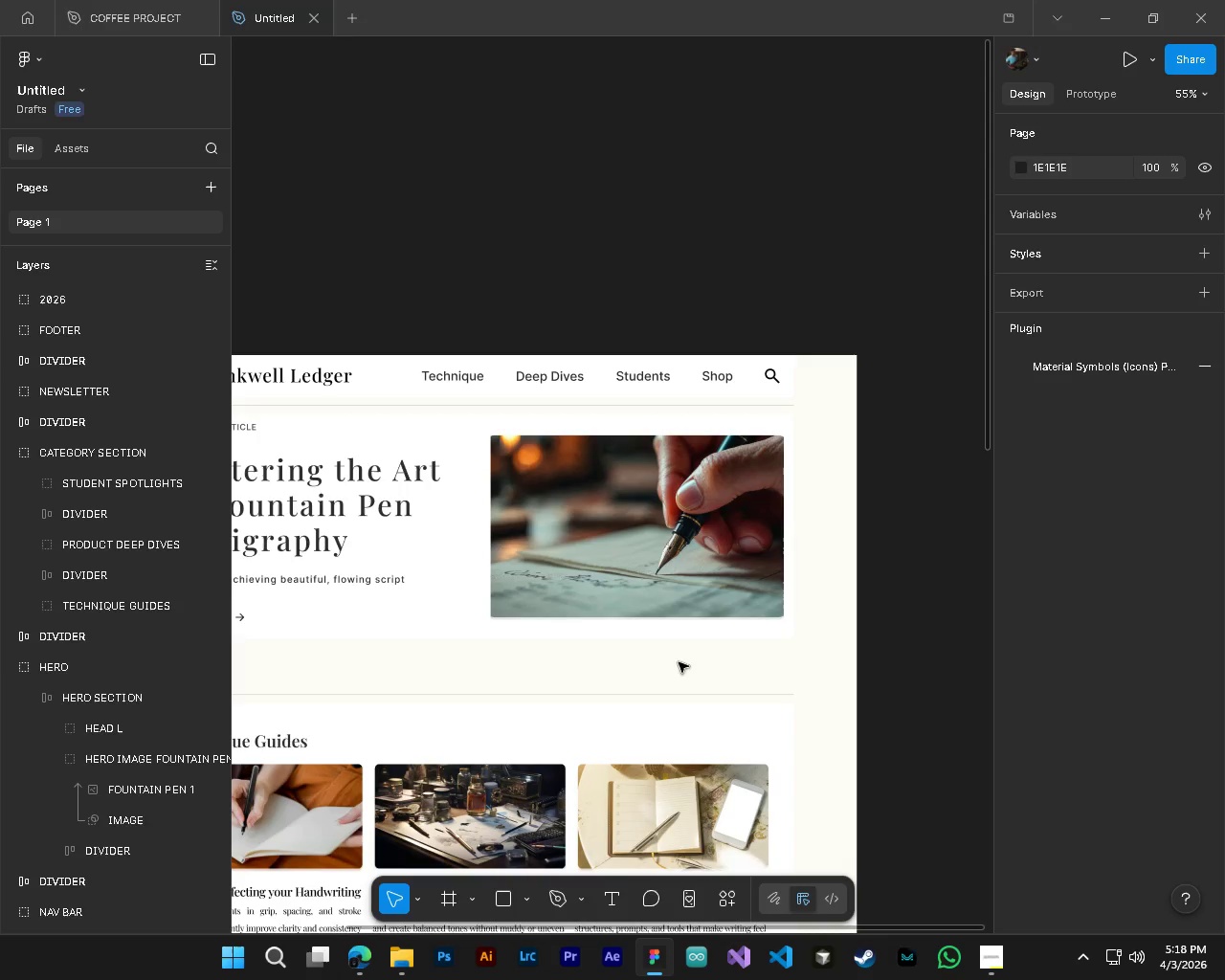 
hold_key(key=ShiftLeft, duration=0.38)
 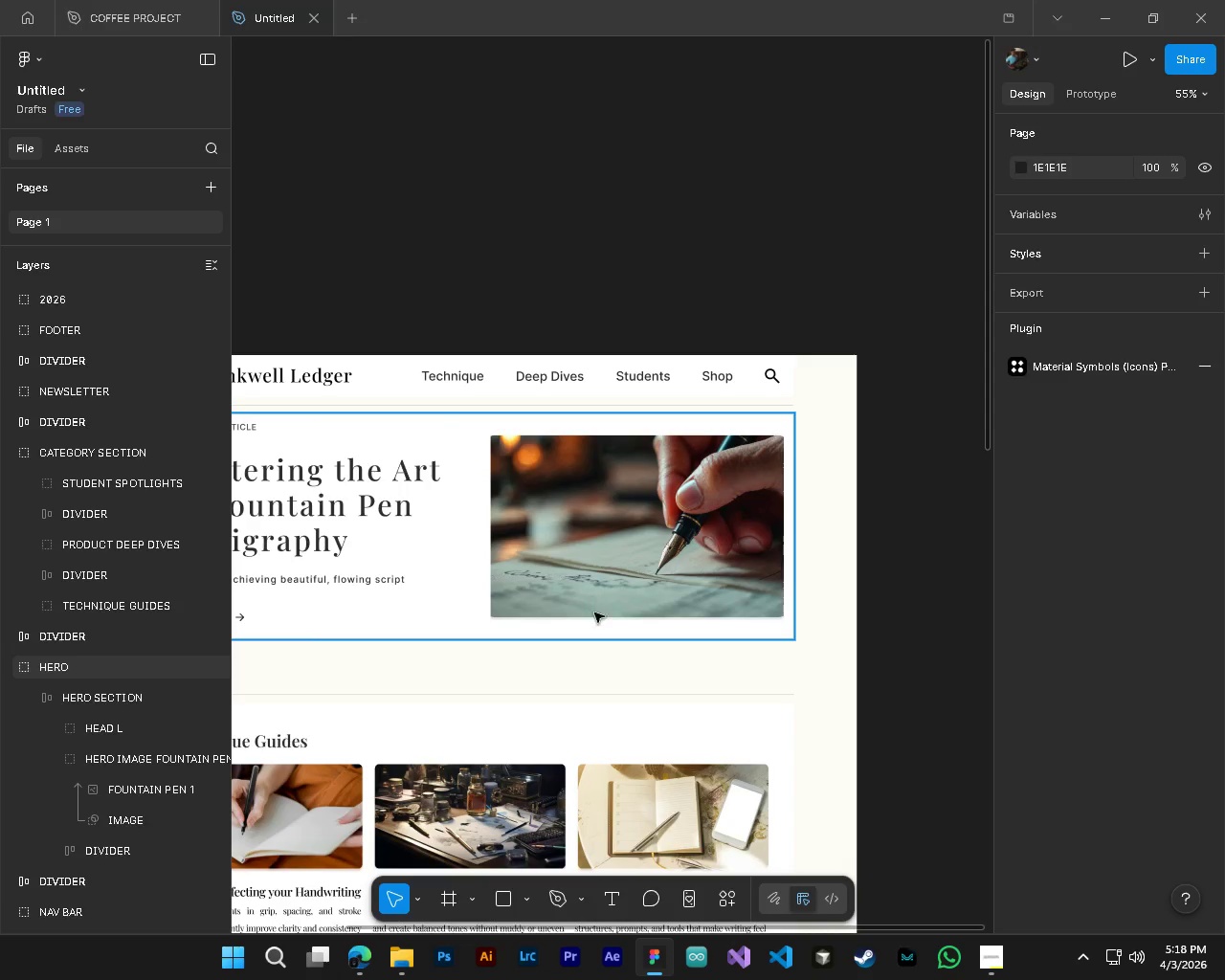 
hold_key(key=AltLeft, duration=0.66)
 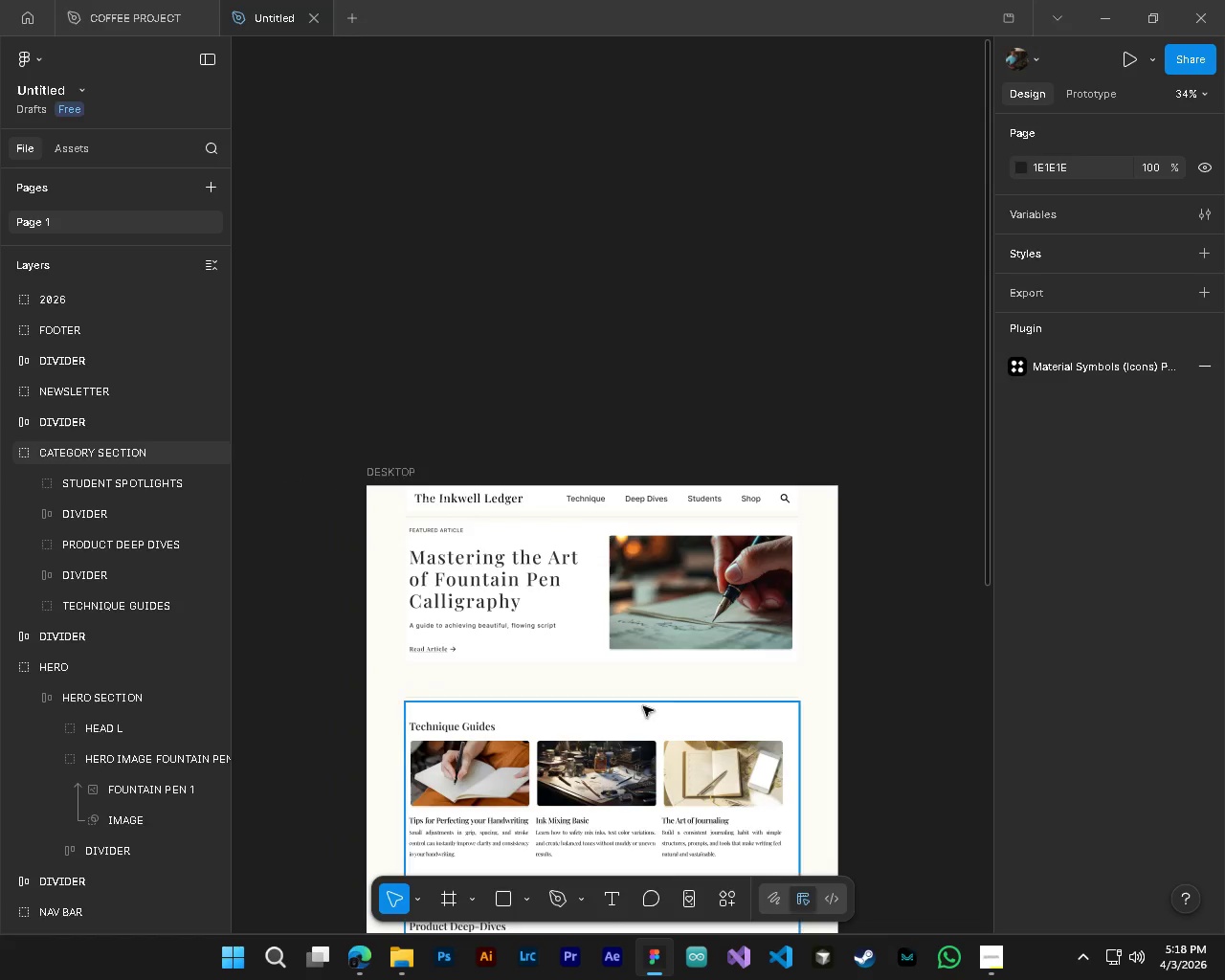 
hold_key(key=ControlLeft, duration=0.64)
 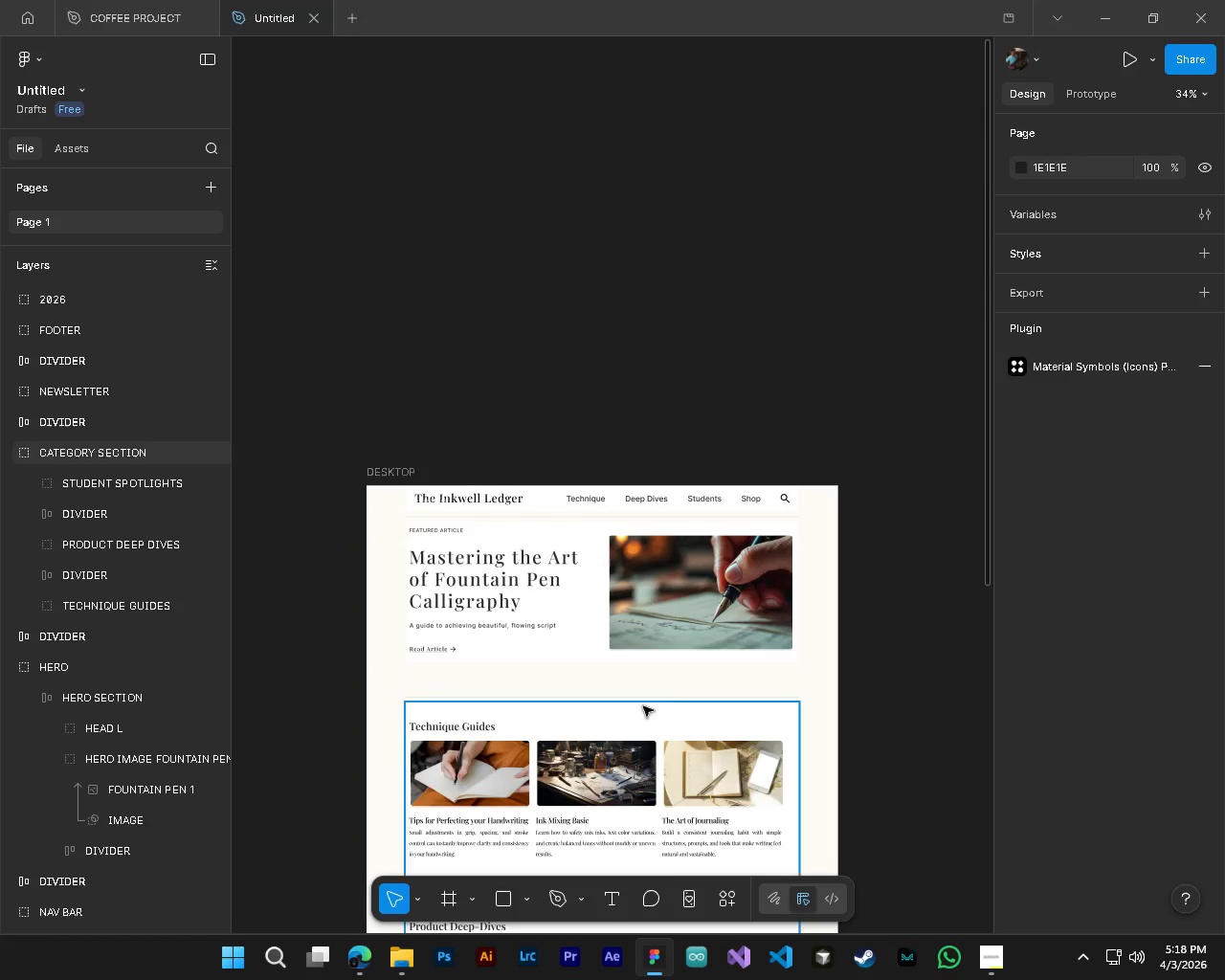 
key(Shift+ShiftLeft)
 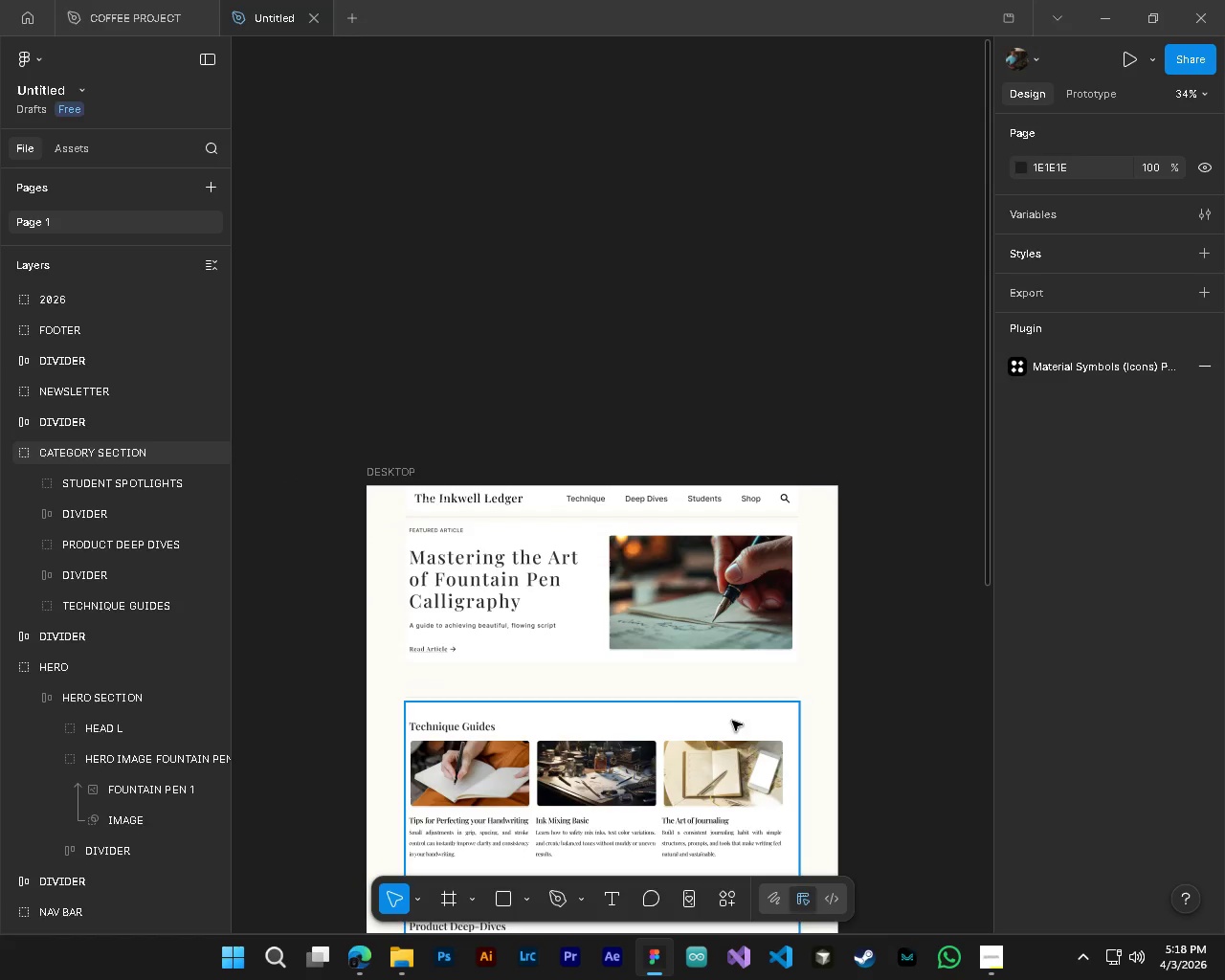 
scroll: coordinate [679, 662], scroll_direction: up, amount: 1.0
 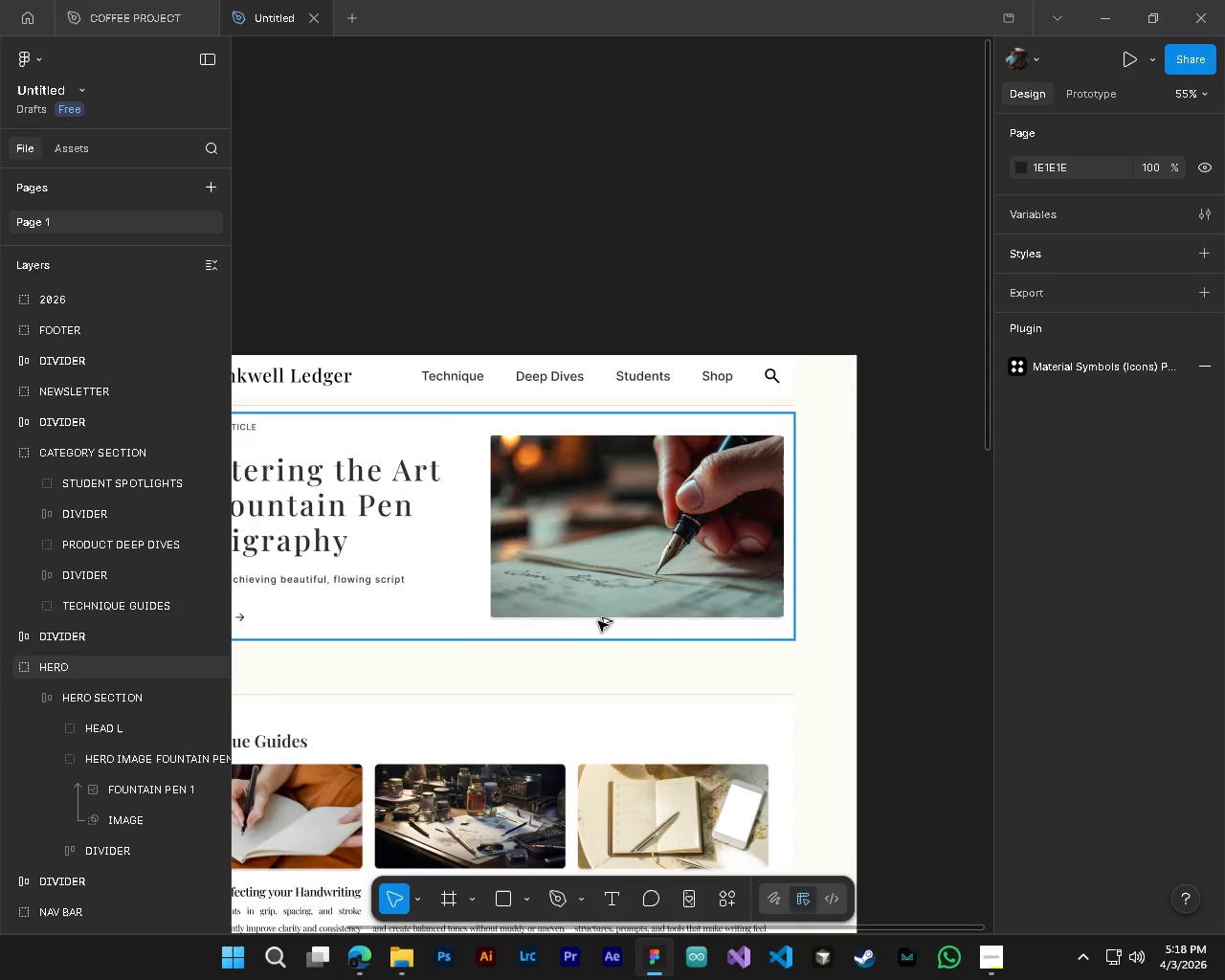 
hold_key(key=AltLeft, duration=0.33)
 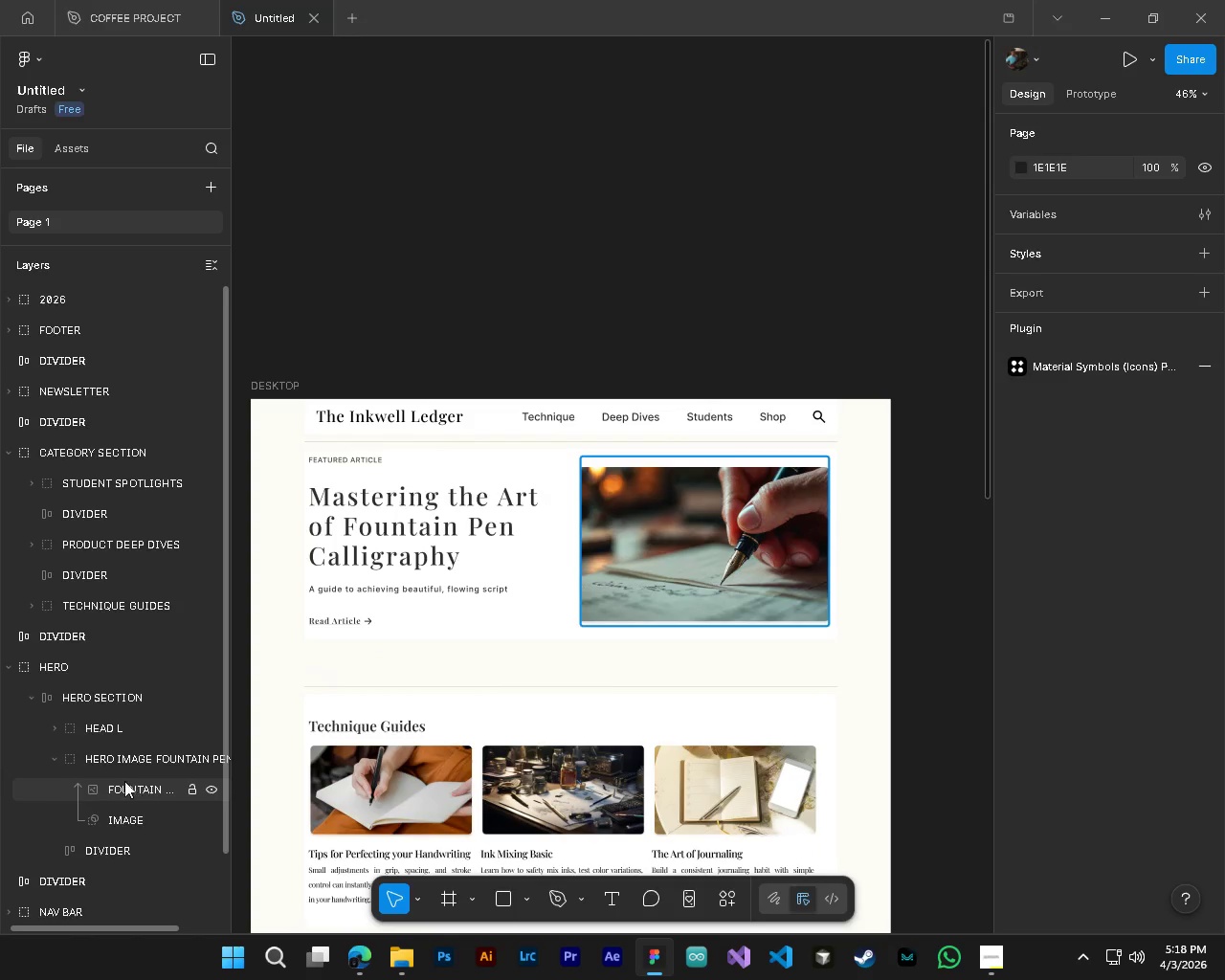 
hold_key(key=ControlLeft, duration=0.34)
 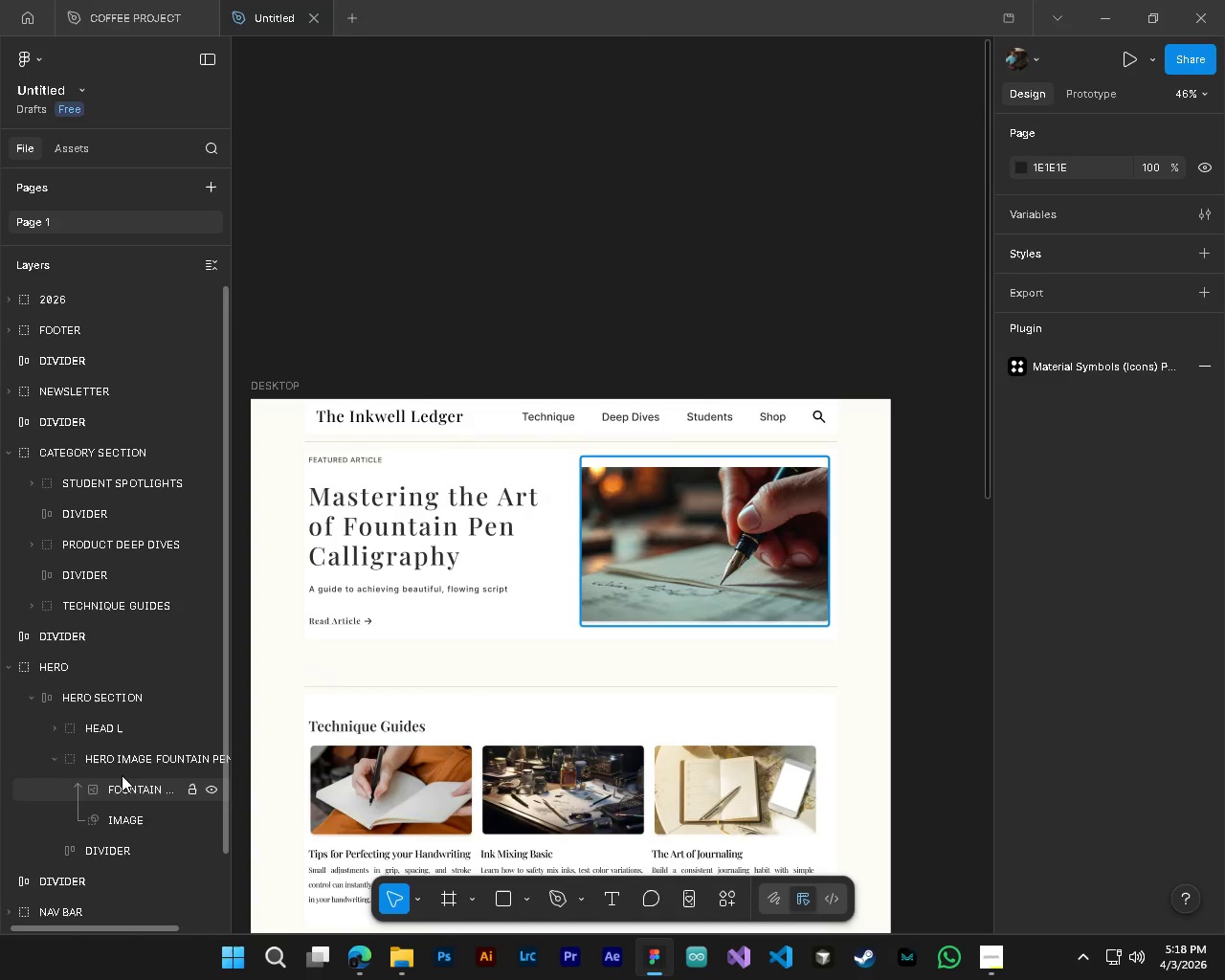 
scroll: coordinate [610, 701], scroll_direction: down, amount: 1.0
 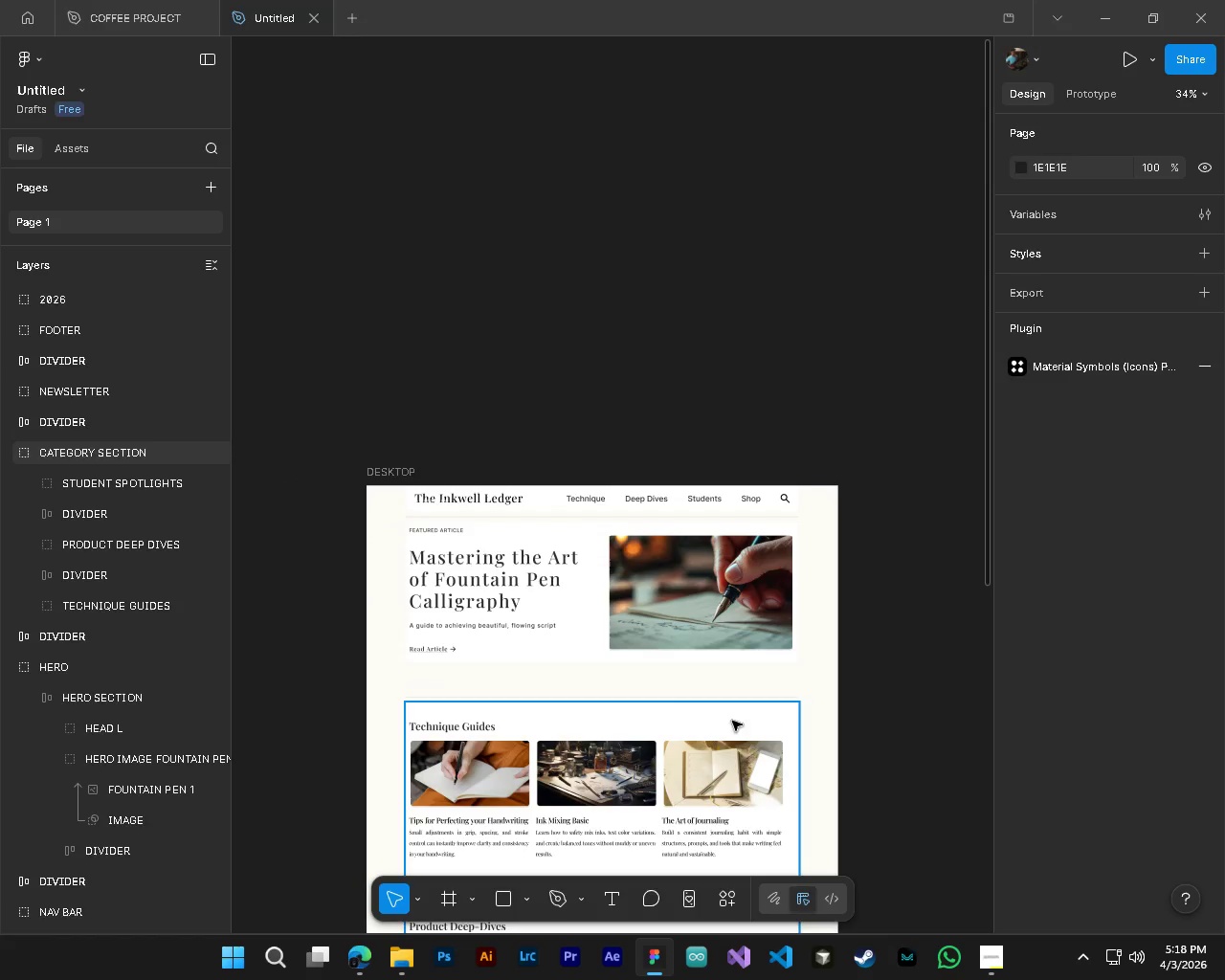 
left_click([115, 767])
 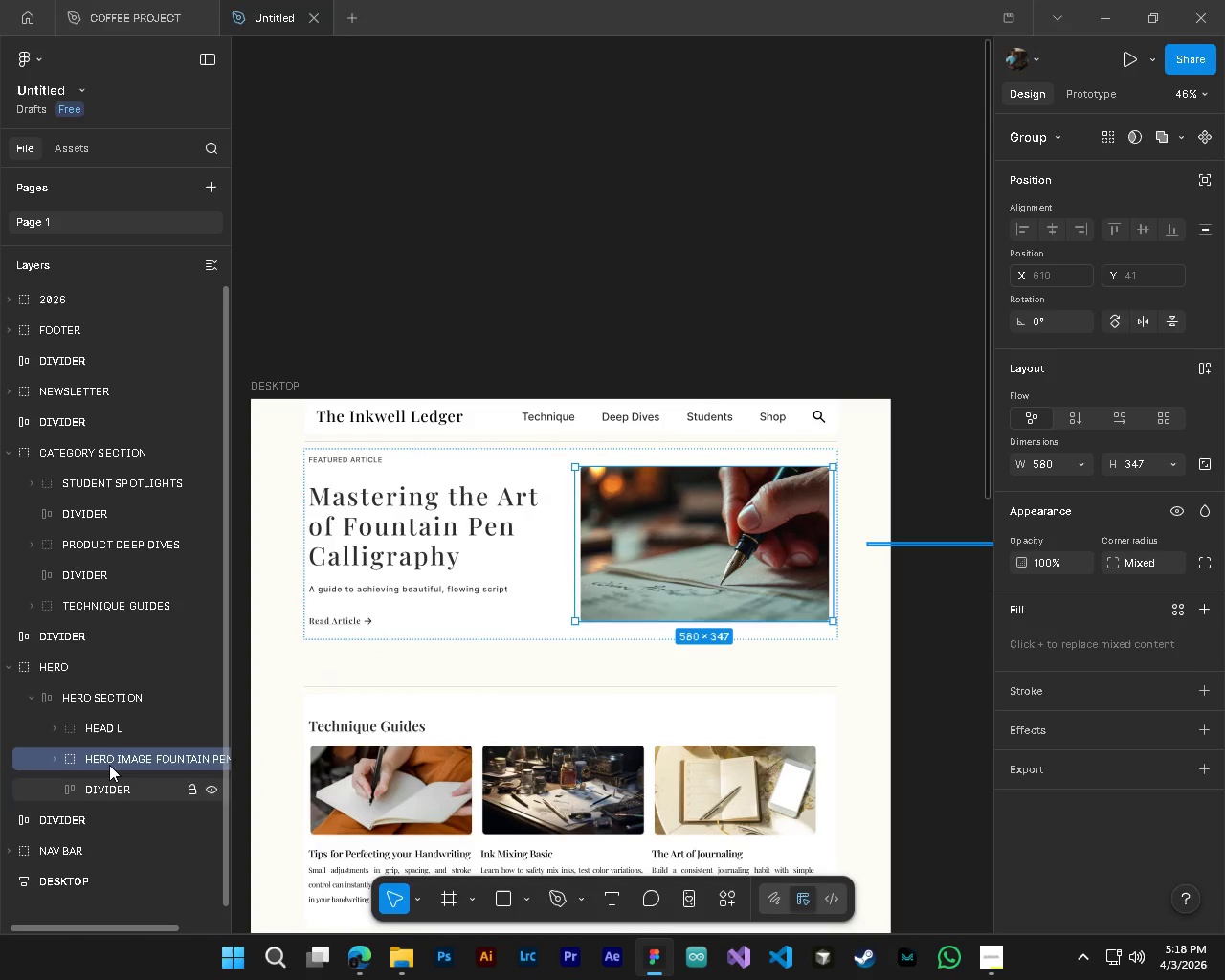 
scroll: coordinate [688, 726], scroll_direction: up, amount: 3.0
 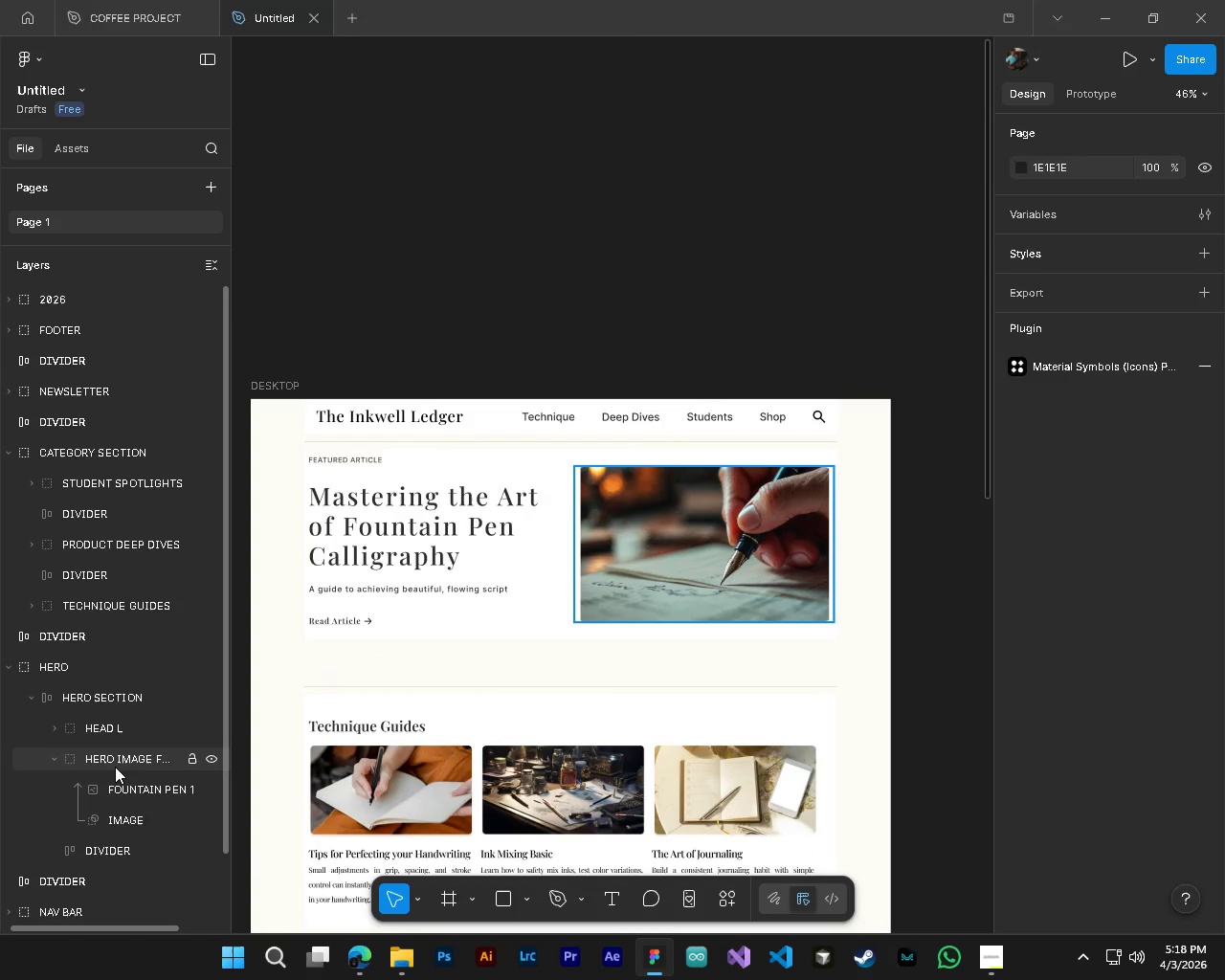 
left_click([97, 703])
 